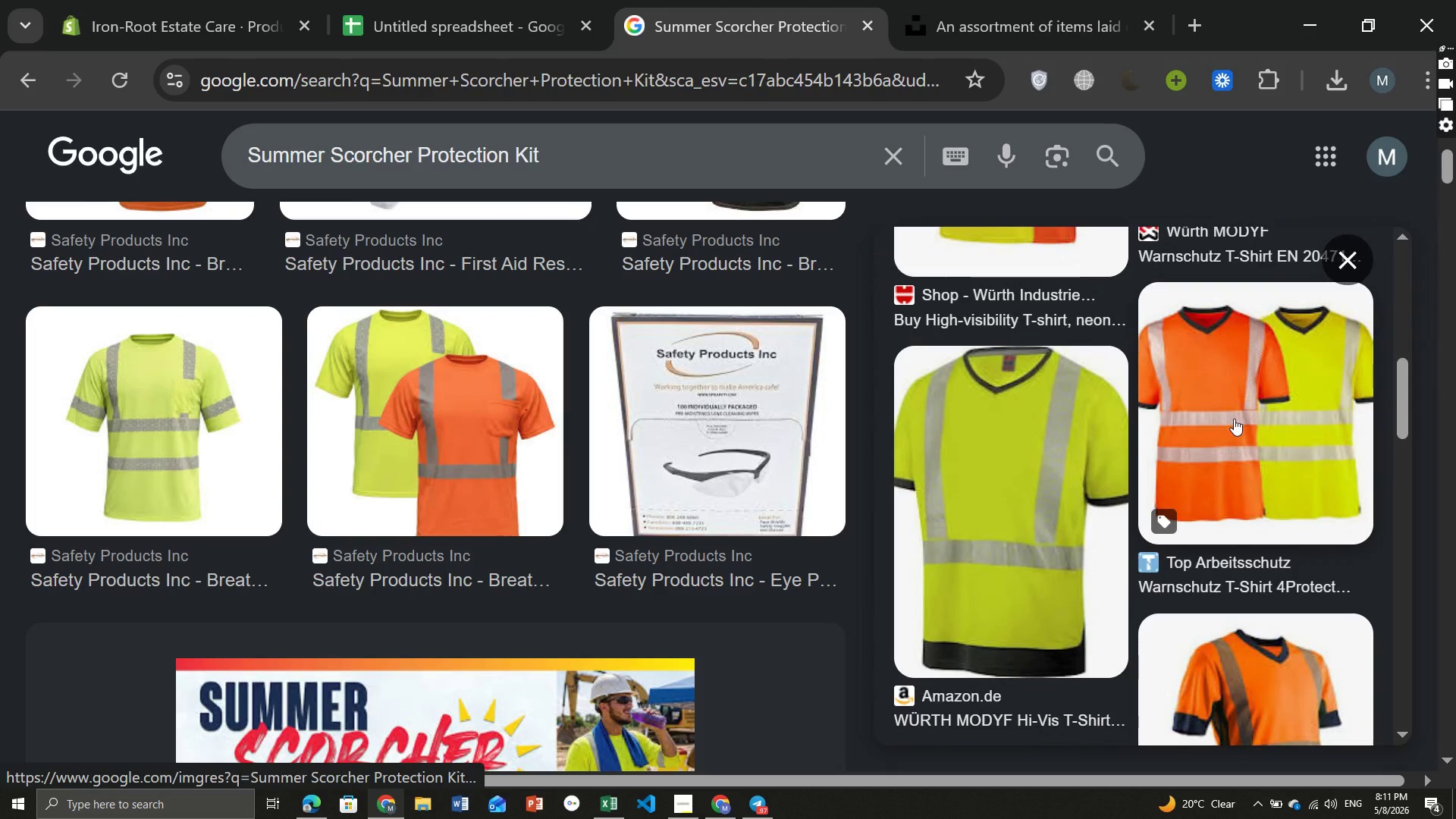 
left_click([1234, 419])
 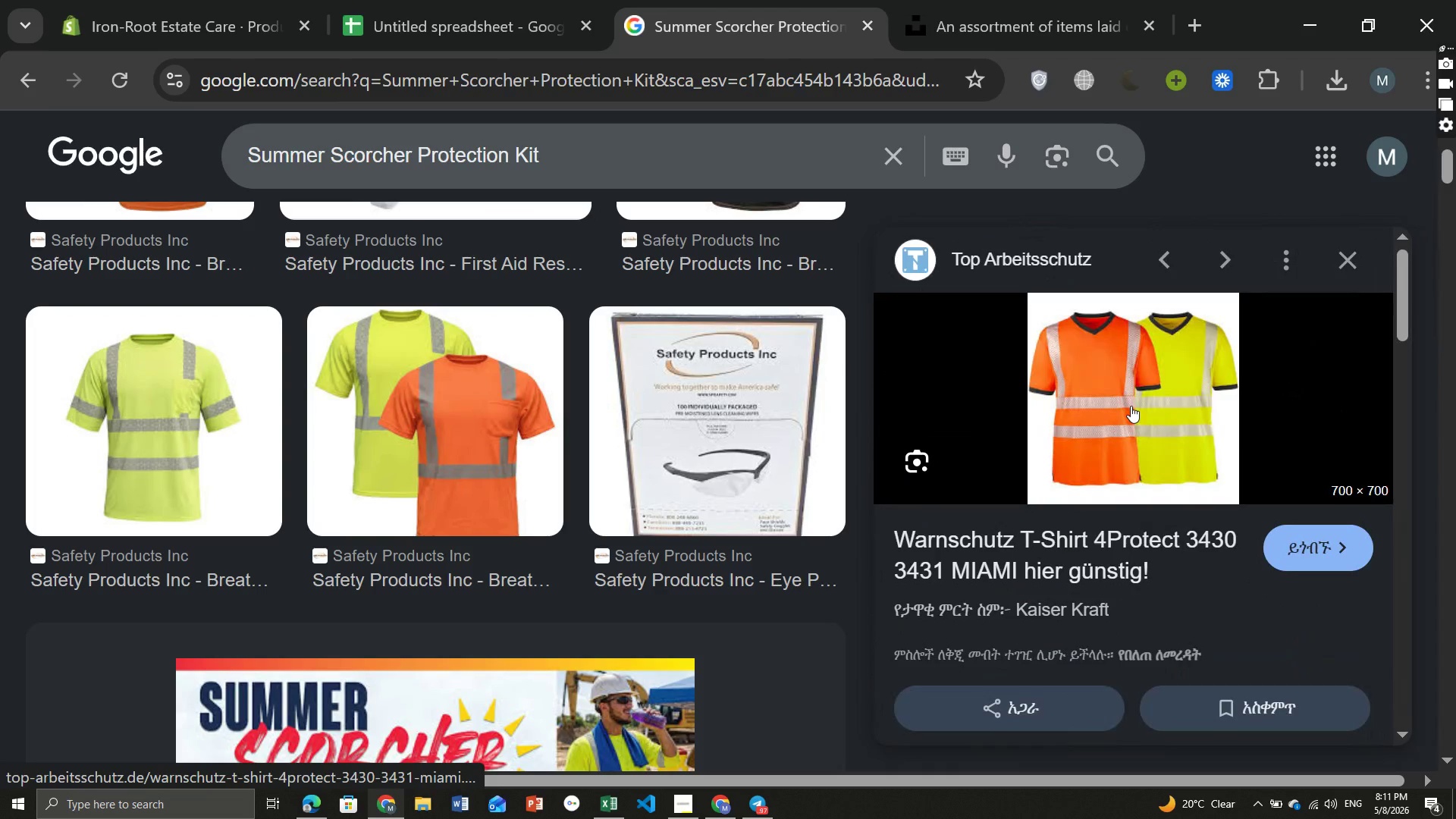 
right_click([1131, 406])
 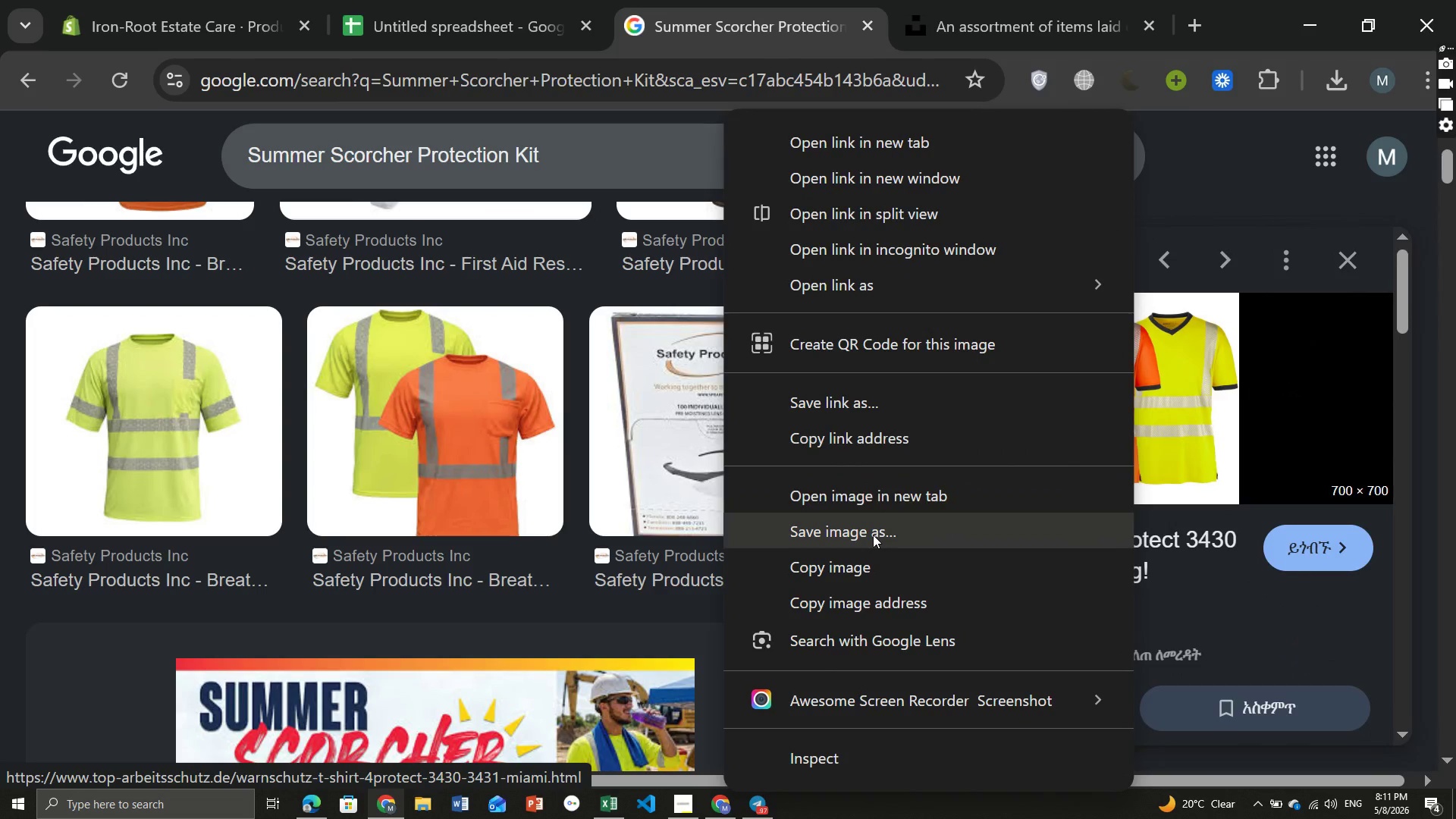 
left_click([871, 536])
 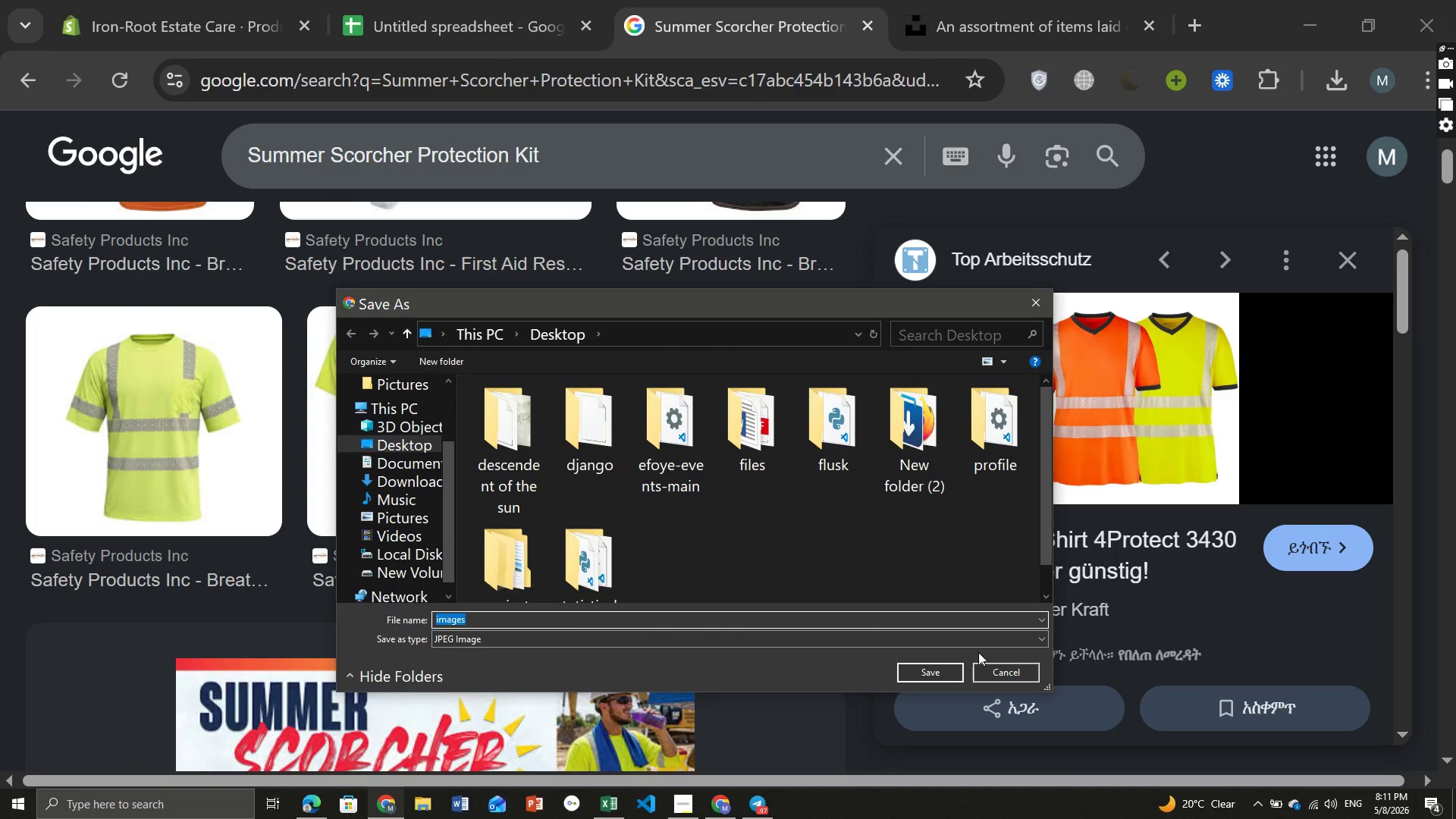 
left_click([1021, 674])
 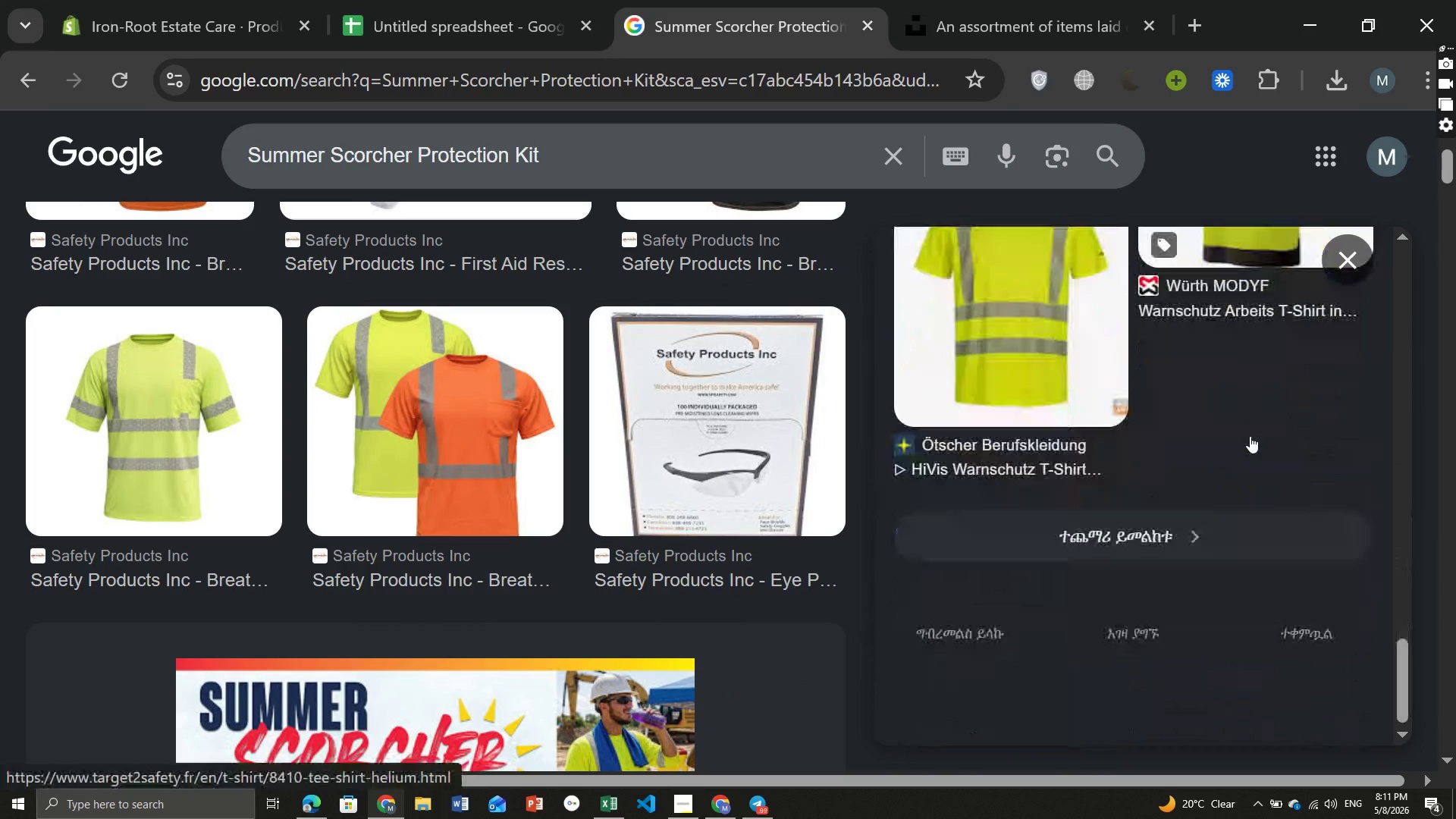 
wait(7.53)
 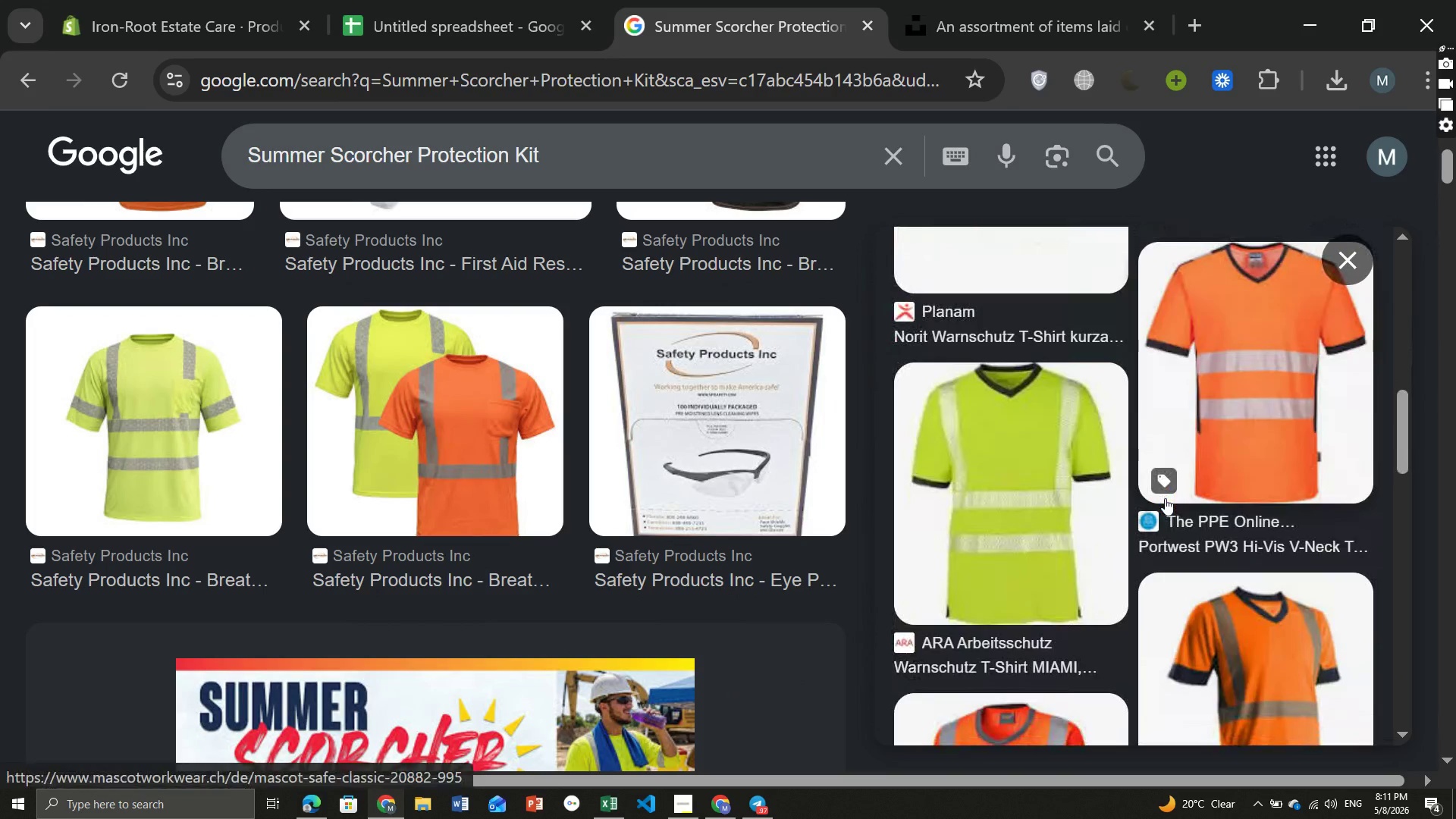 
left_click([400, 385])
 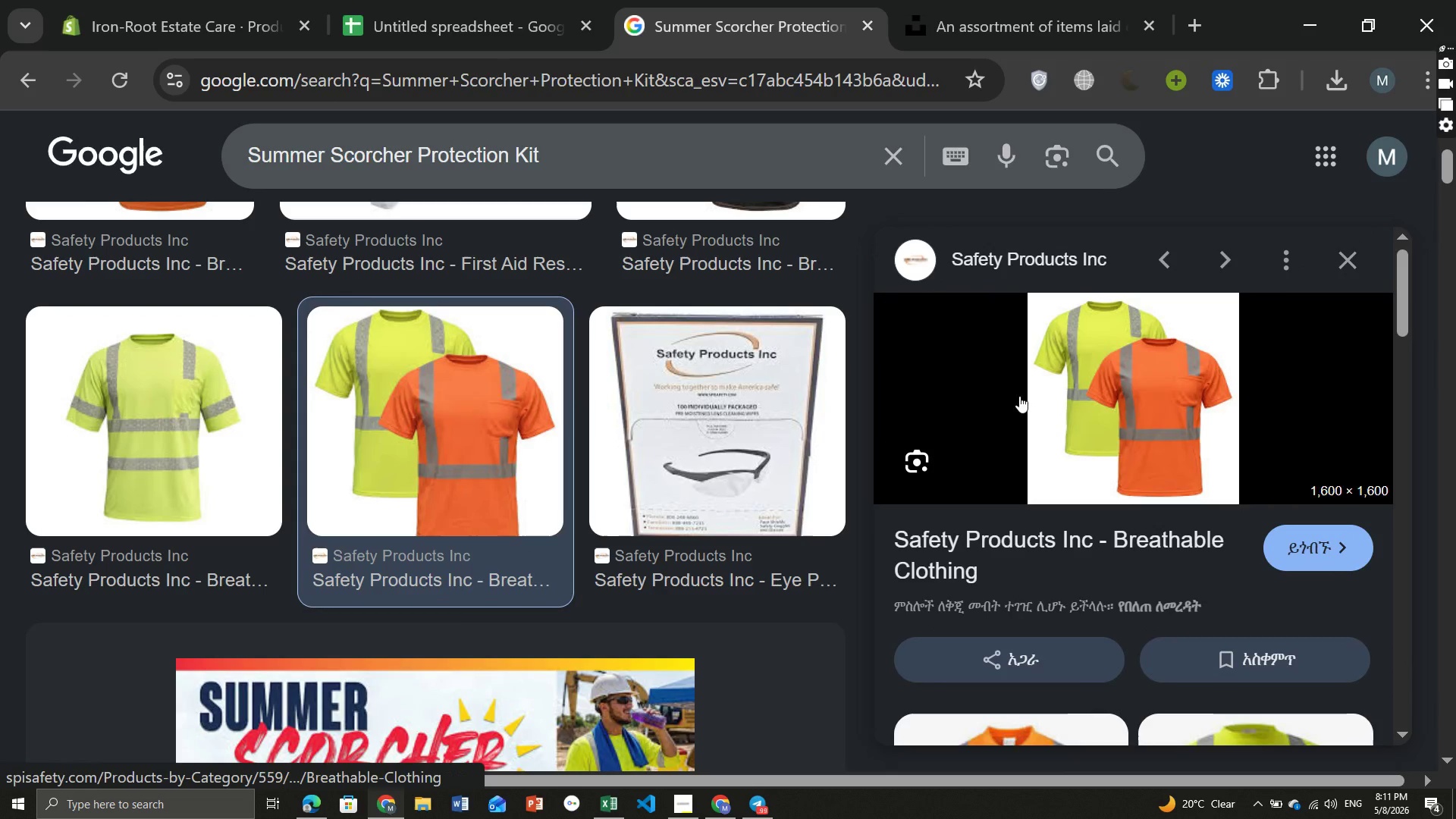 
mouse_move([472, 422])
 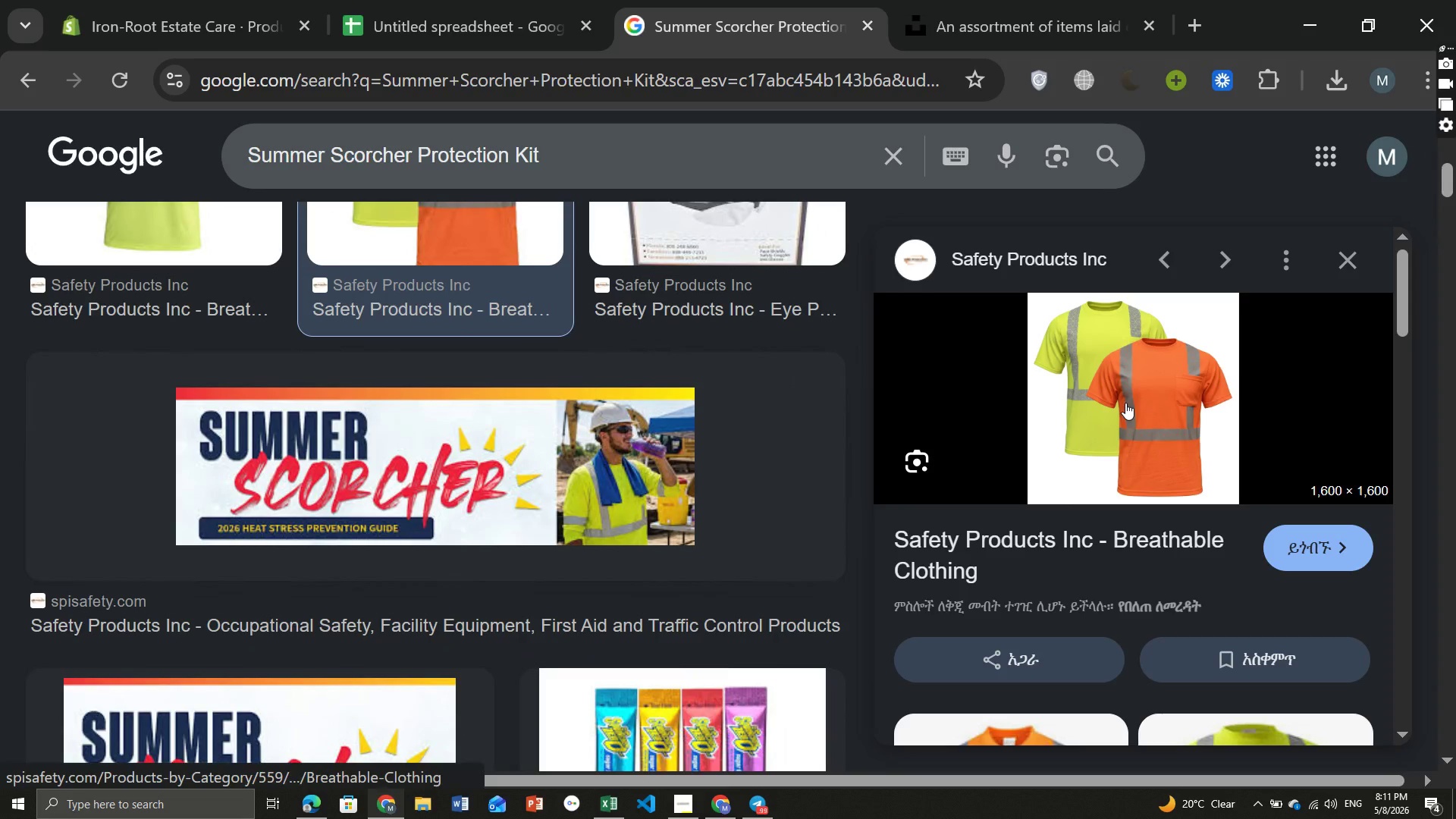 
right_click([1125, 403])
 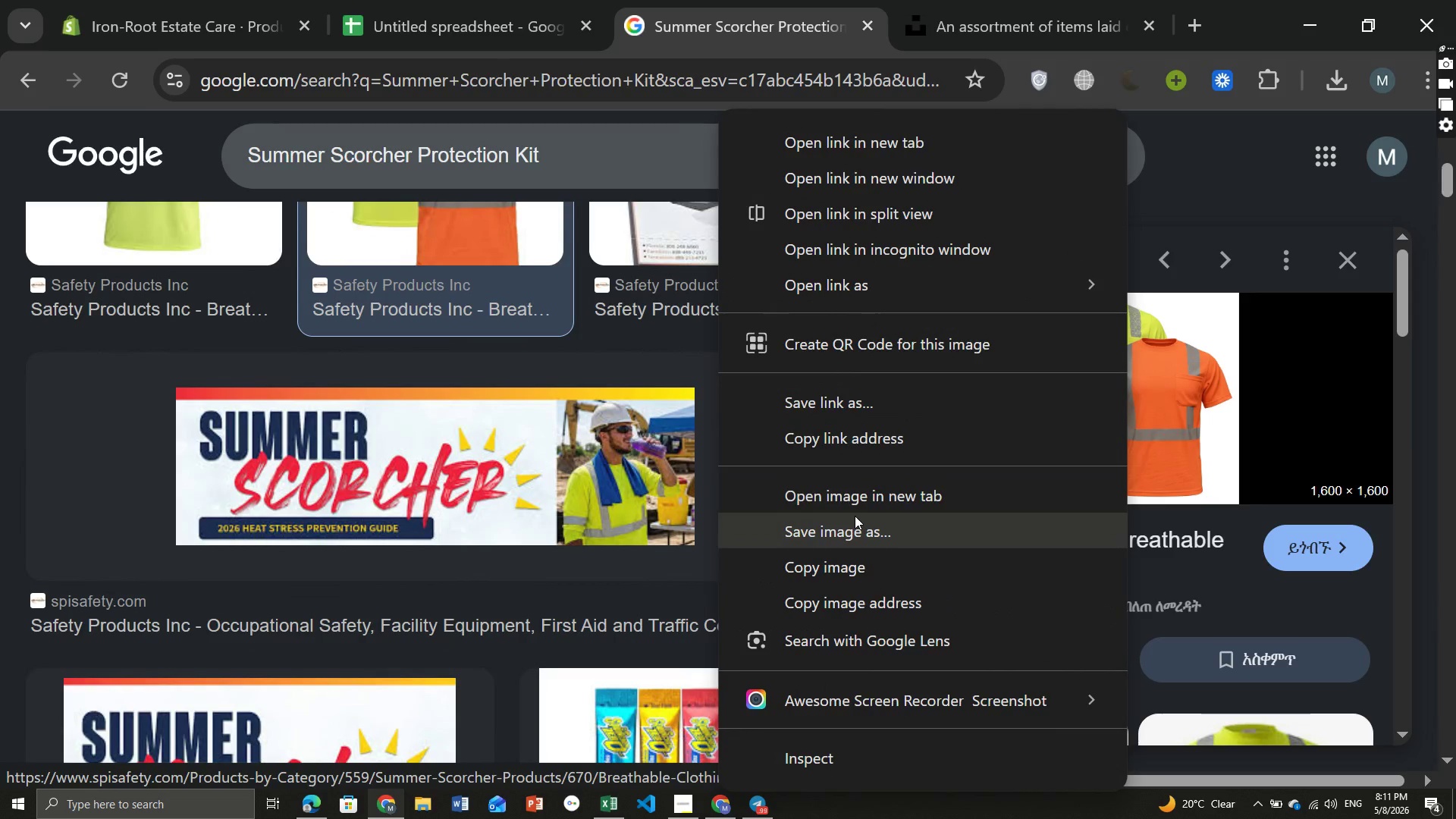 
left_click([855, 517])
 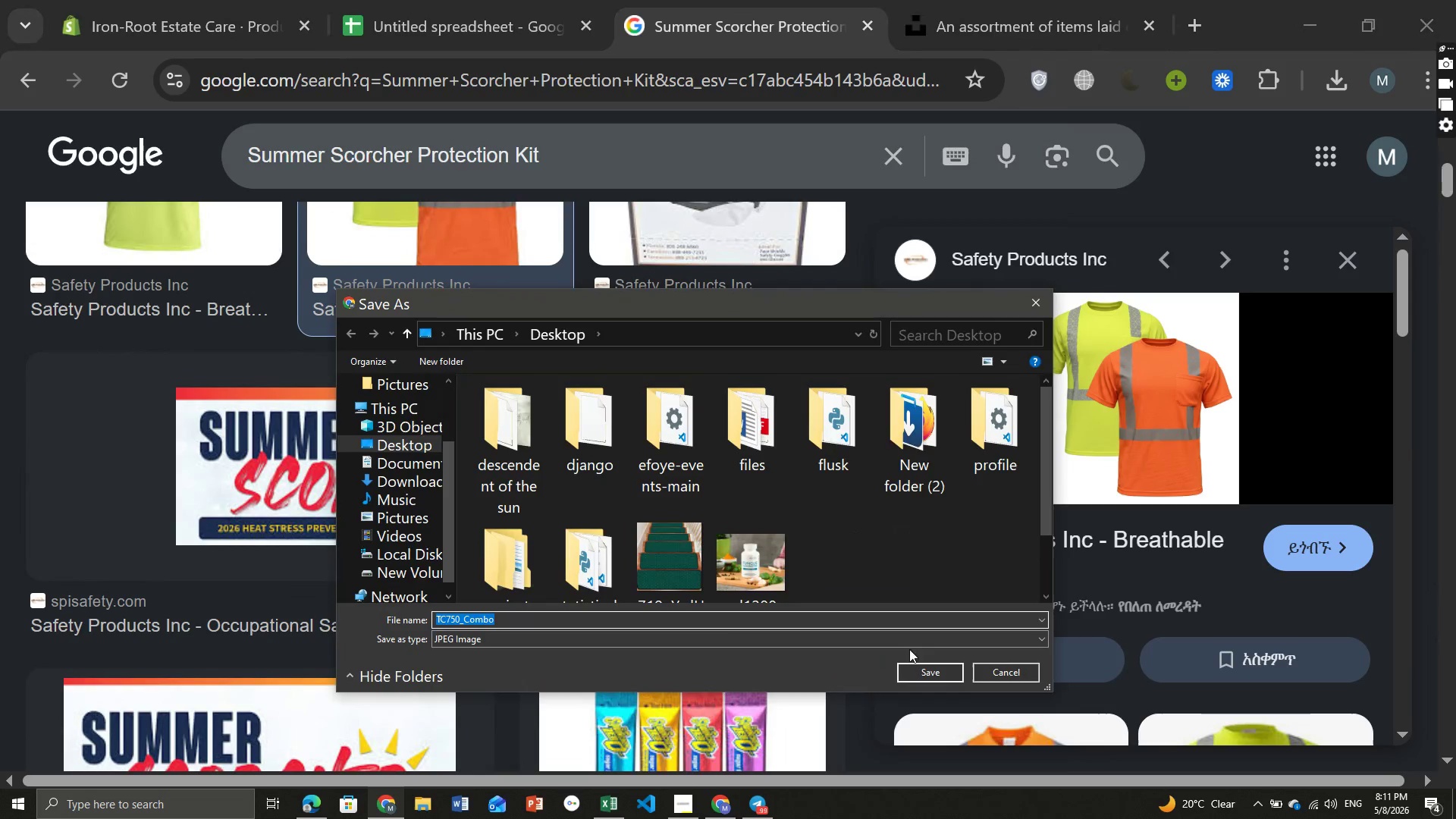 
left_click([930, 669])
 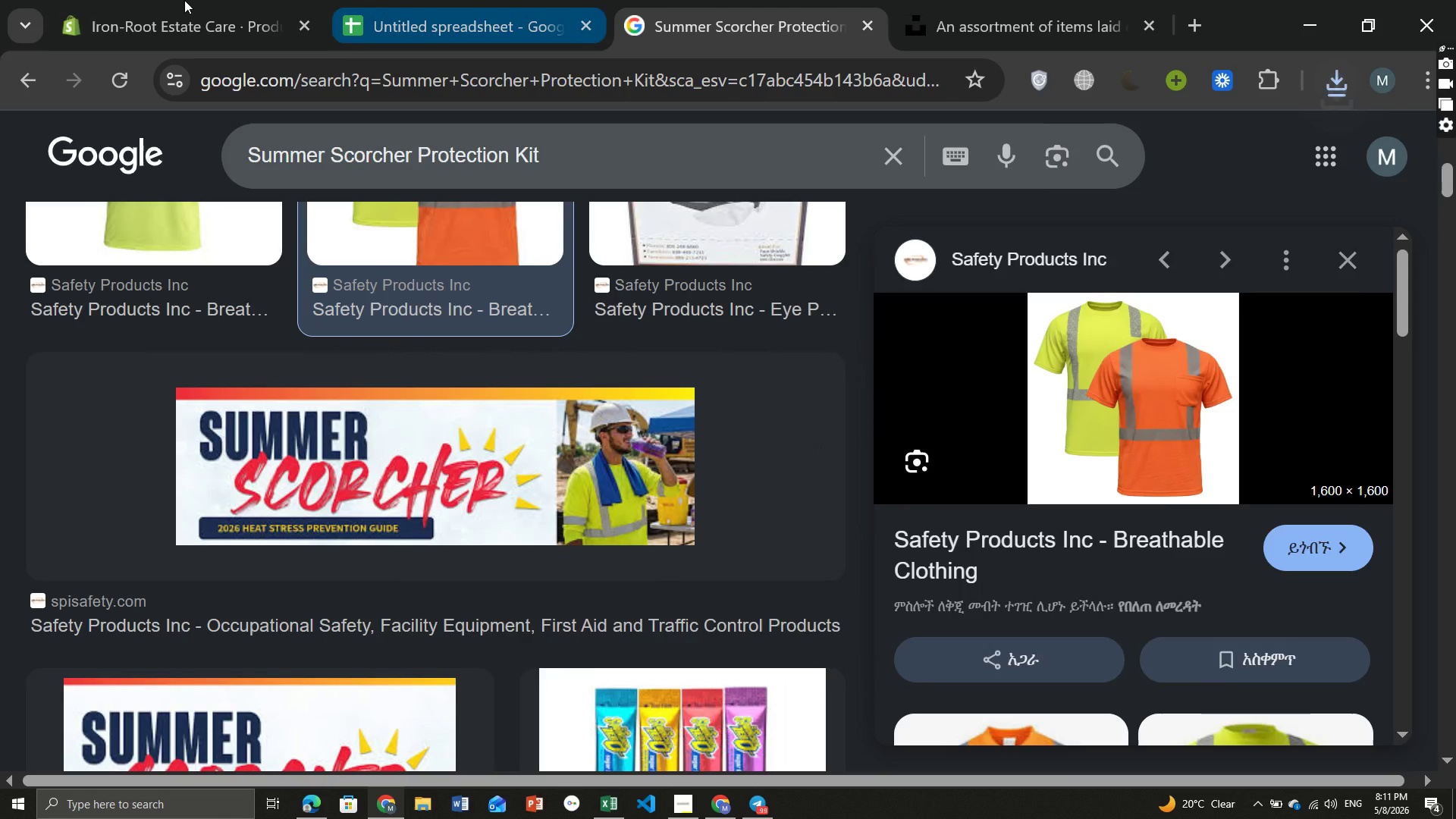 
left_click([184, 0])
 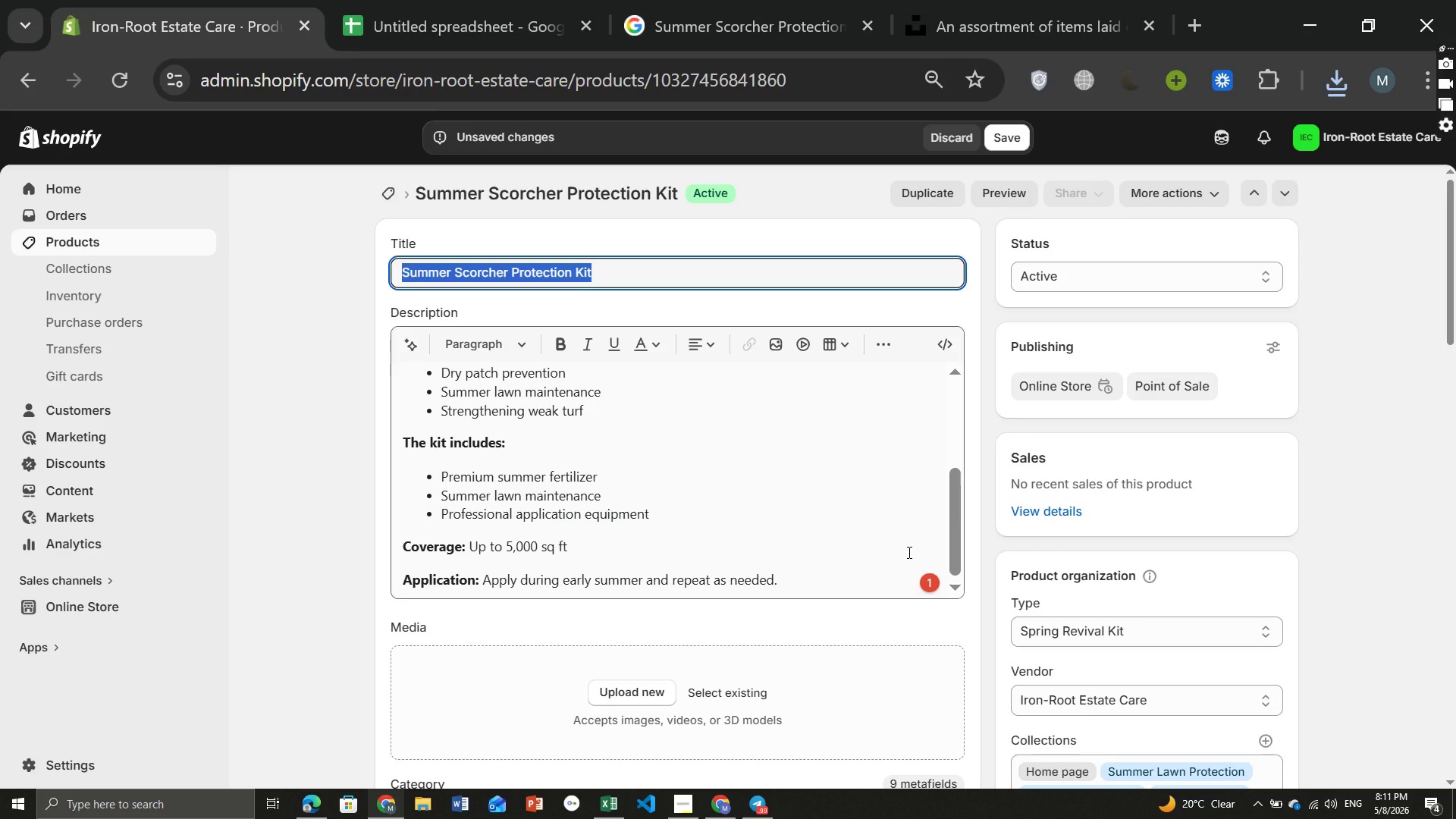 
wait(5.69)
 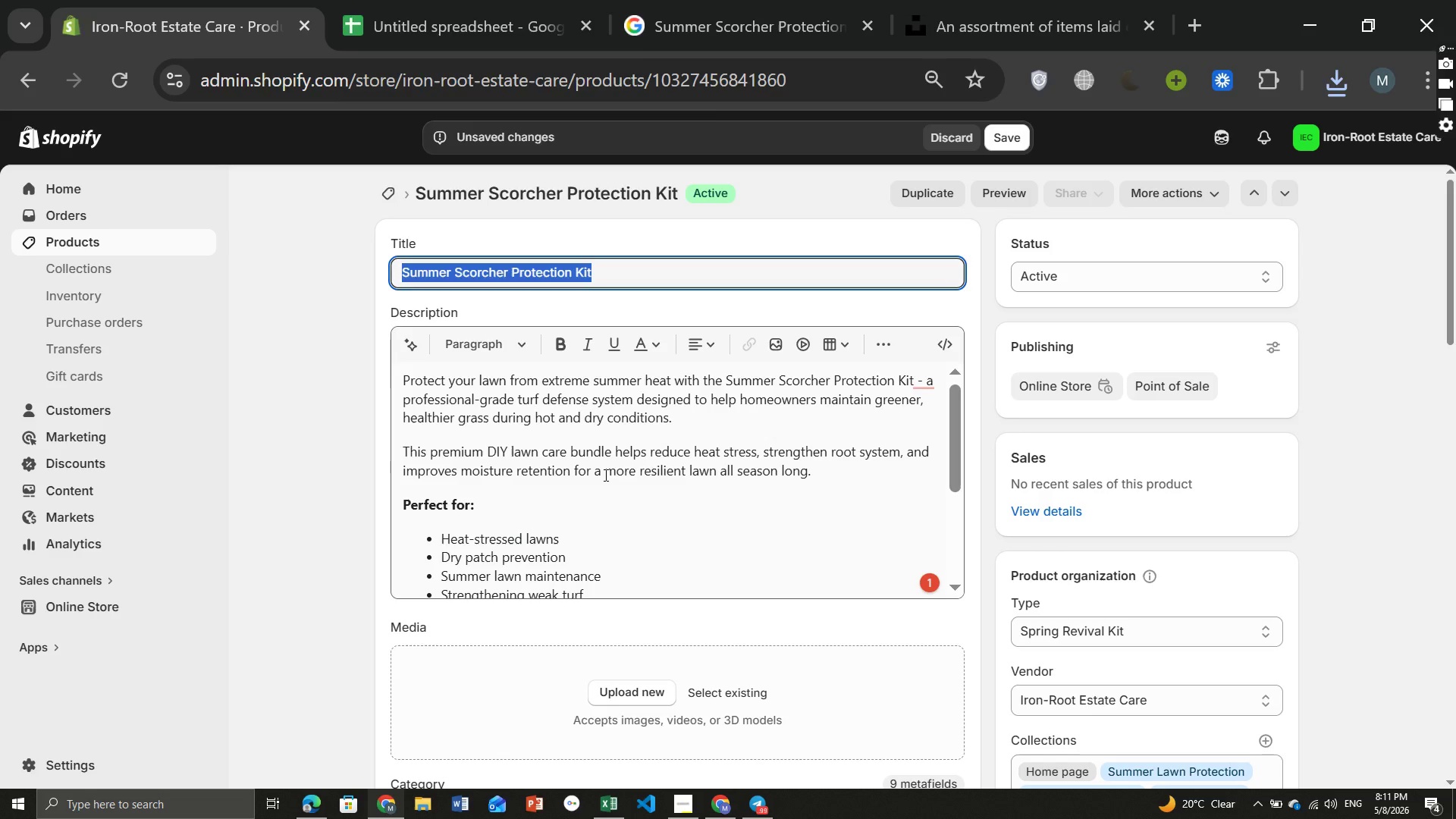 
left_click([934, 592])
 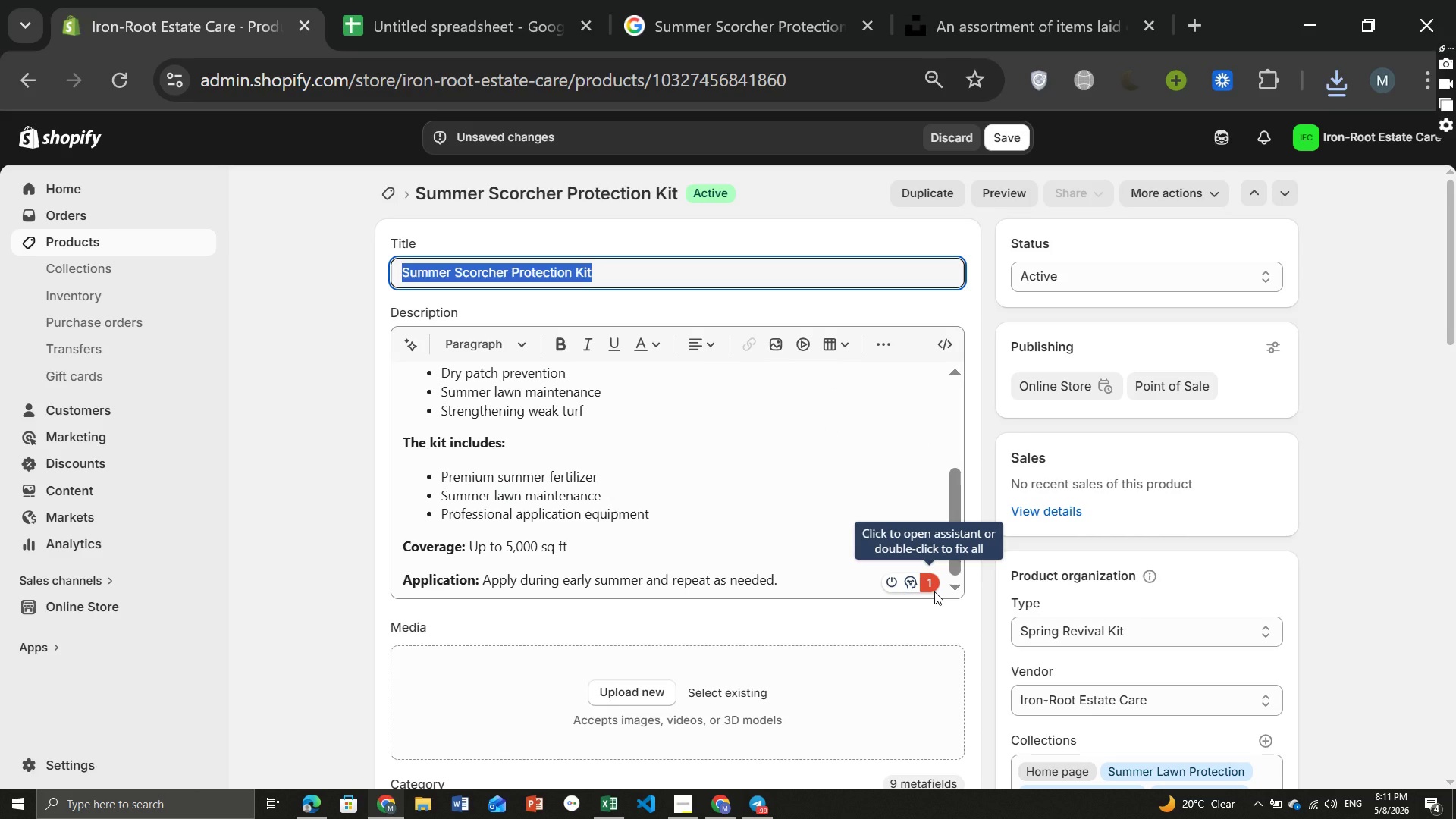 
left_click([934, 592])
 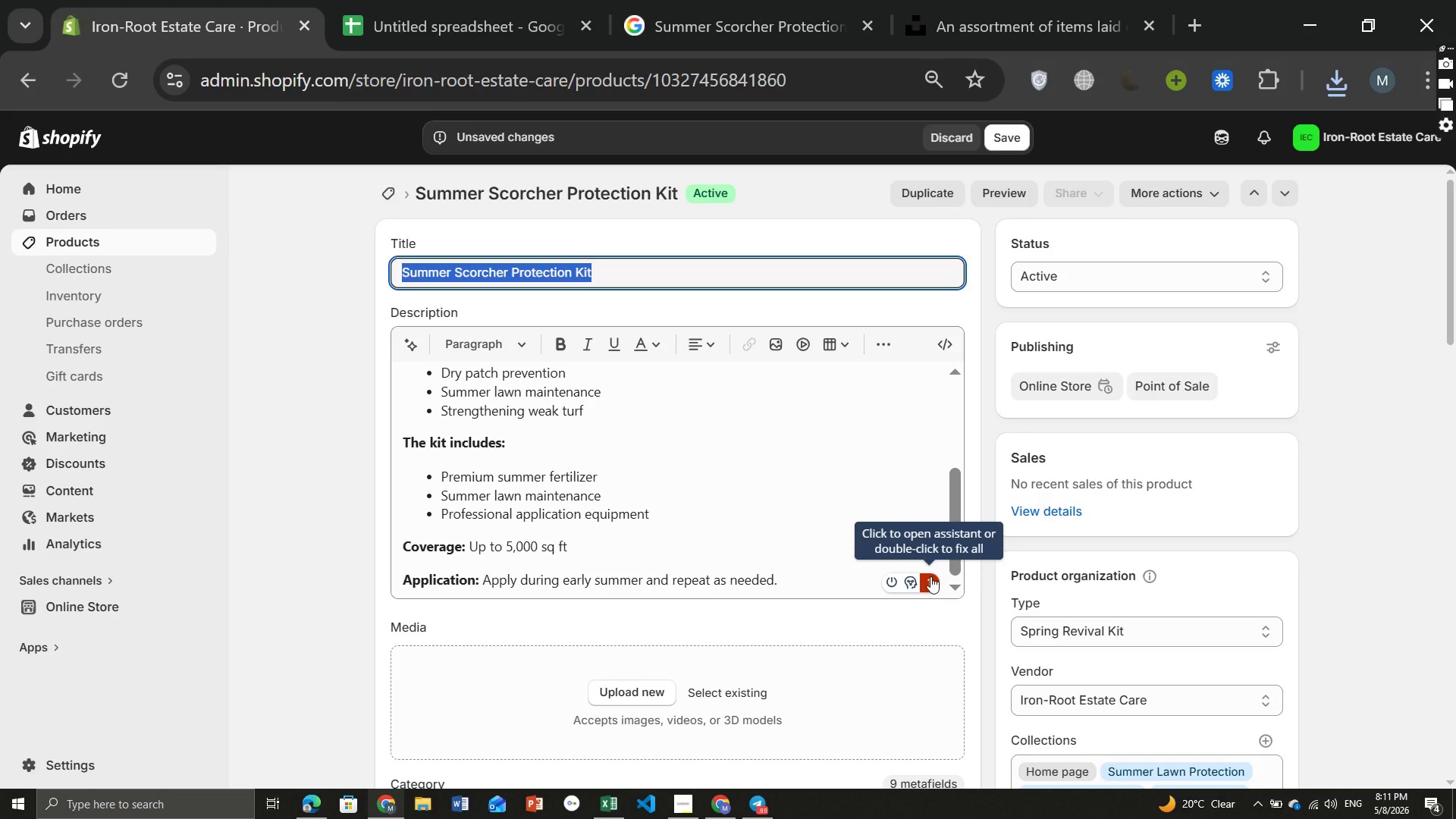 
left_click([930, 576])
 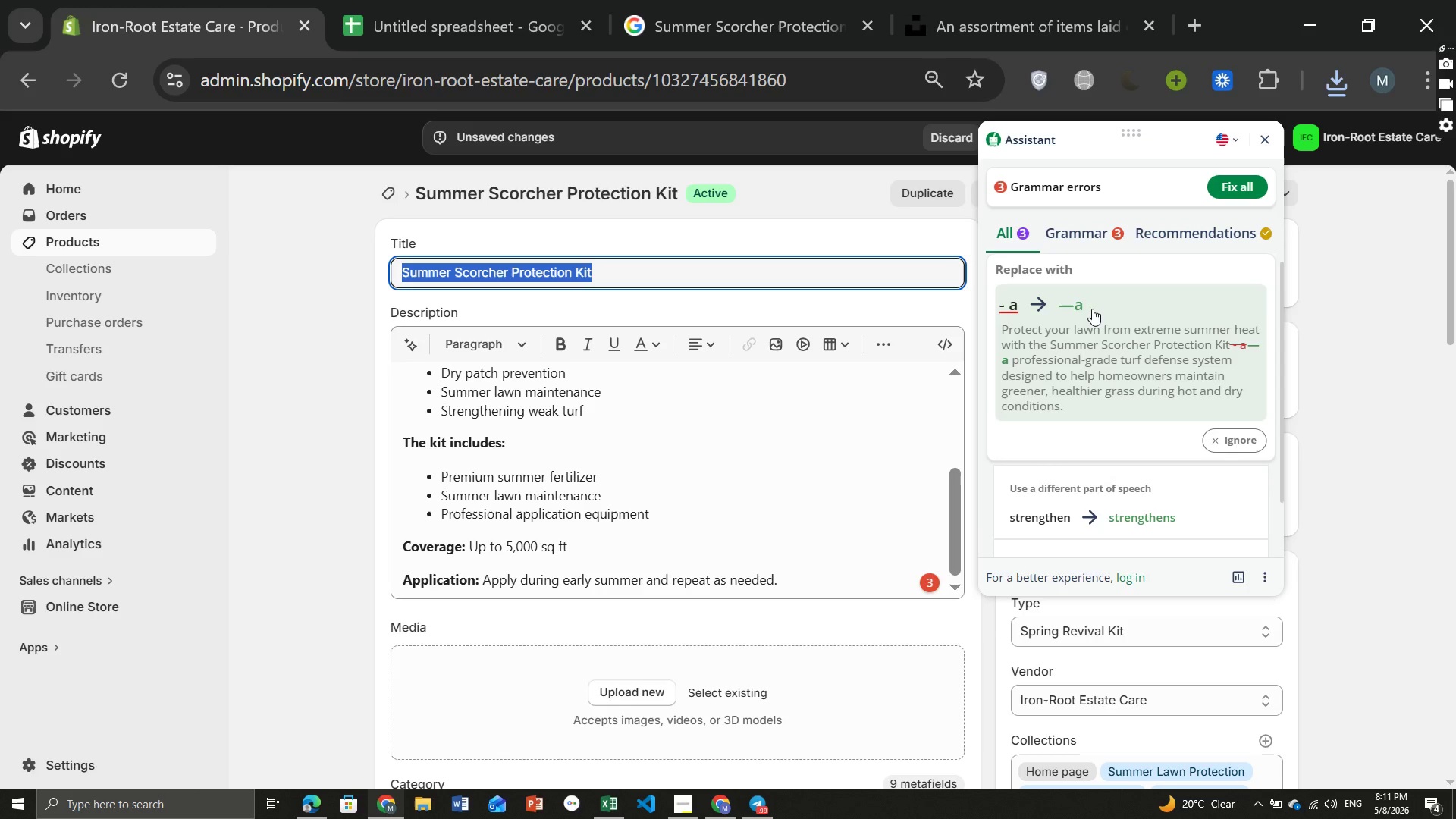 
left_click([1078, 300])
 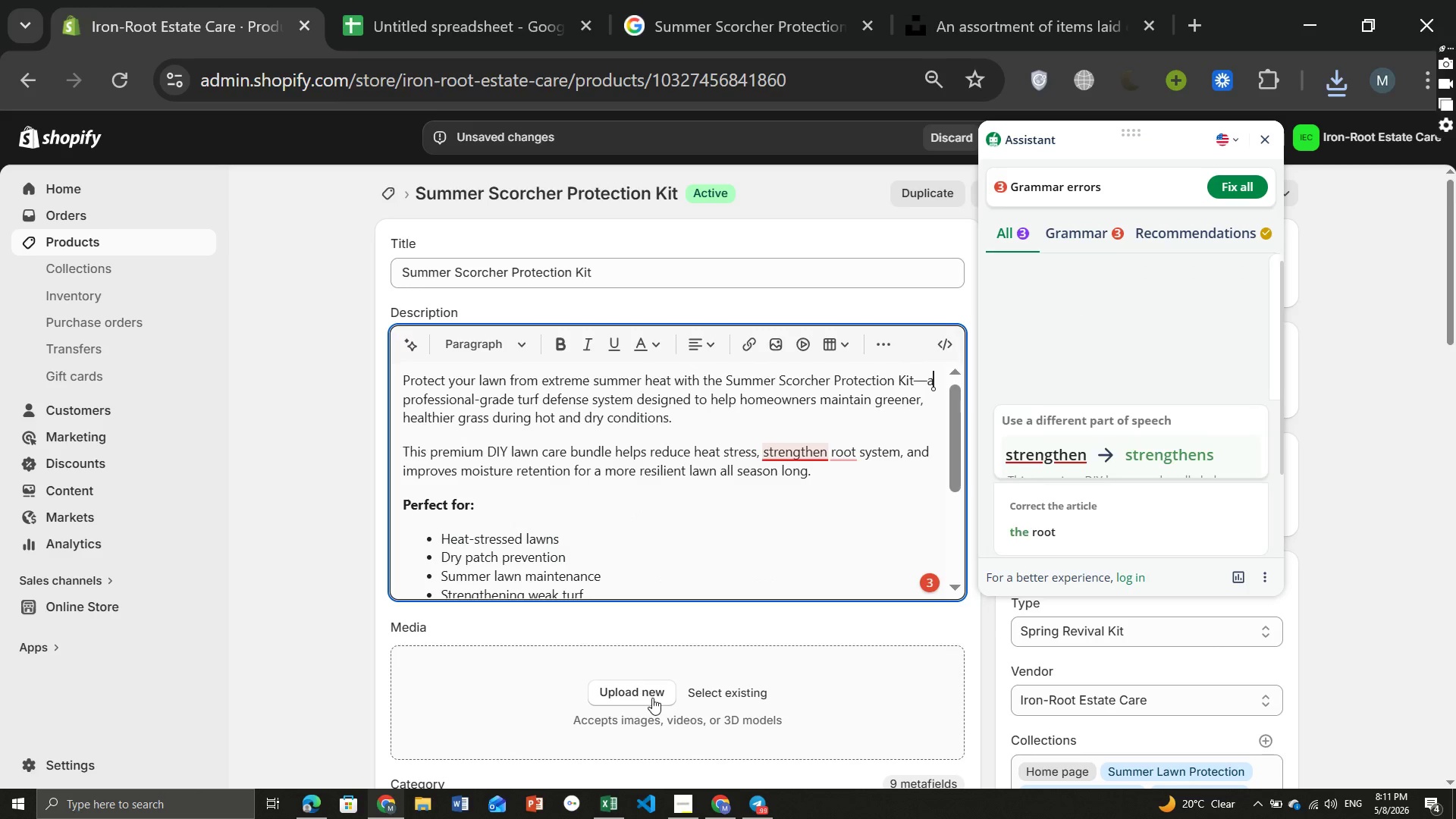 
left_click([640, 695])
 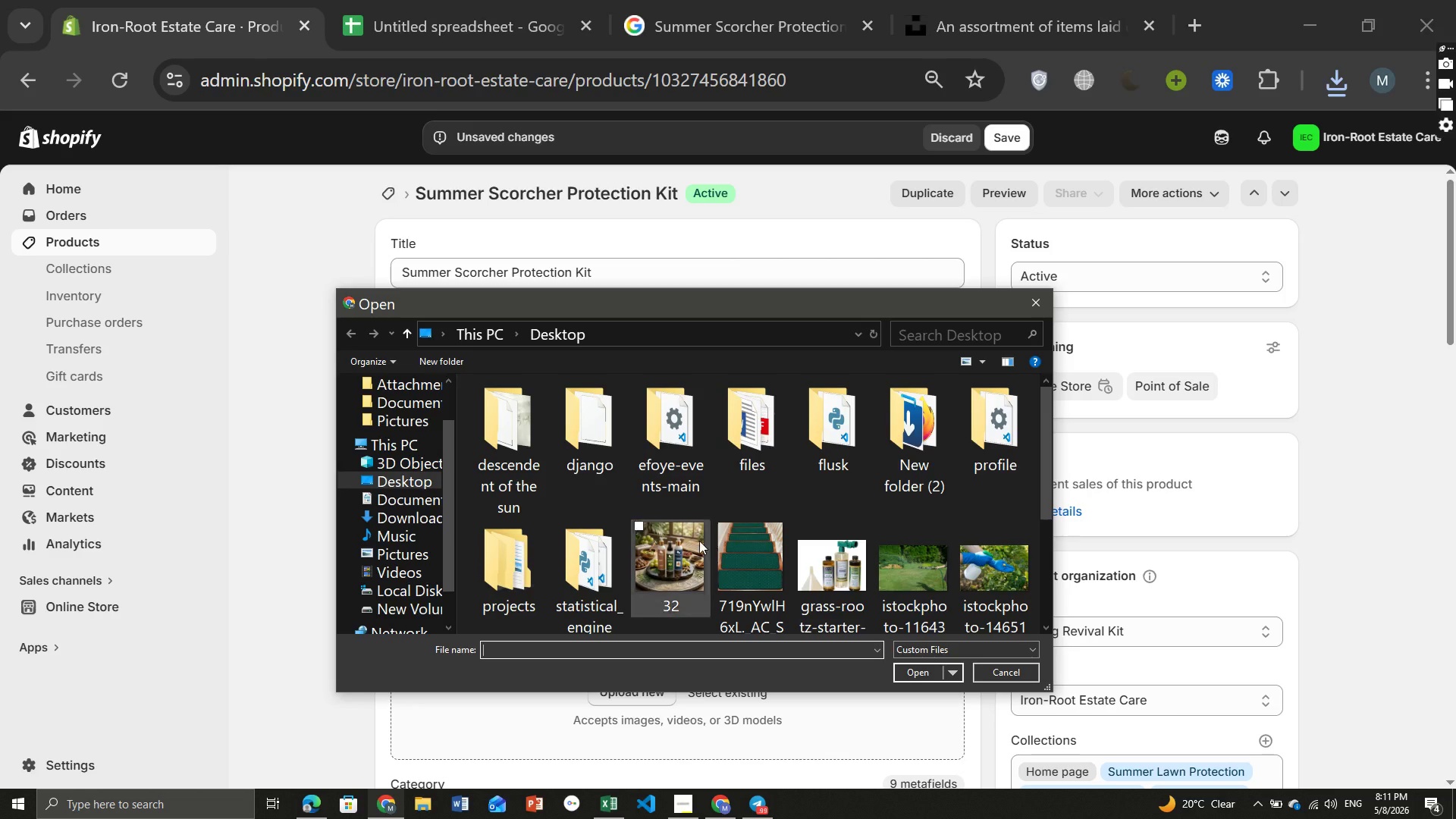 
scroll: coordinate [820, 513], scroll_direction: down, amount: 11.0
 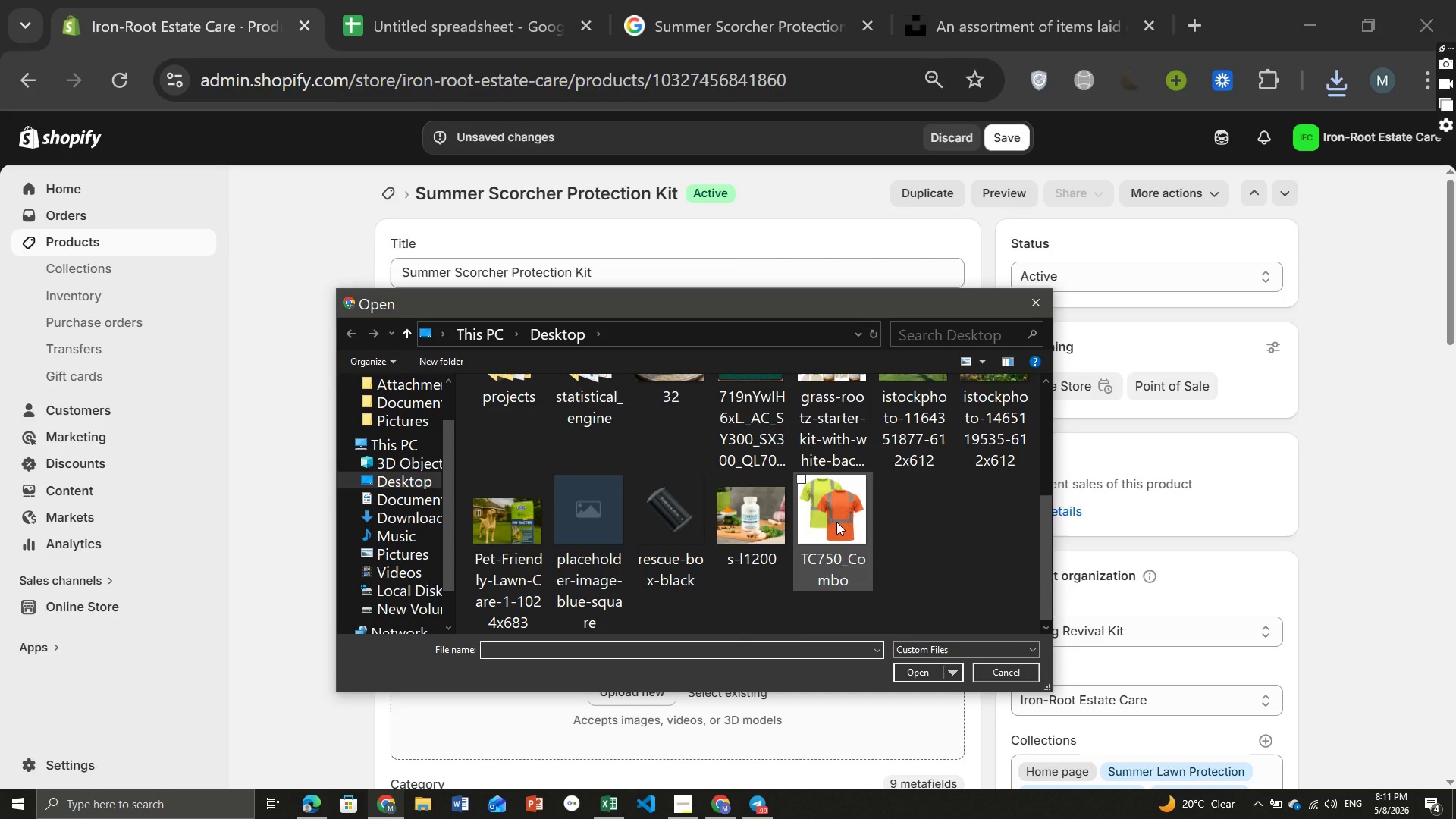 
left_click([836, 522])
 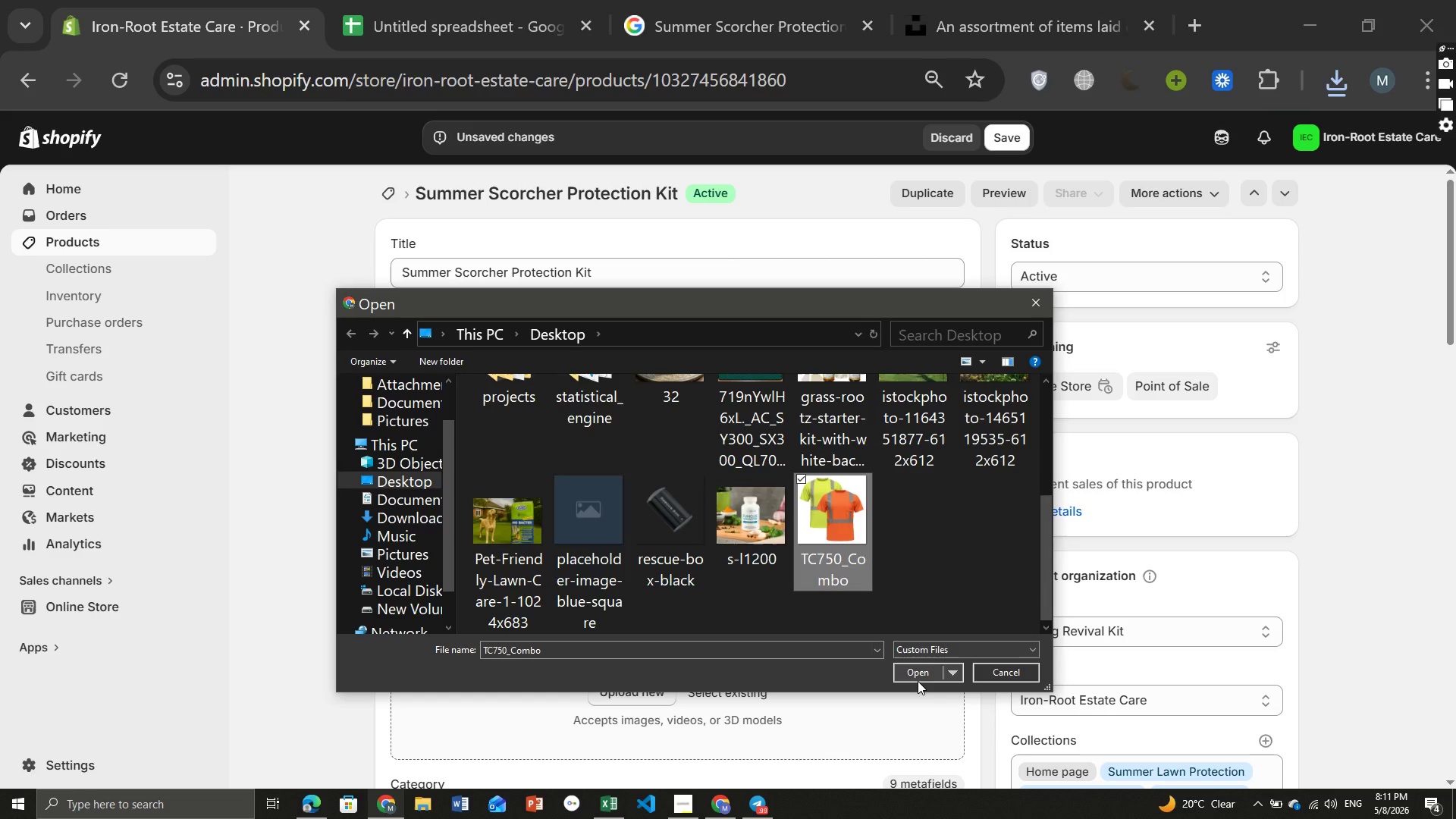 
left_click([918, 681])
 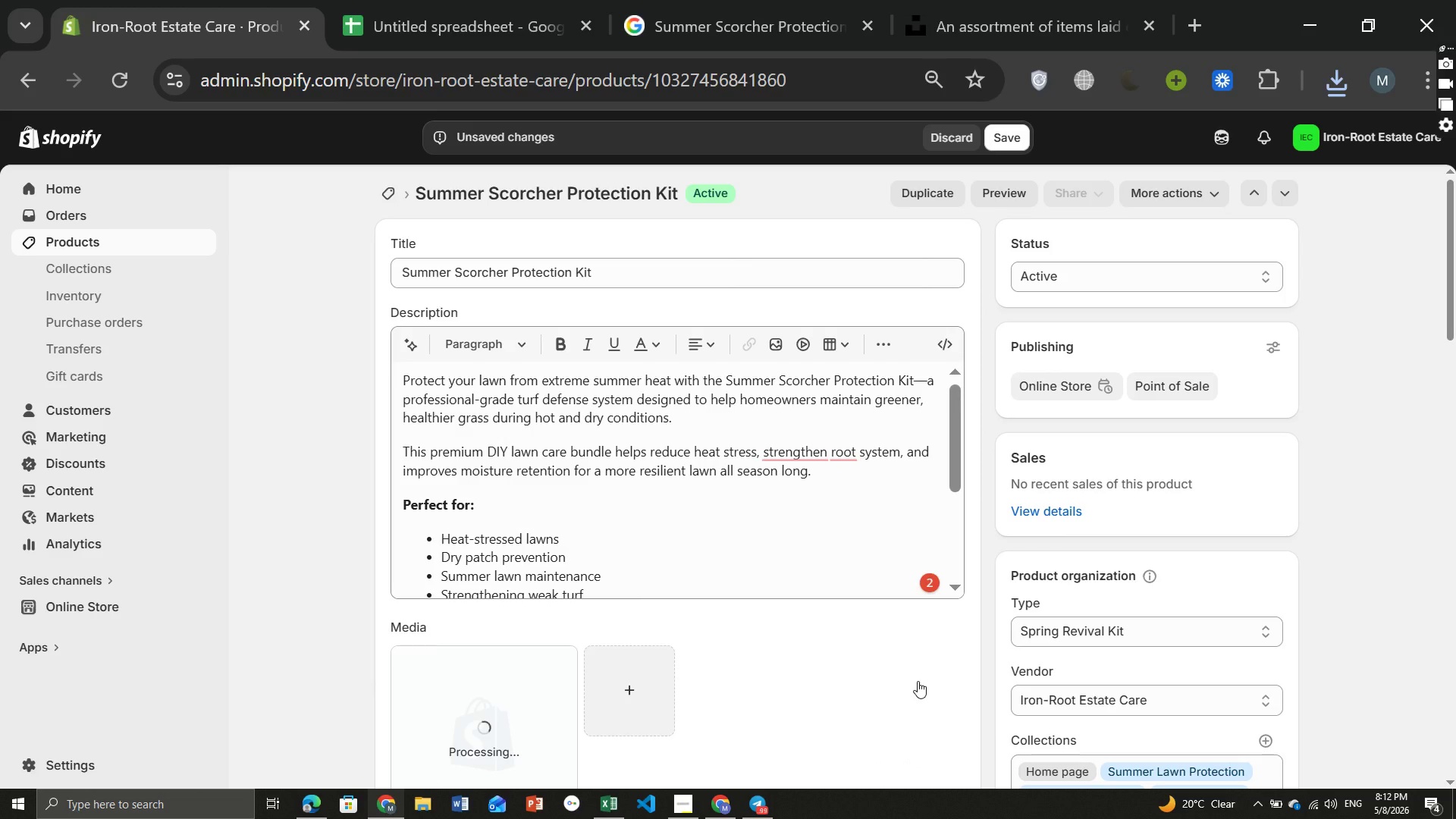 
wait(9.97)
 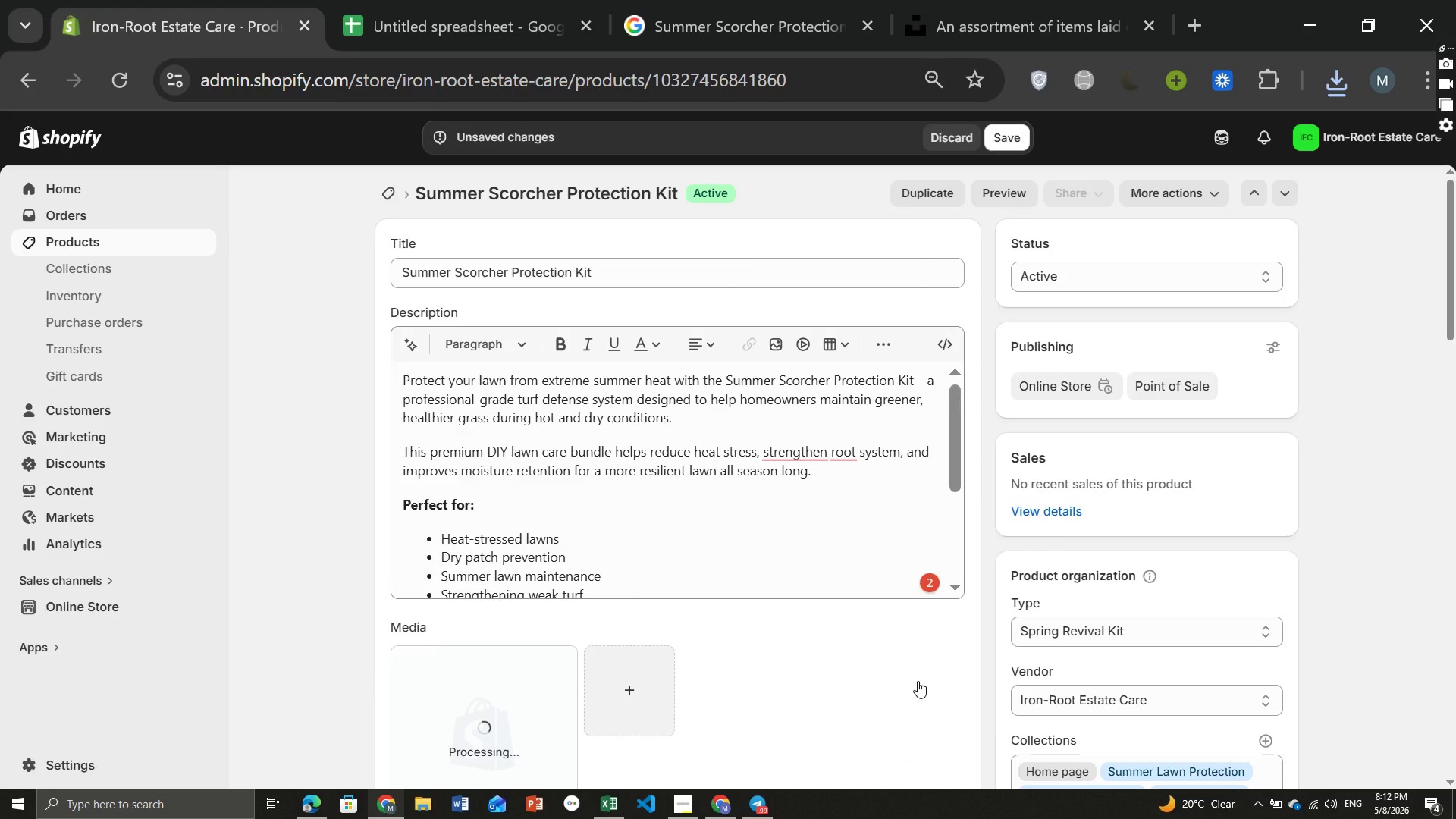 
left_click([488, 627])
 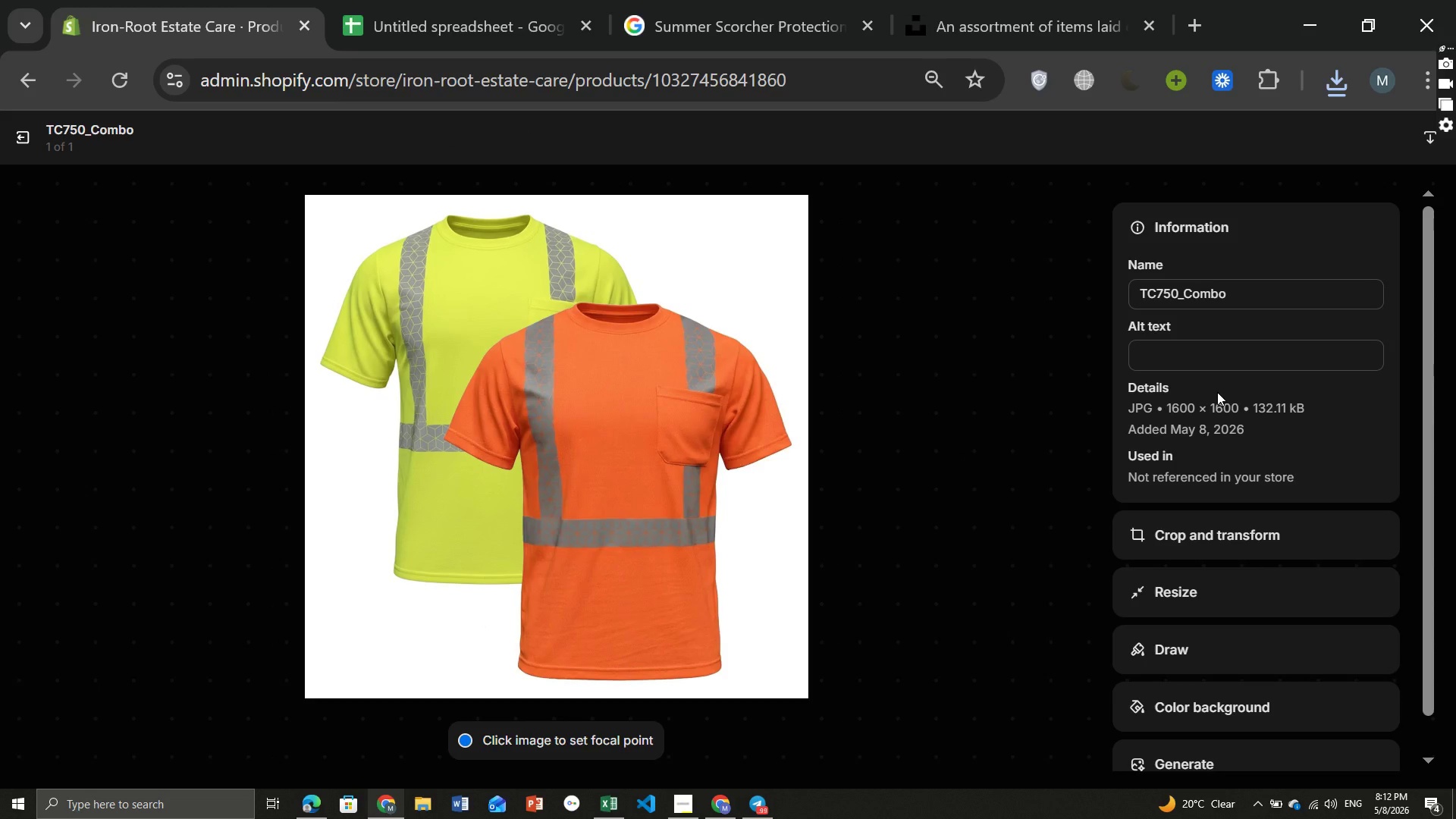 
left_click([1175, 352])
 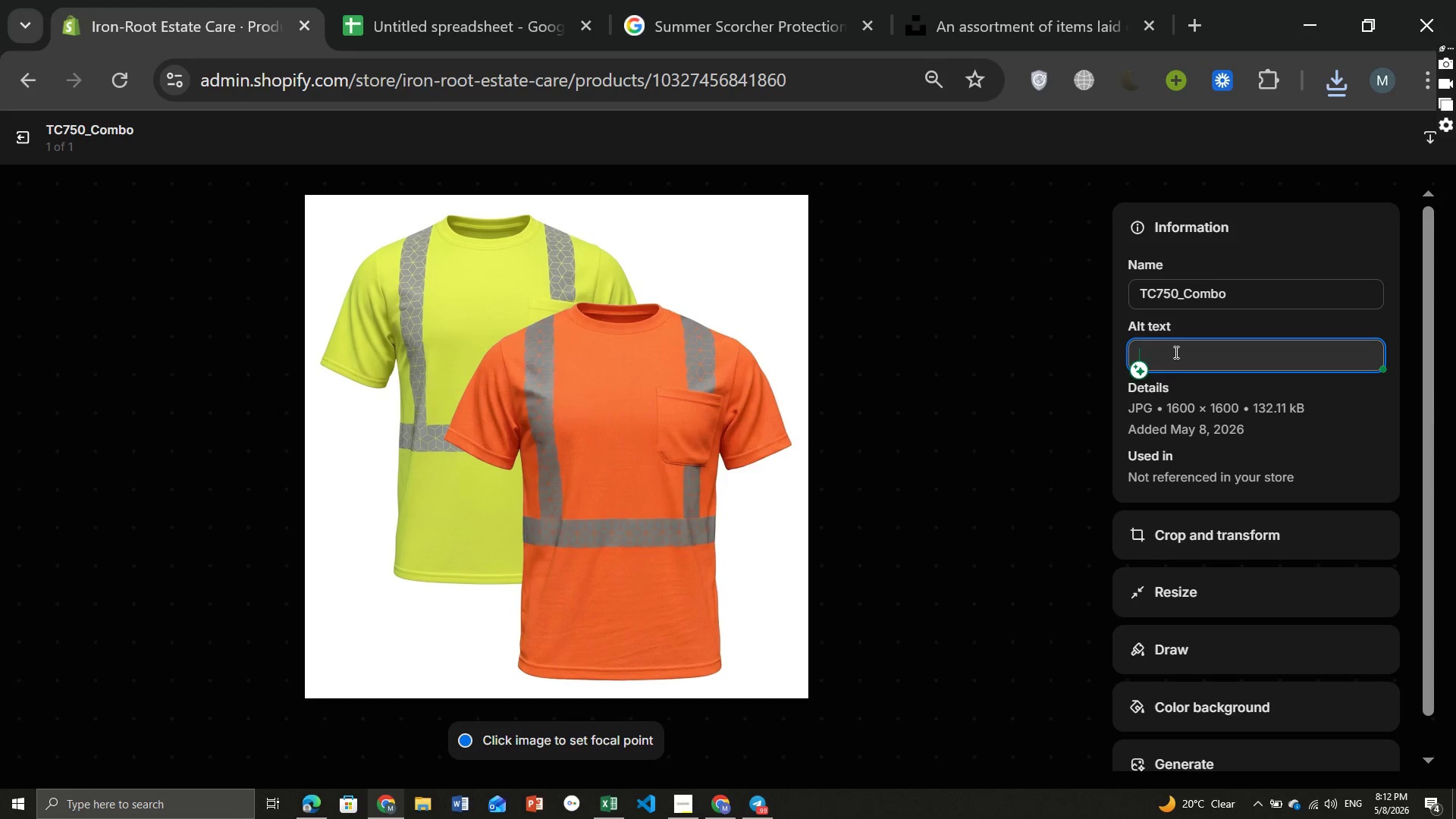 
wait(6.31)
 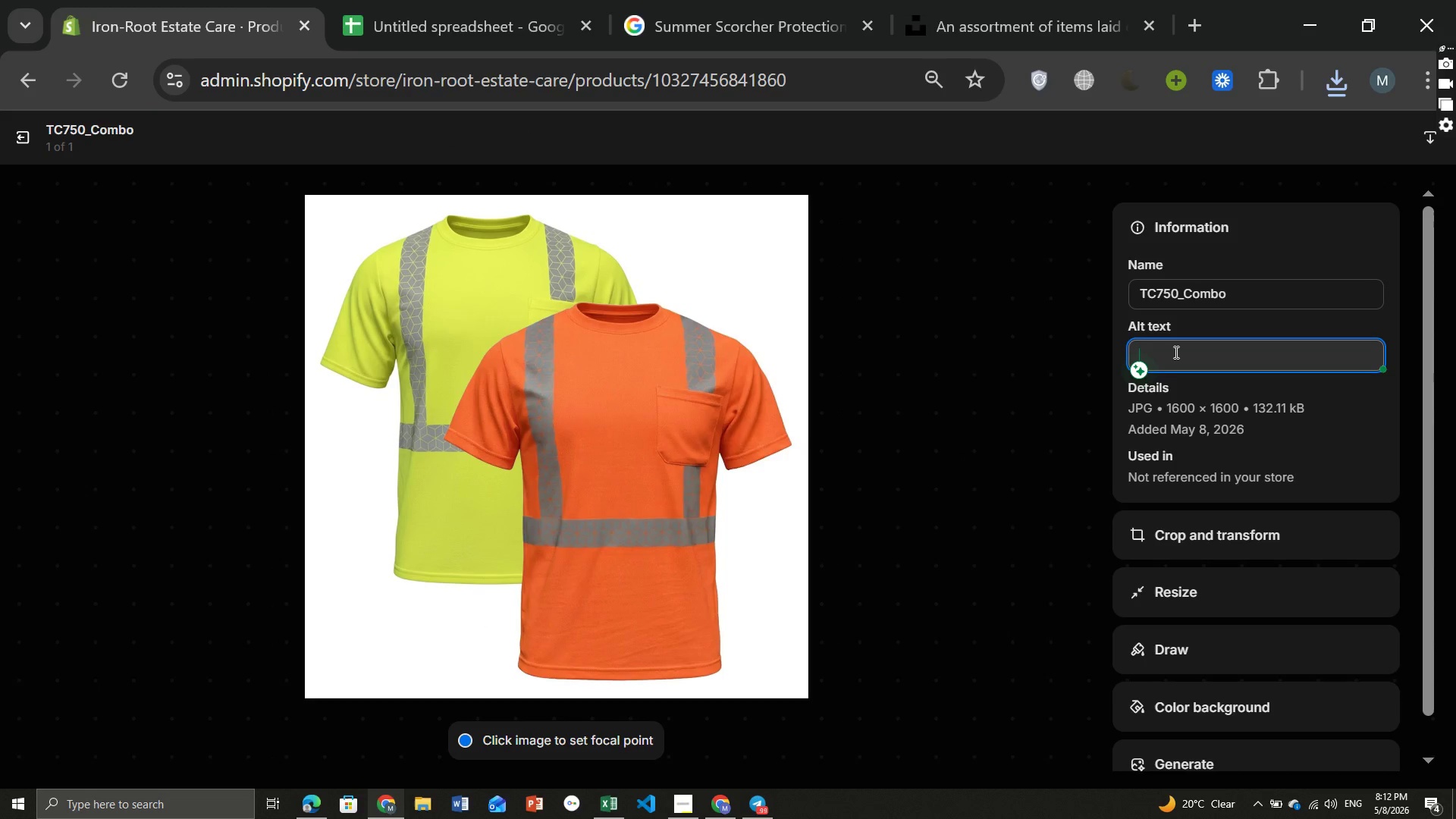 
type(Summer lawn protection kit for heat and drought stress defense)
 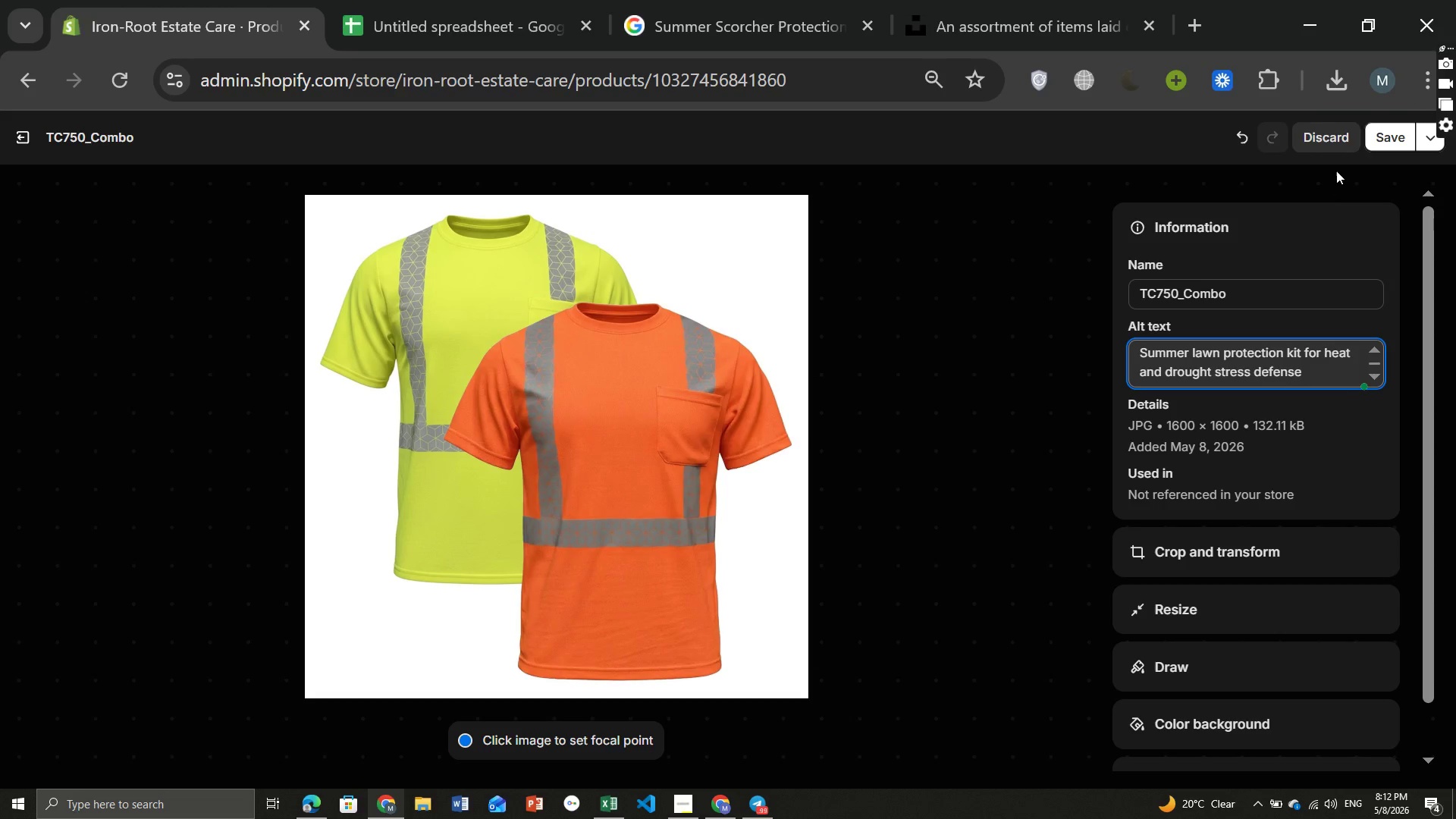 
left_click([1379, 132])
 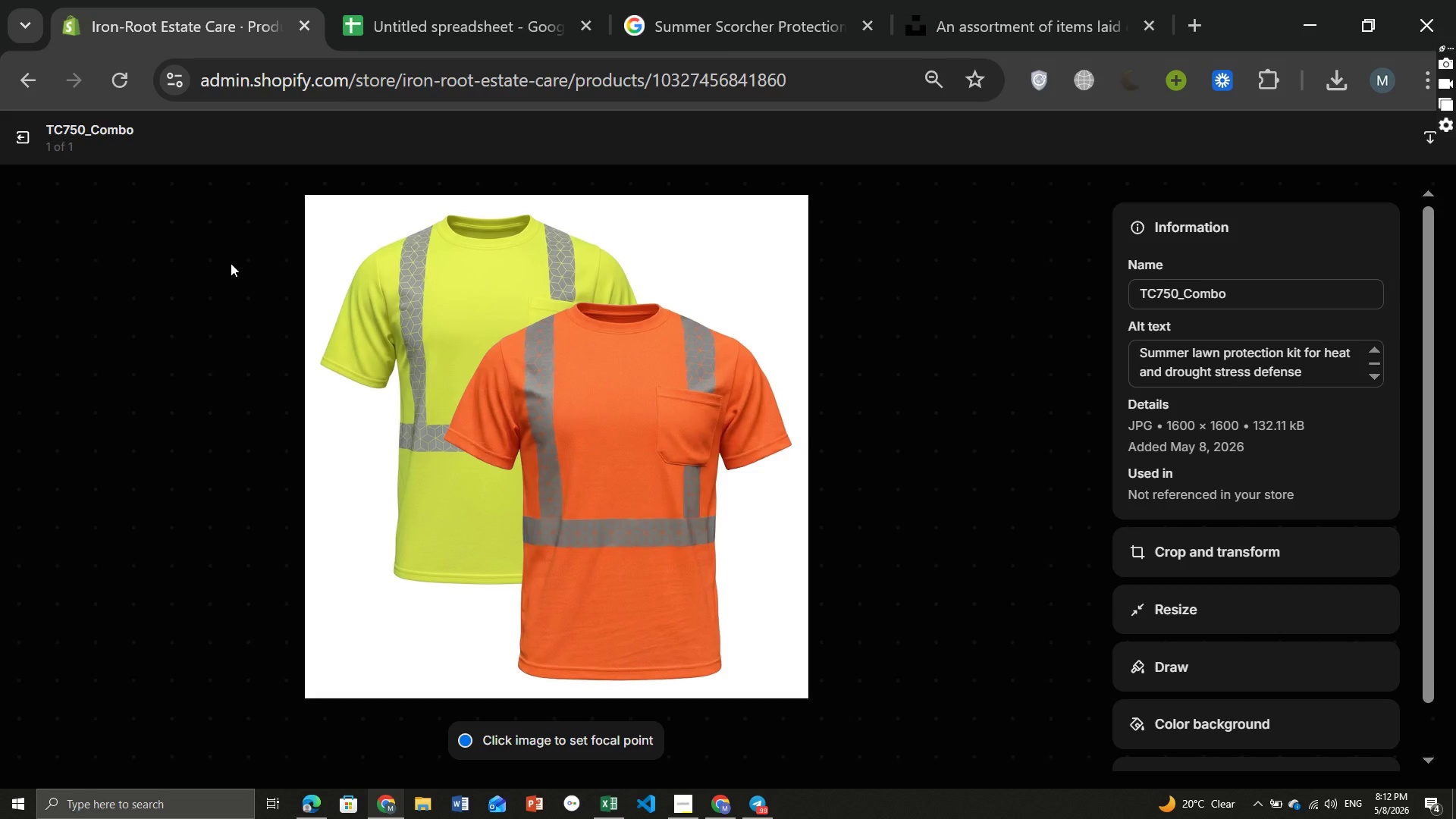 
wait(6.02)
 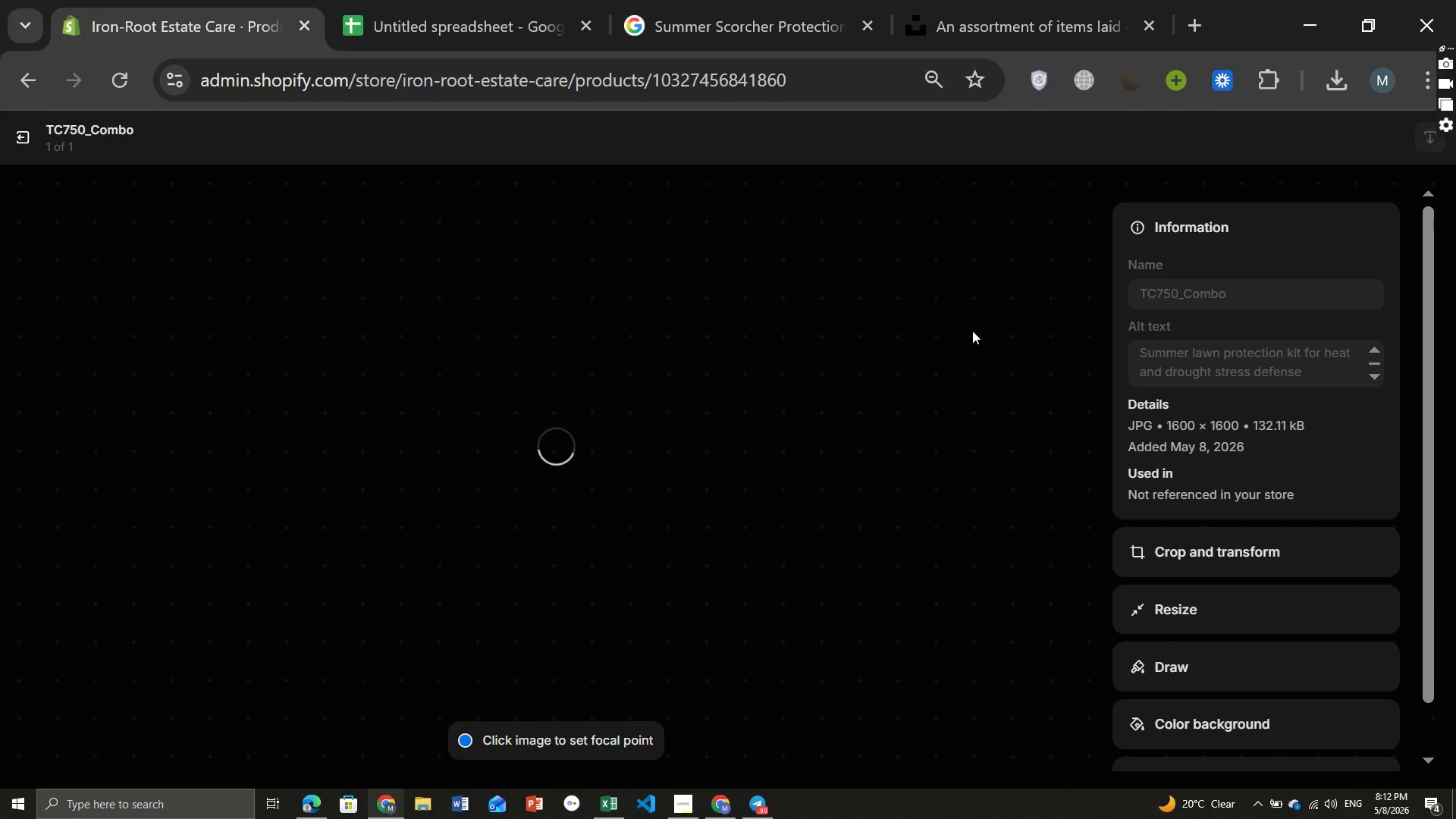 
left_click([30, 140])
 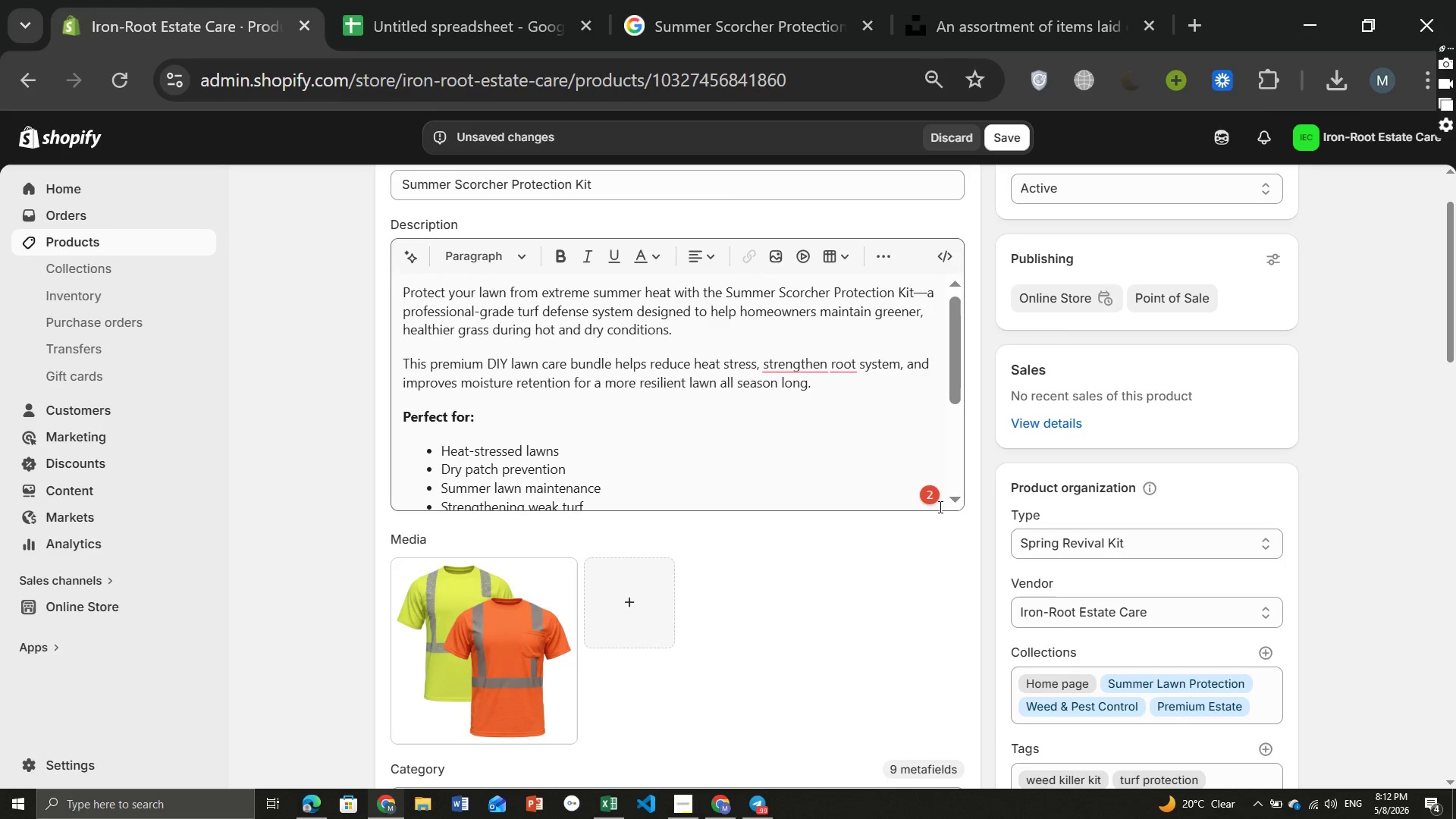 
left_click([927, 491])
 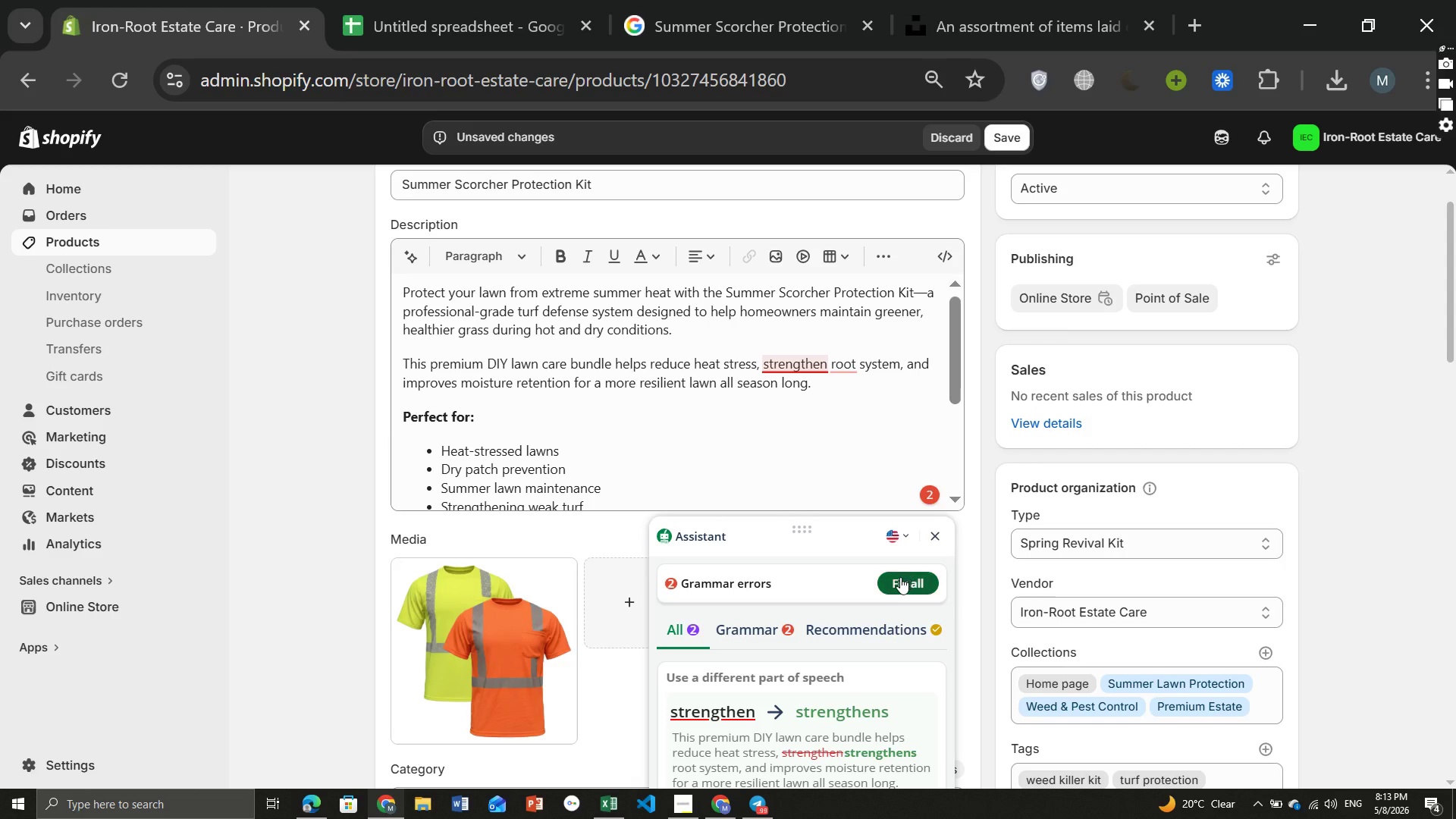 
left_click([900, 577])
 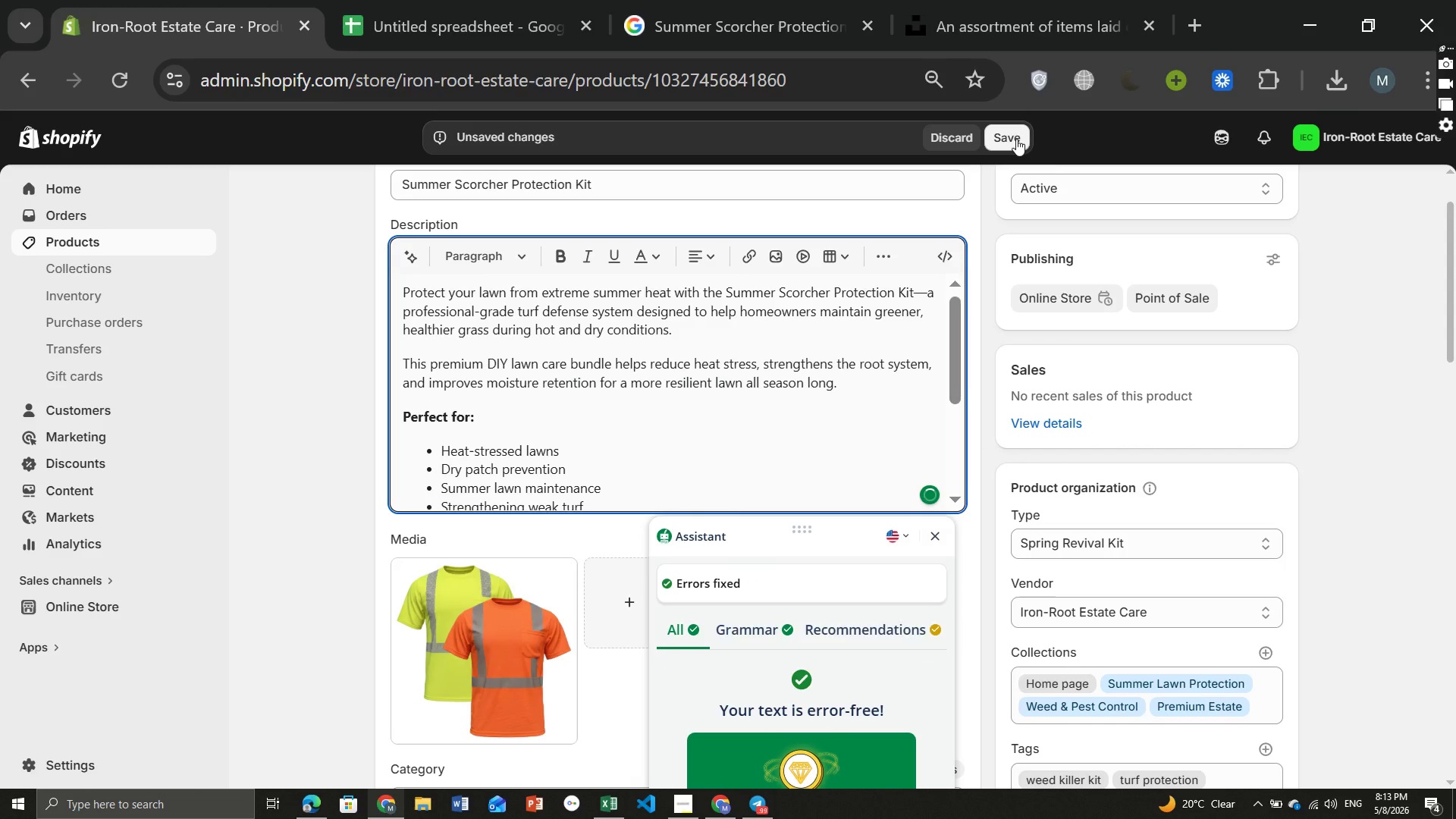 
left_click([1016, 139])
 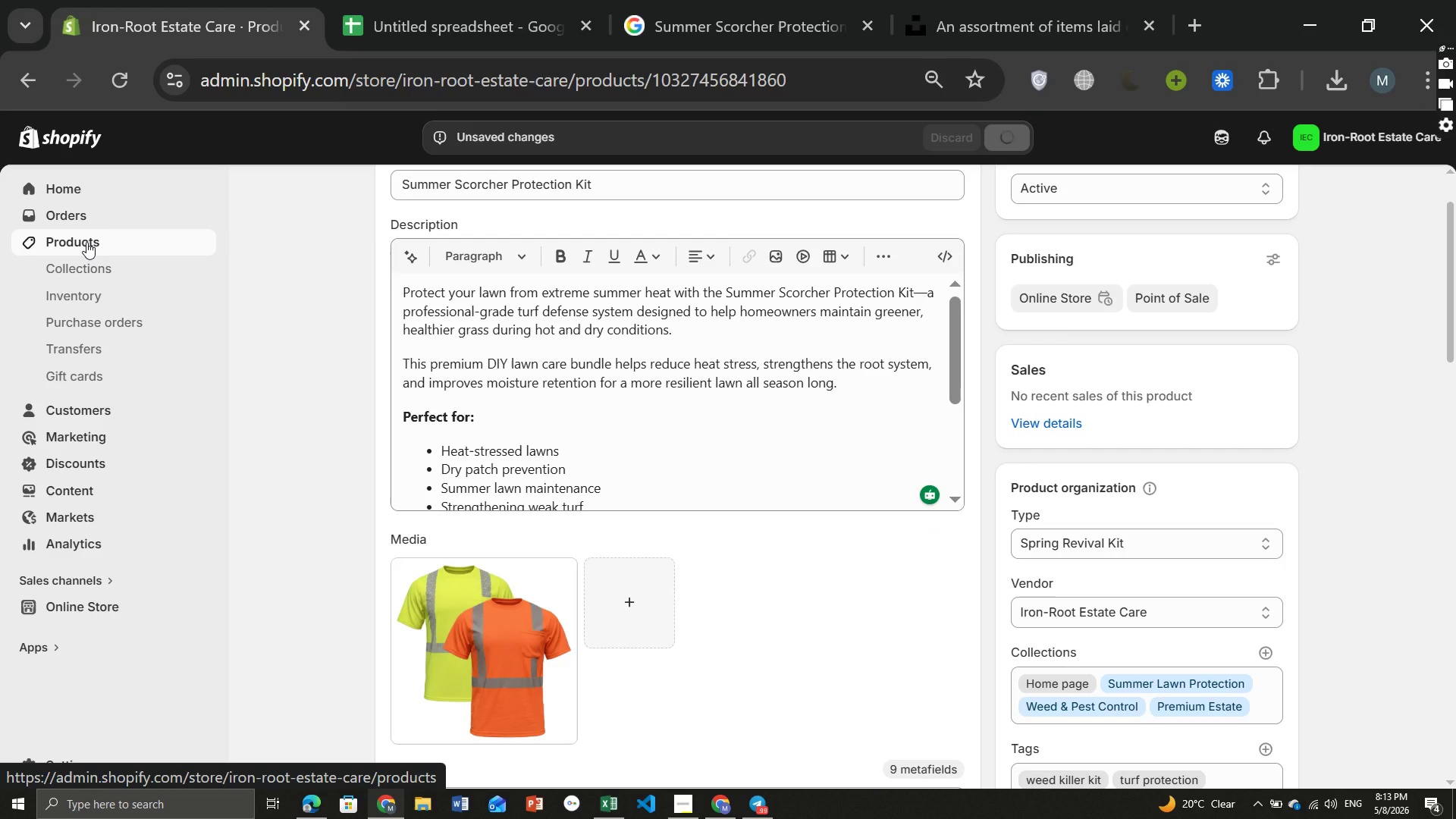 
wait(7.61)
 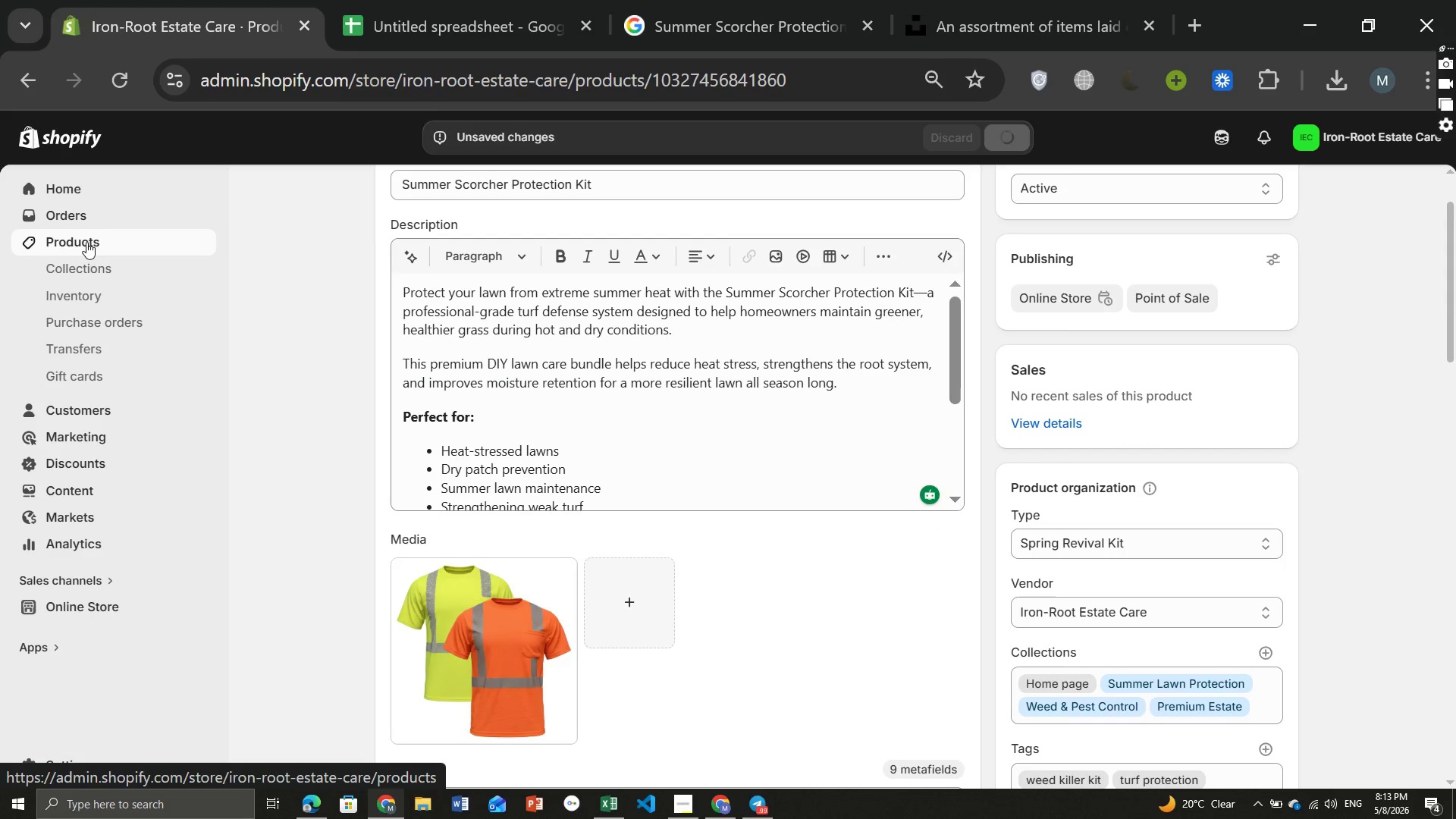 
left_click([86, 242])
 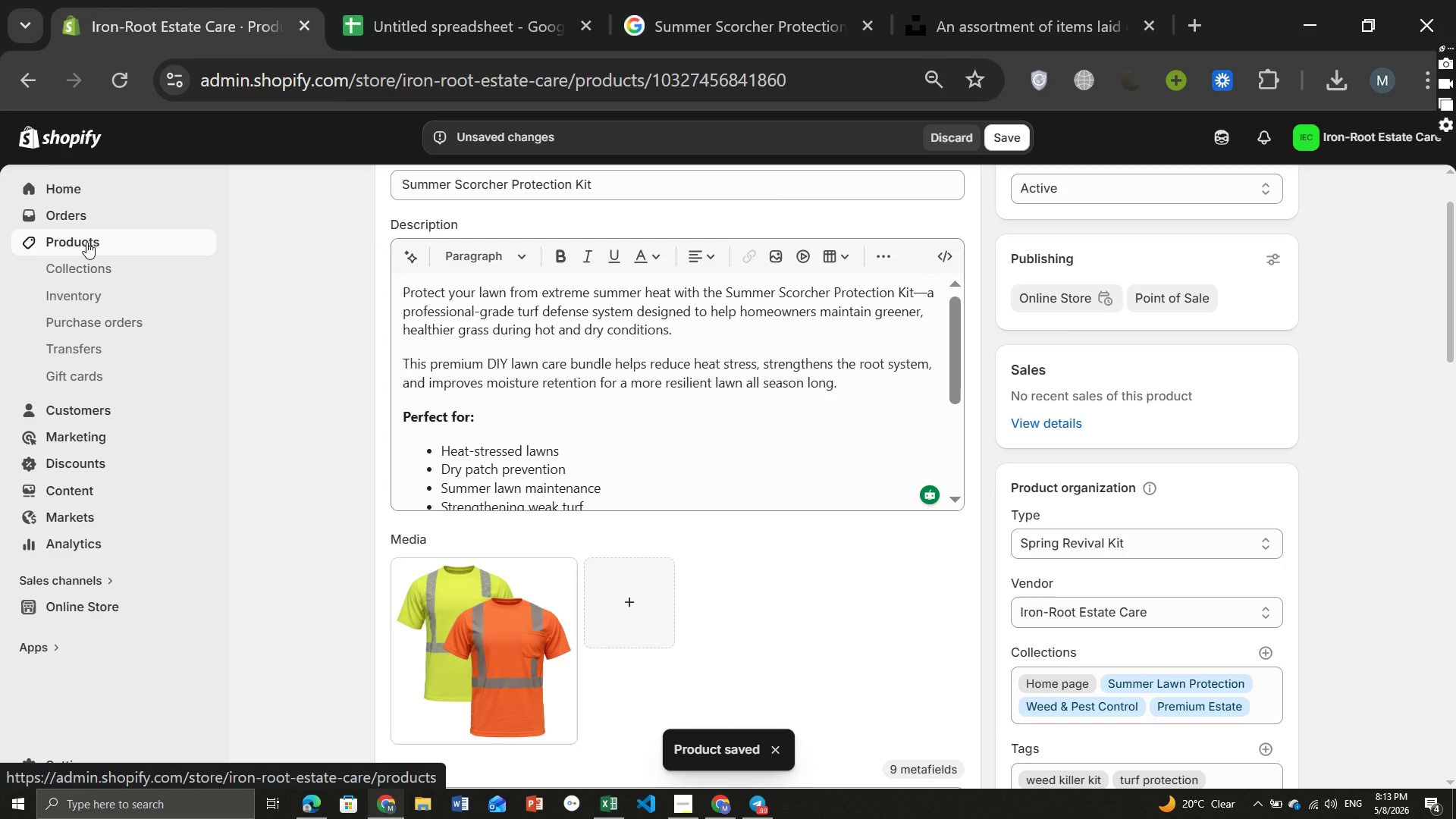 
left_click([86, 242])
 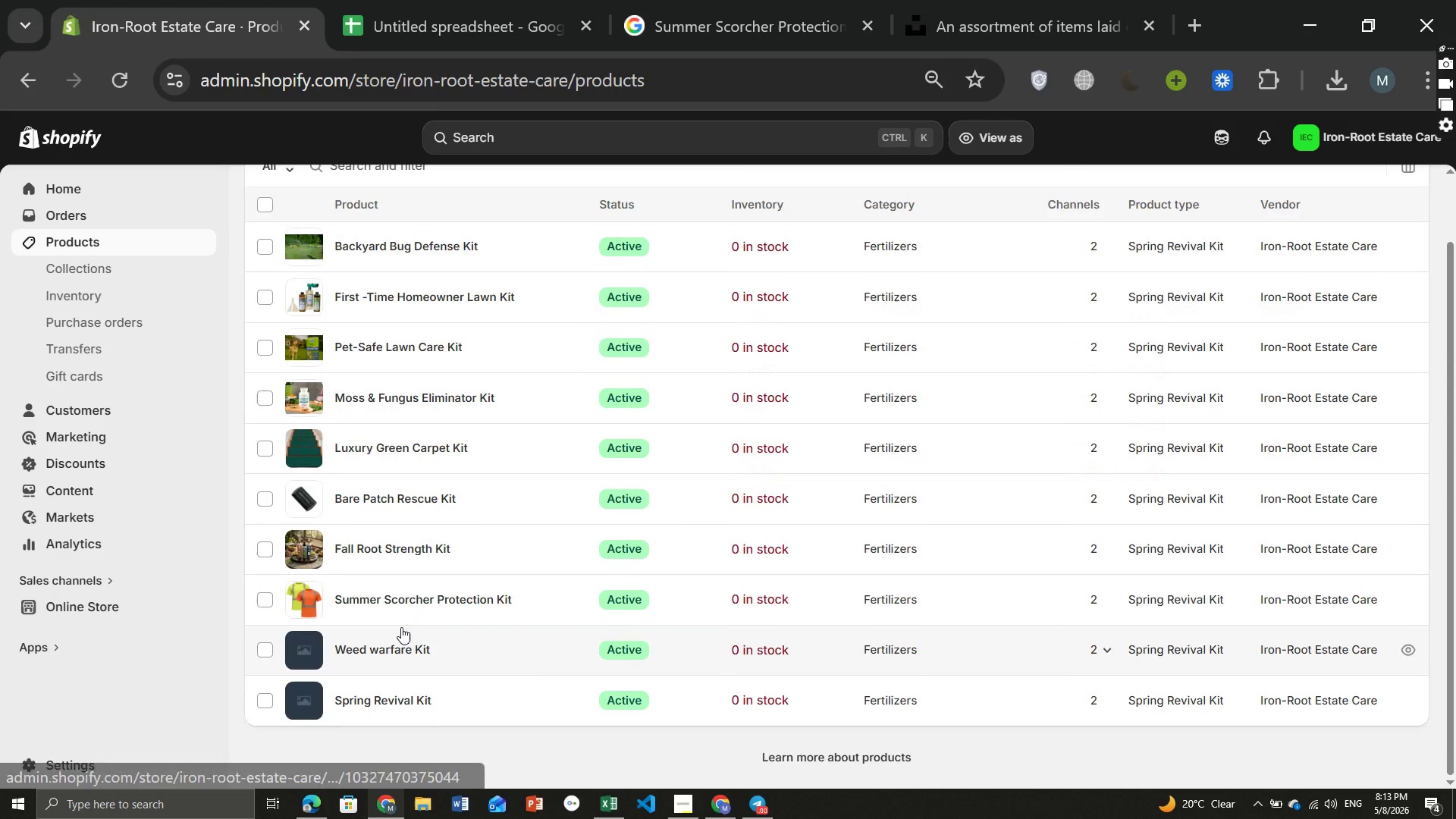 
wait(7.48)
 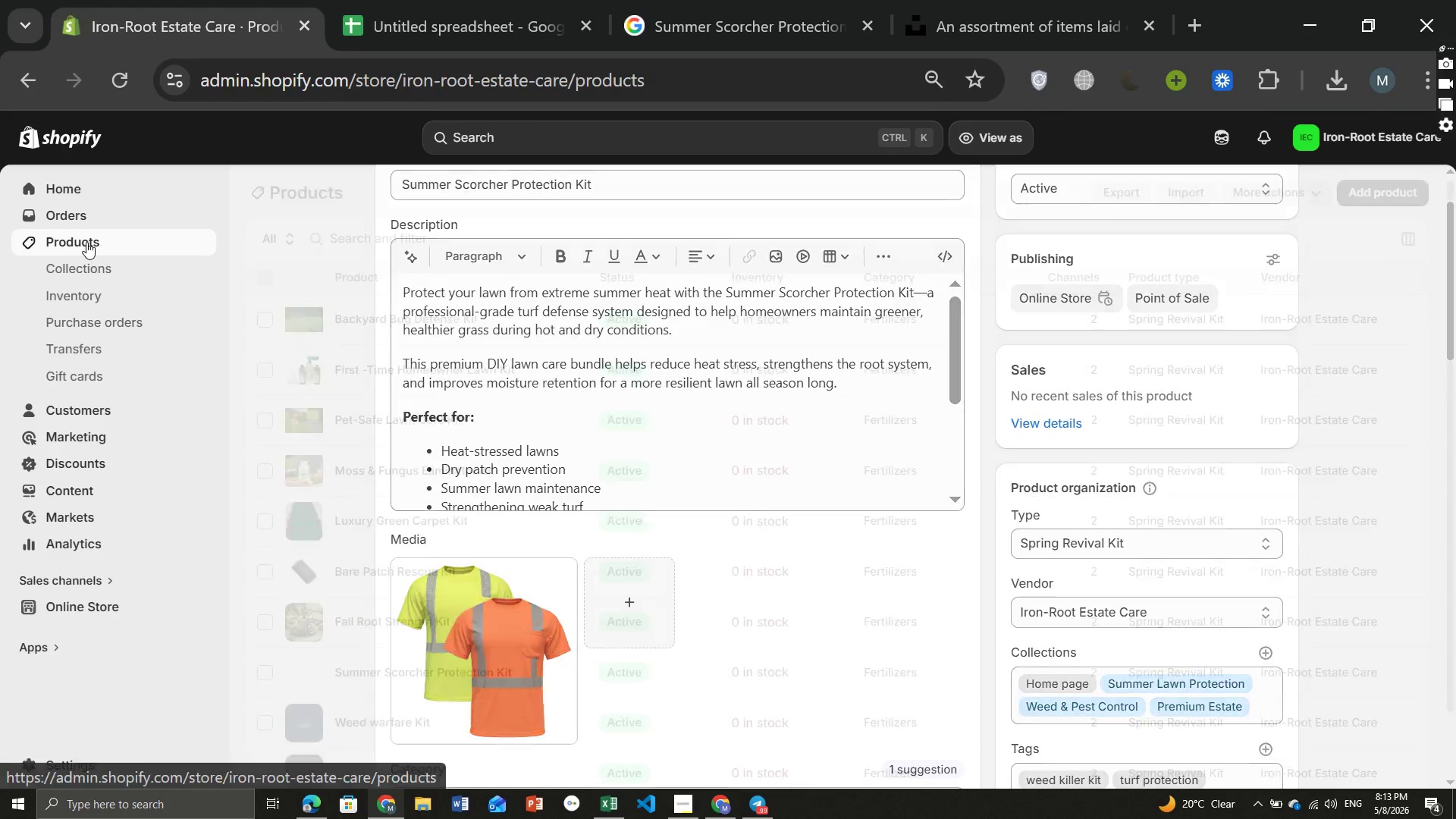 
left_click([391, 651])
 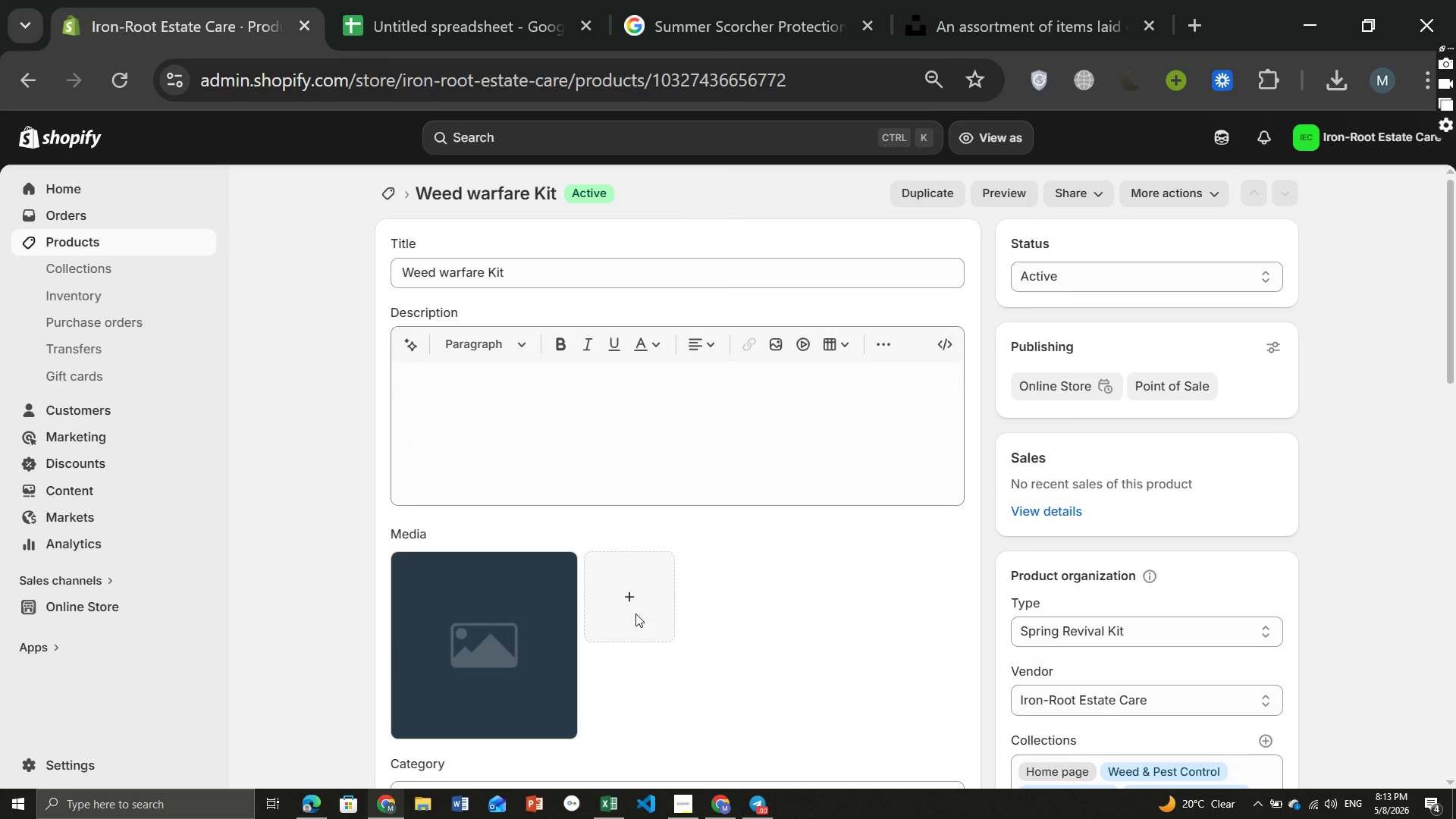 
wait(5.48)
 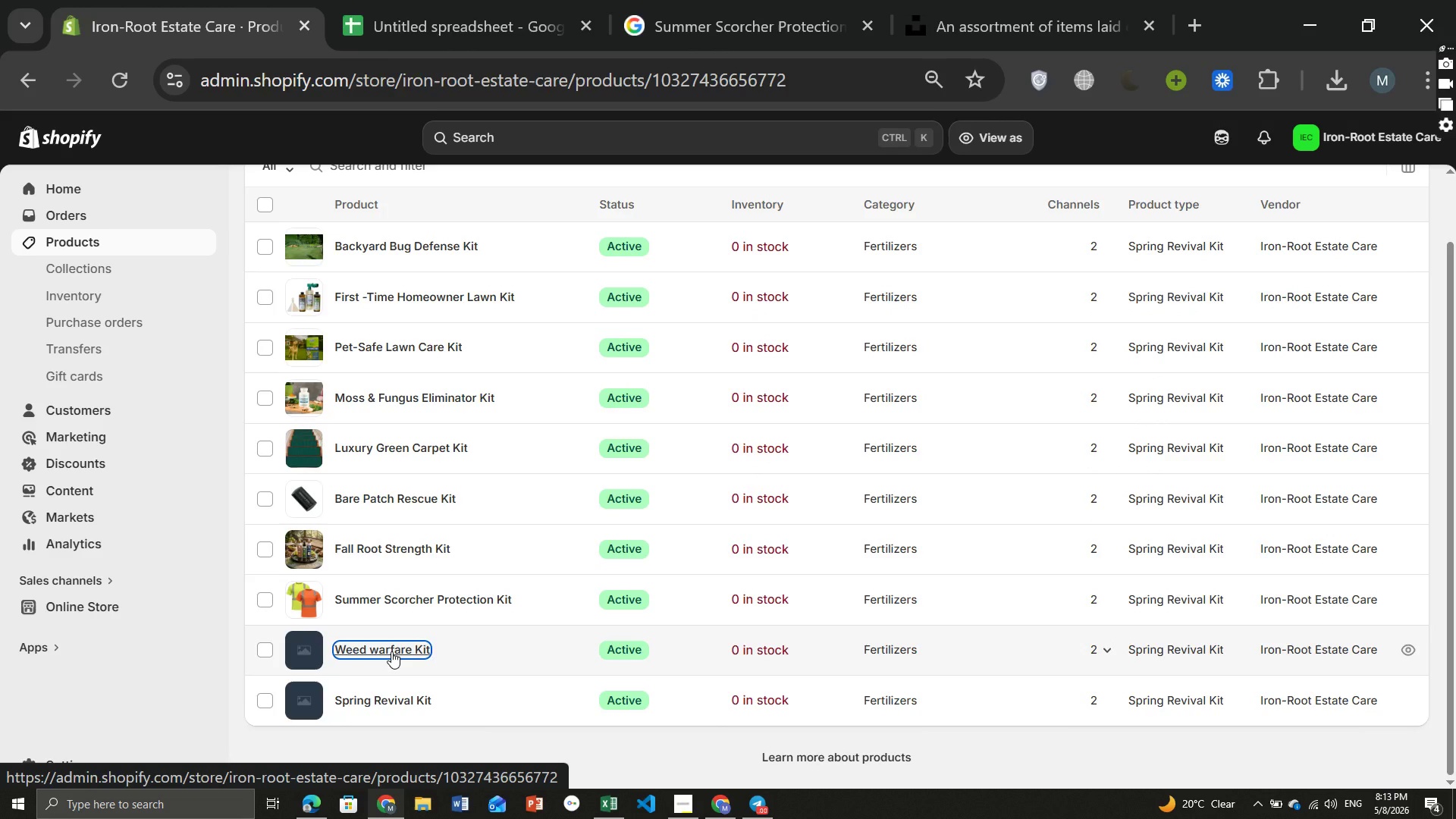 
left_click([404, 575])
 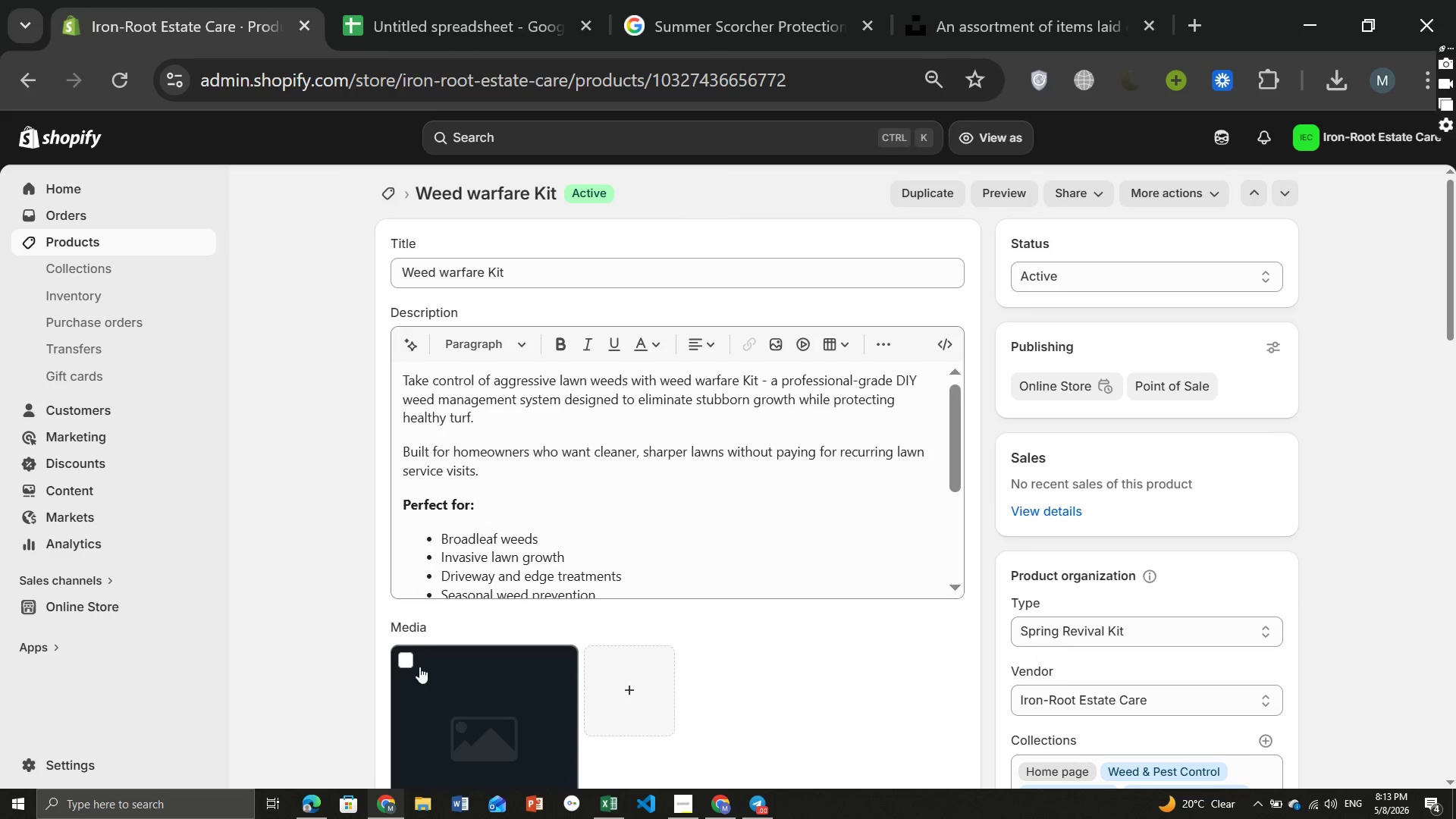 
left_click([406, 660])
 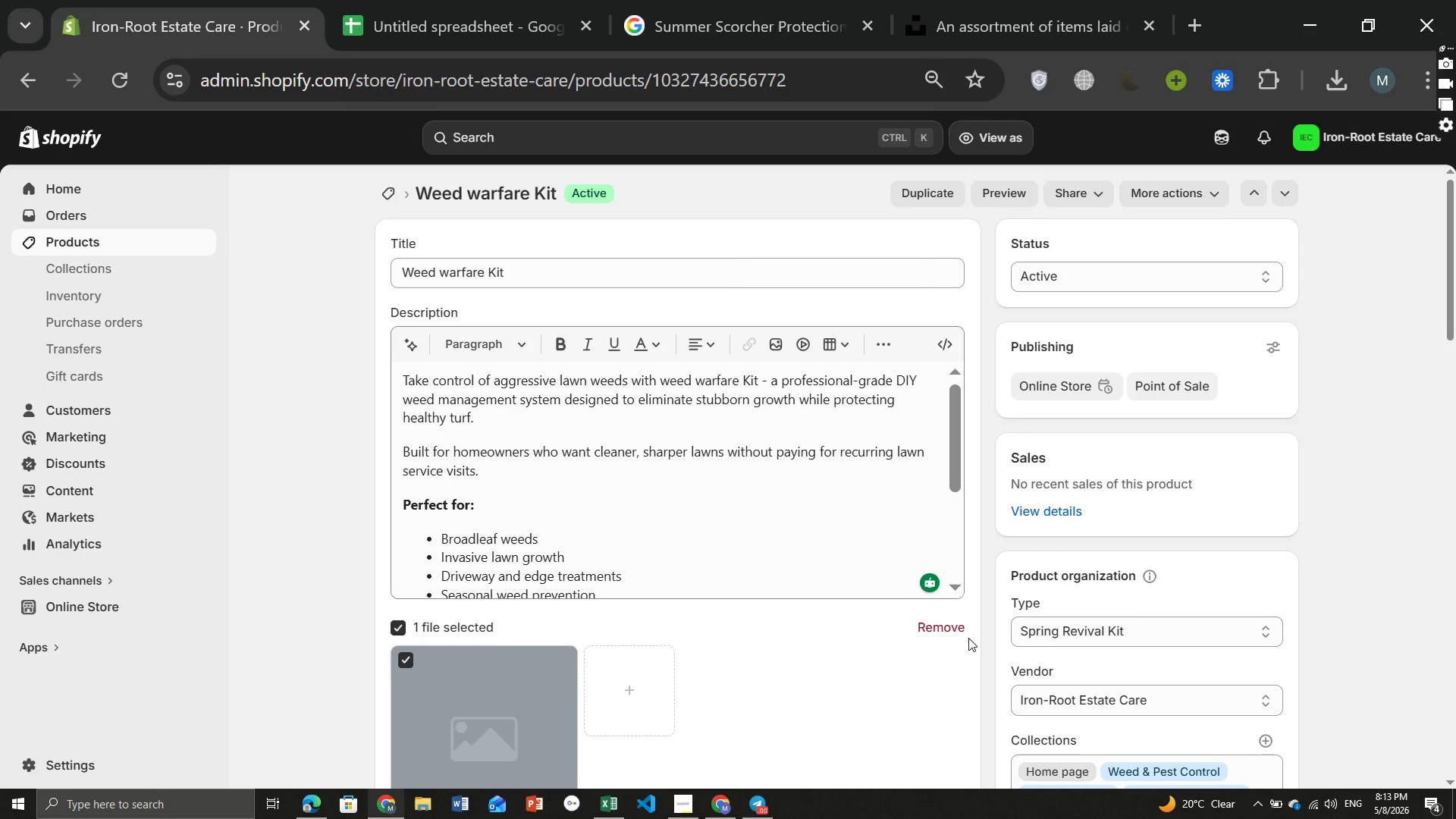 
left_click([945, 628])
 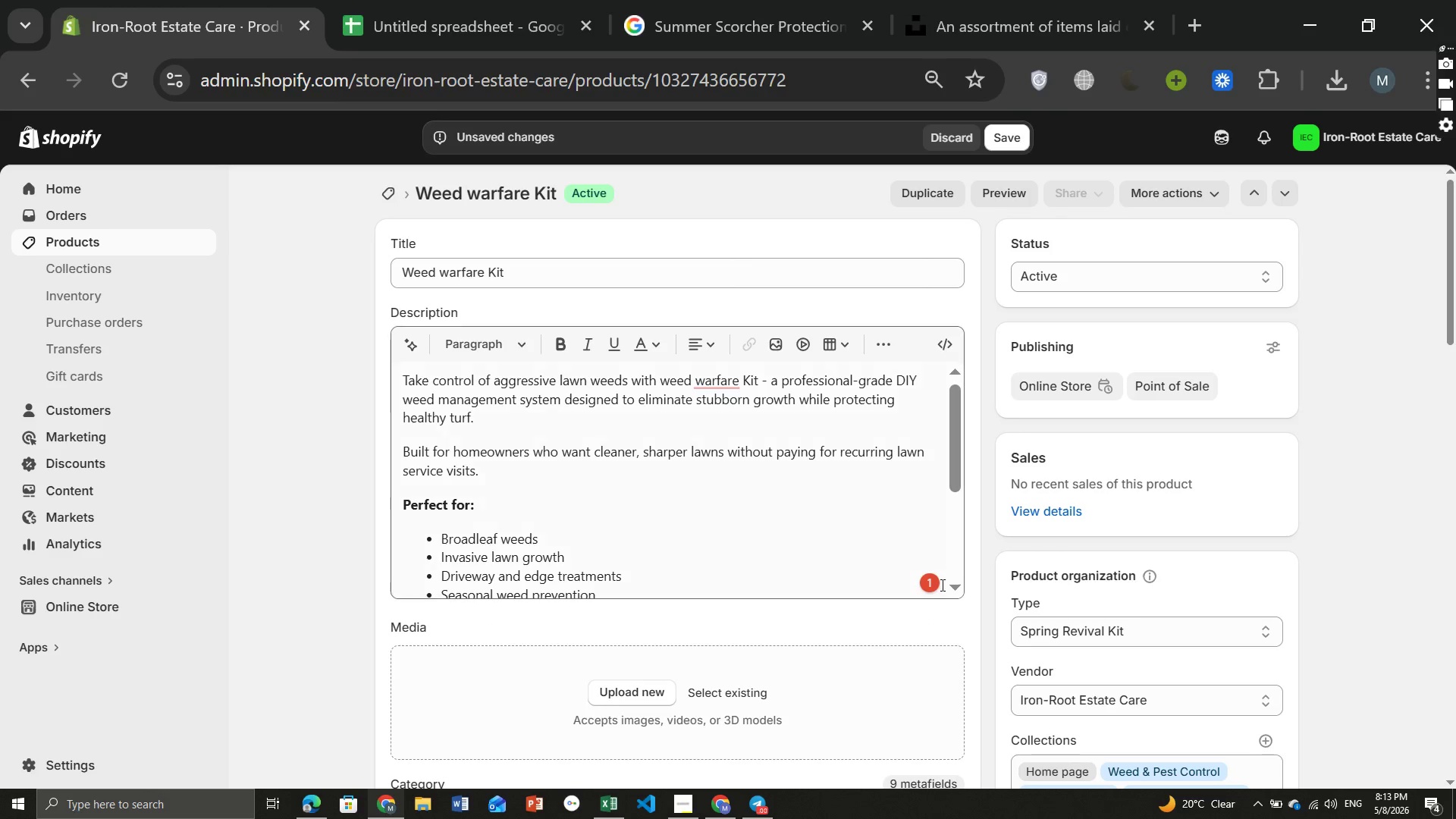 
left_click([935, 579])
 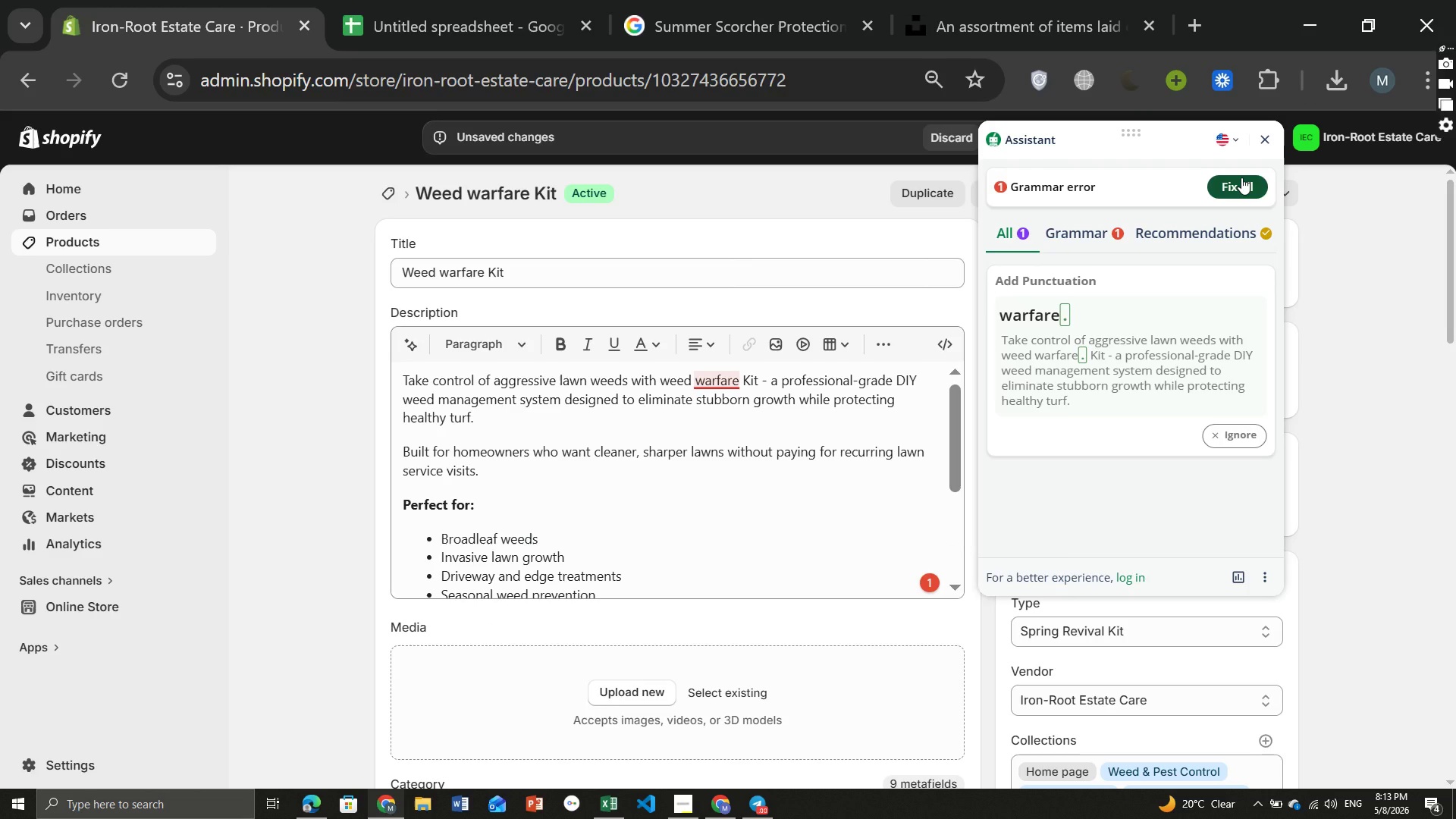 
left_click([1241, 177])
 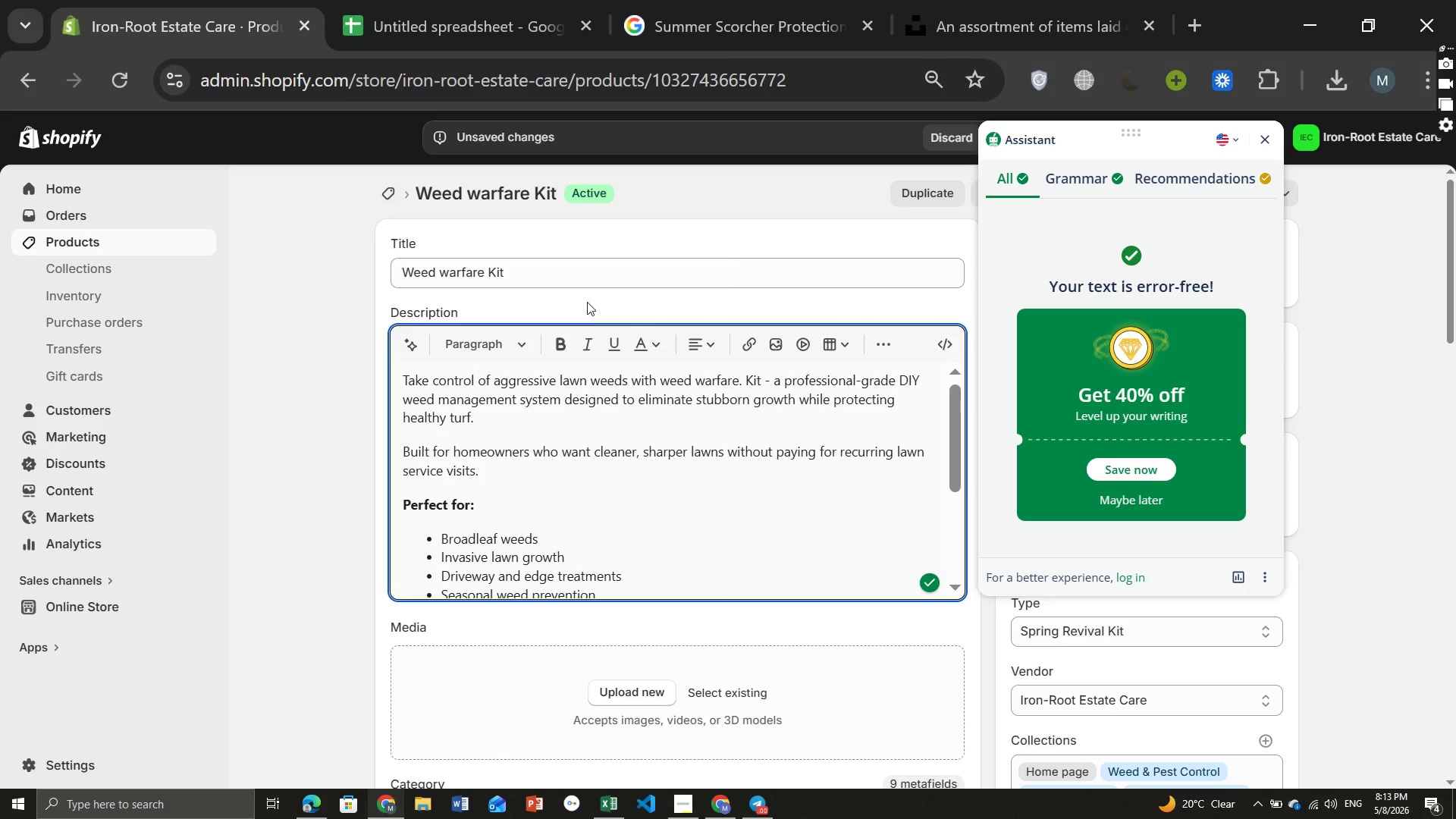 
left_click([541, 281])
 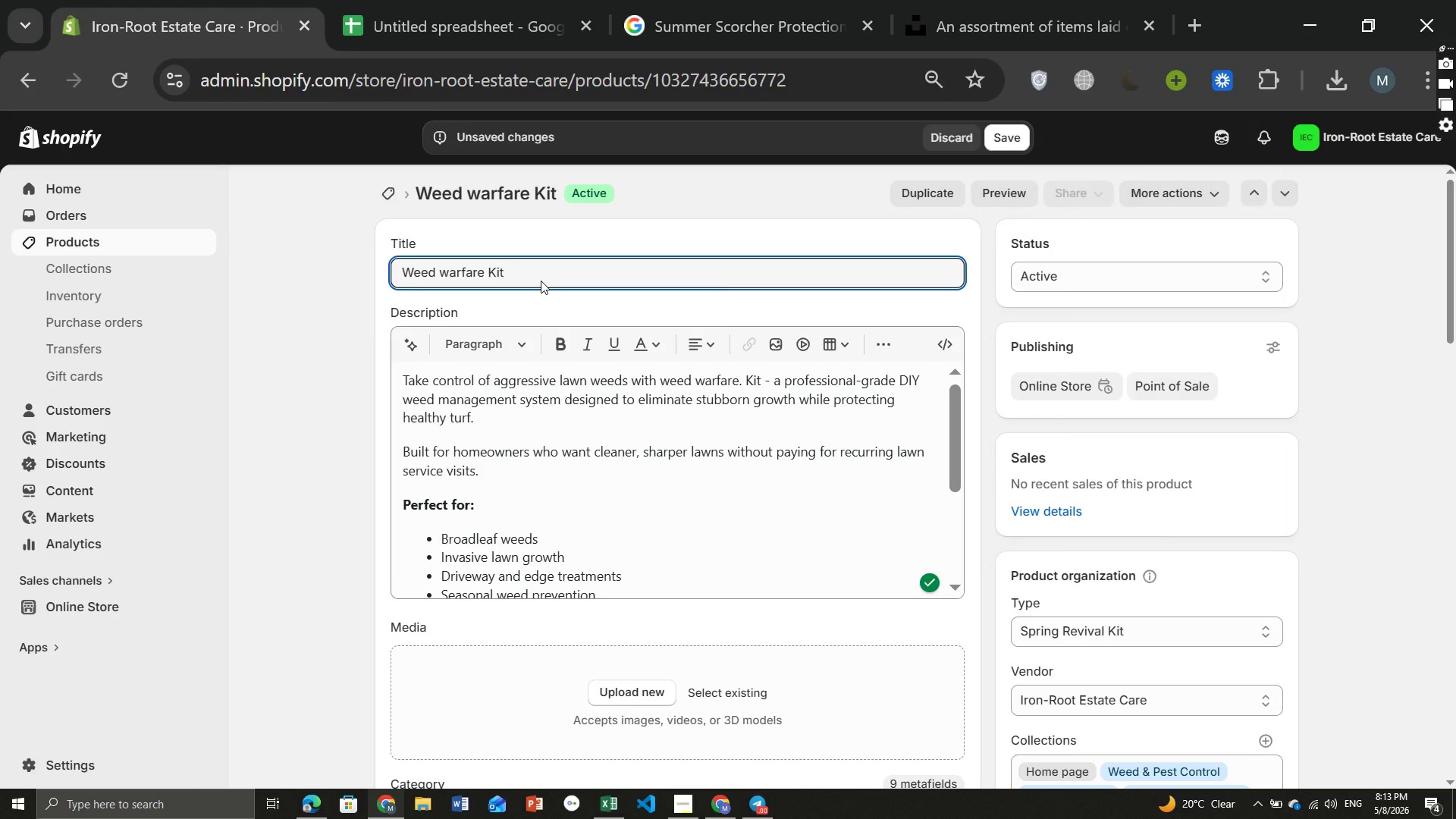 
key(Control+ControlLeft)
 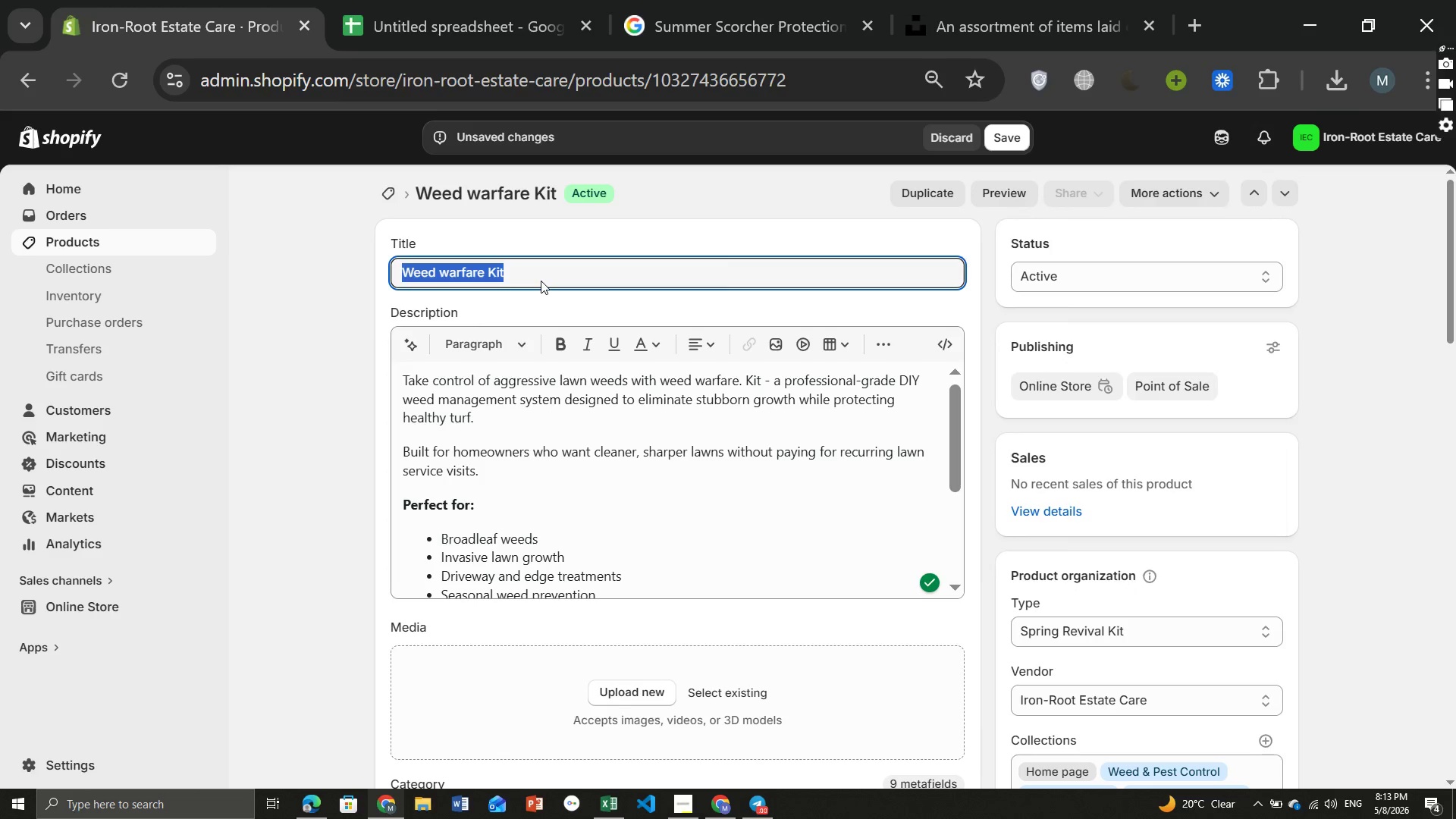 
key(Control+A)
 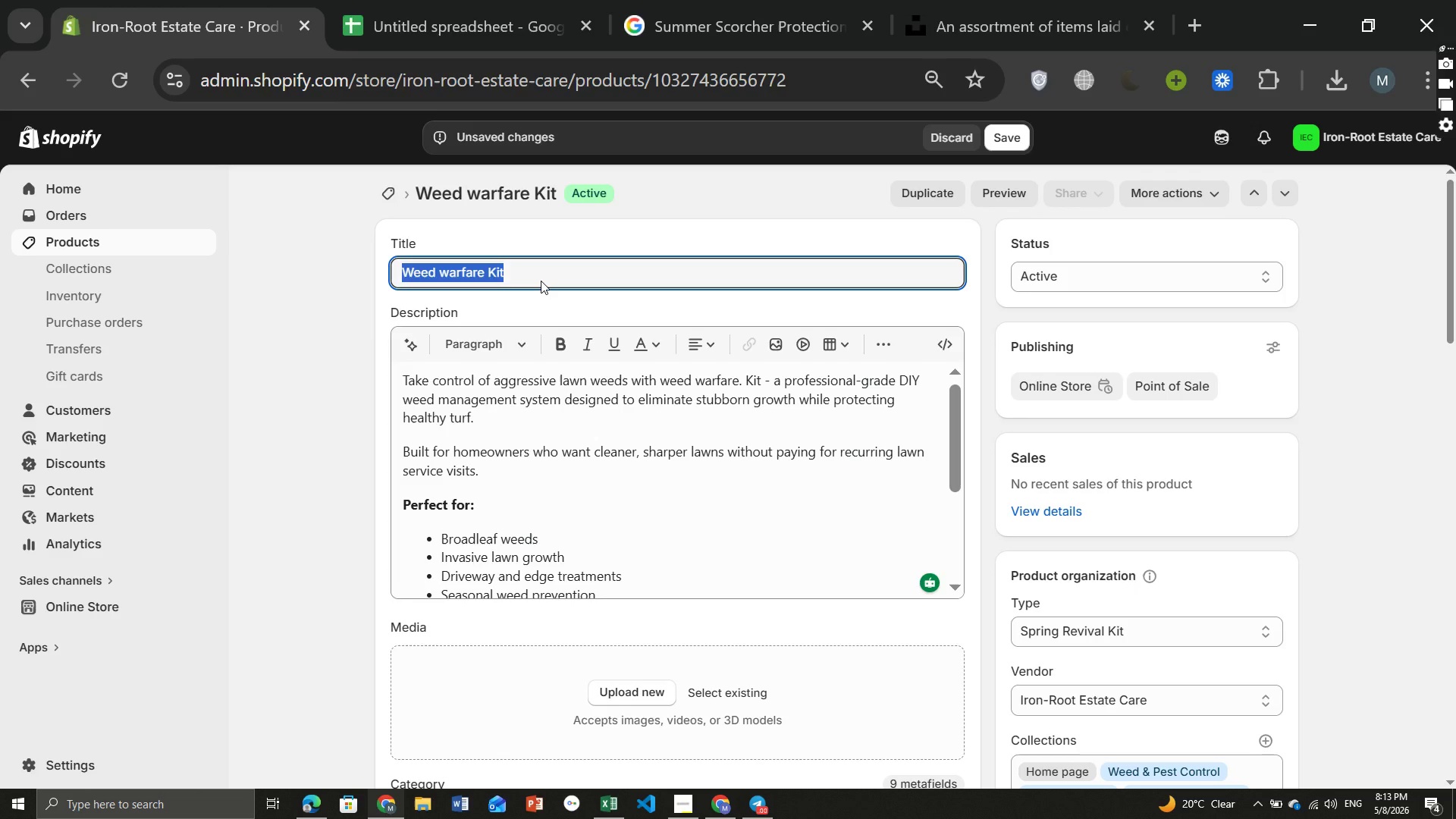 
key(Control+ControlLeft)
 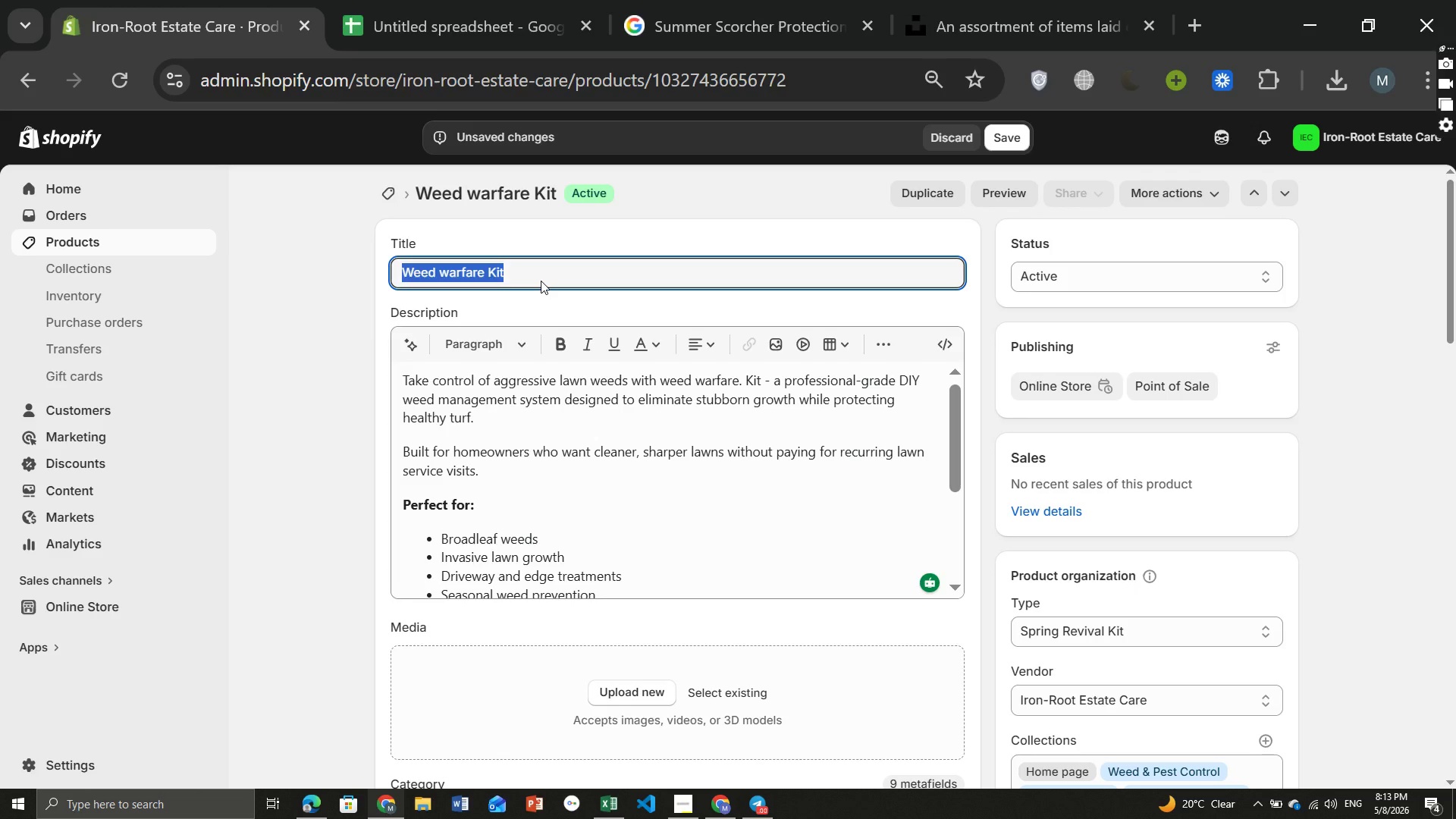 
key(Control+C)
 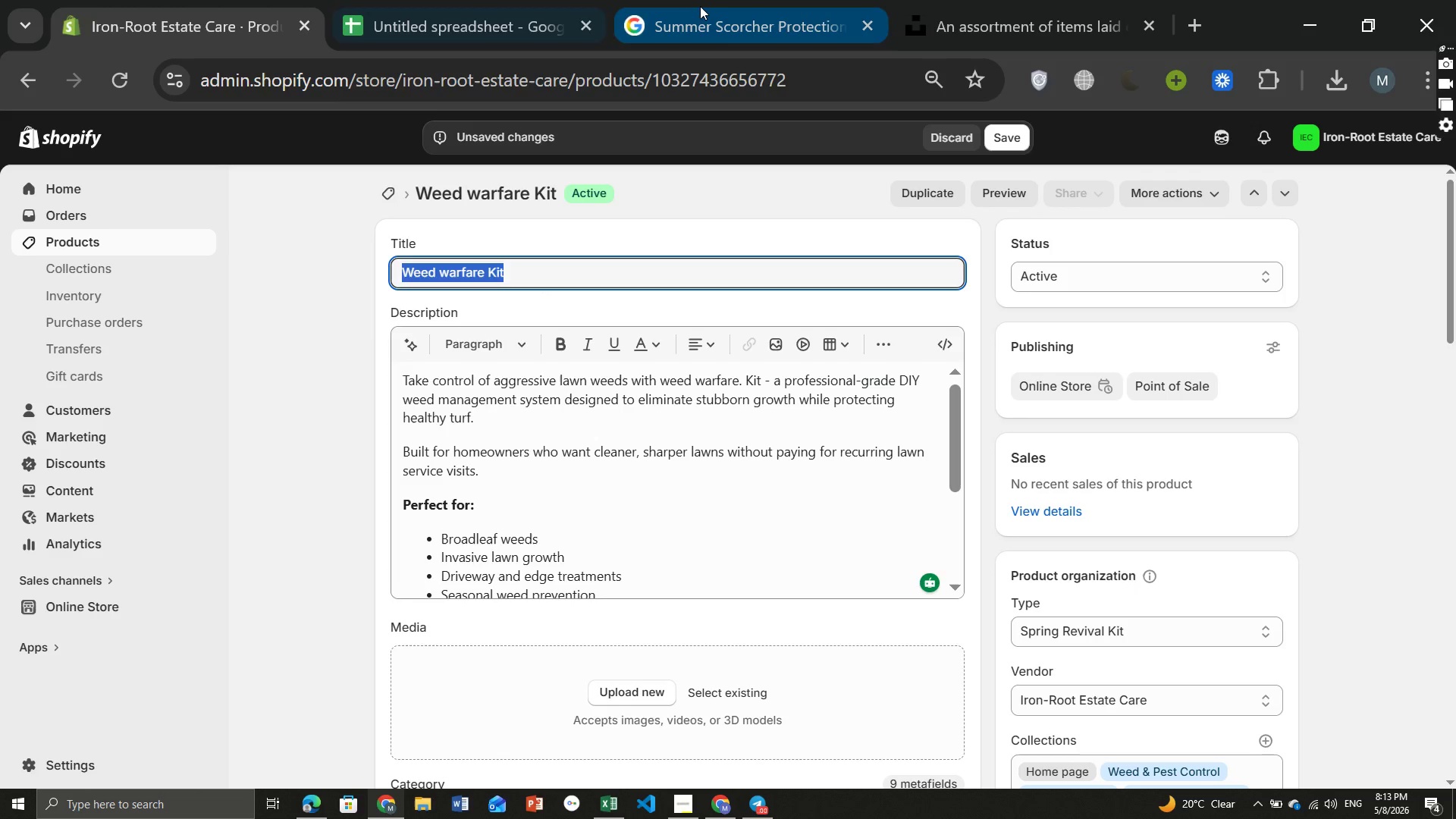 
left_click([704, 8])
 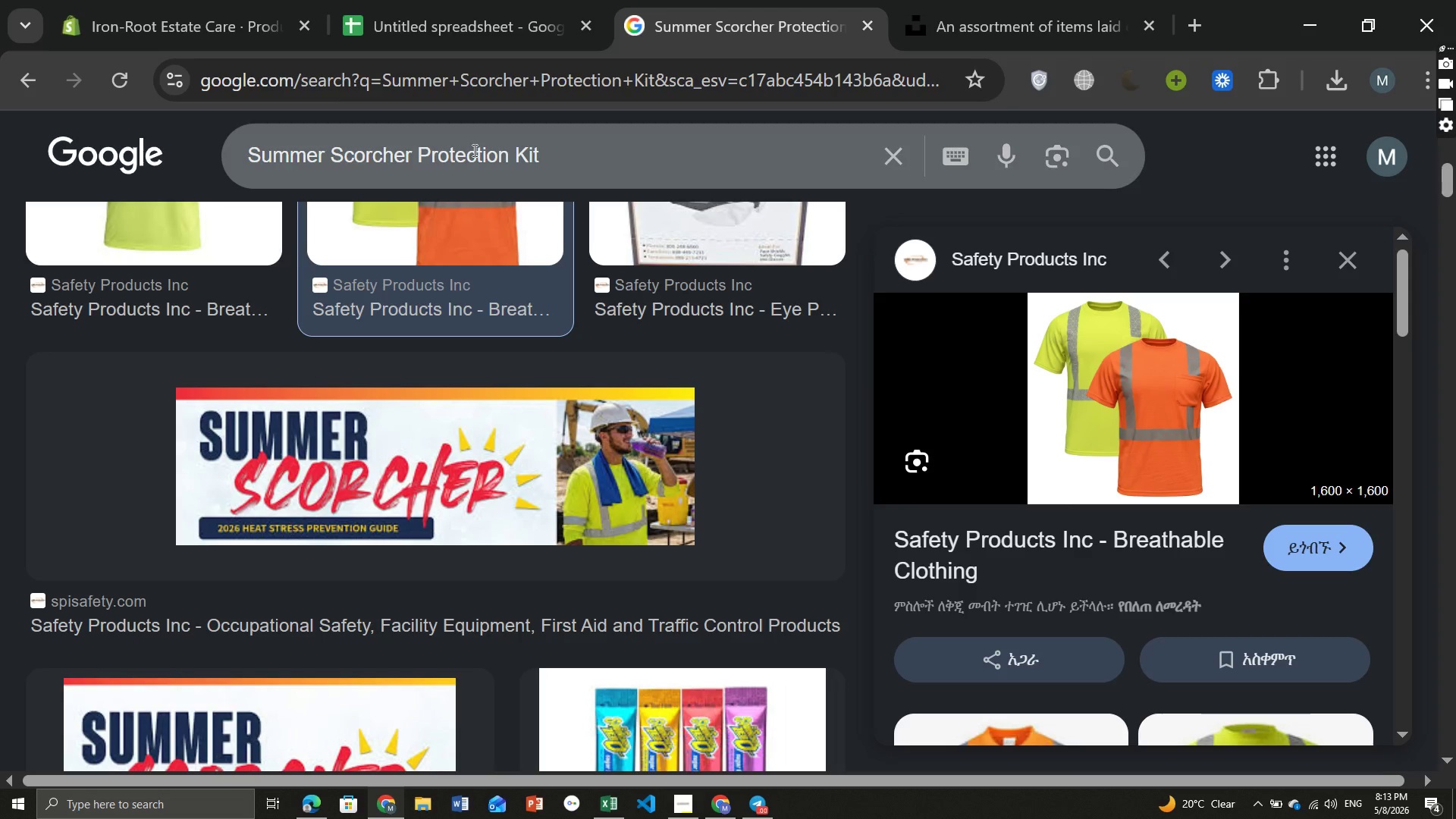 
left_click([472, 151])
 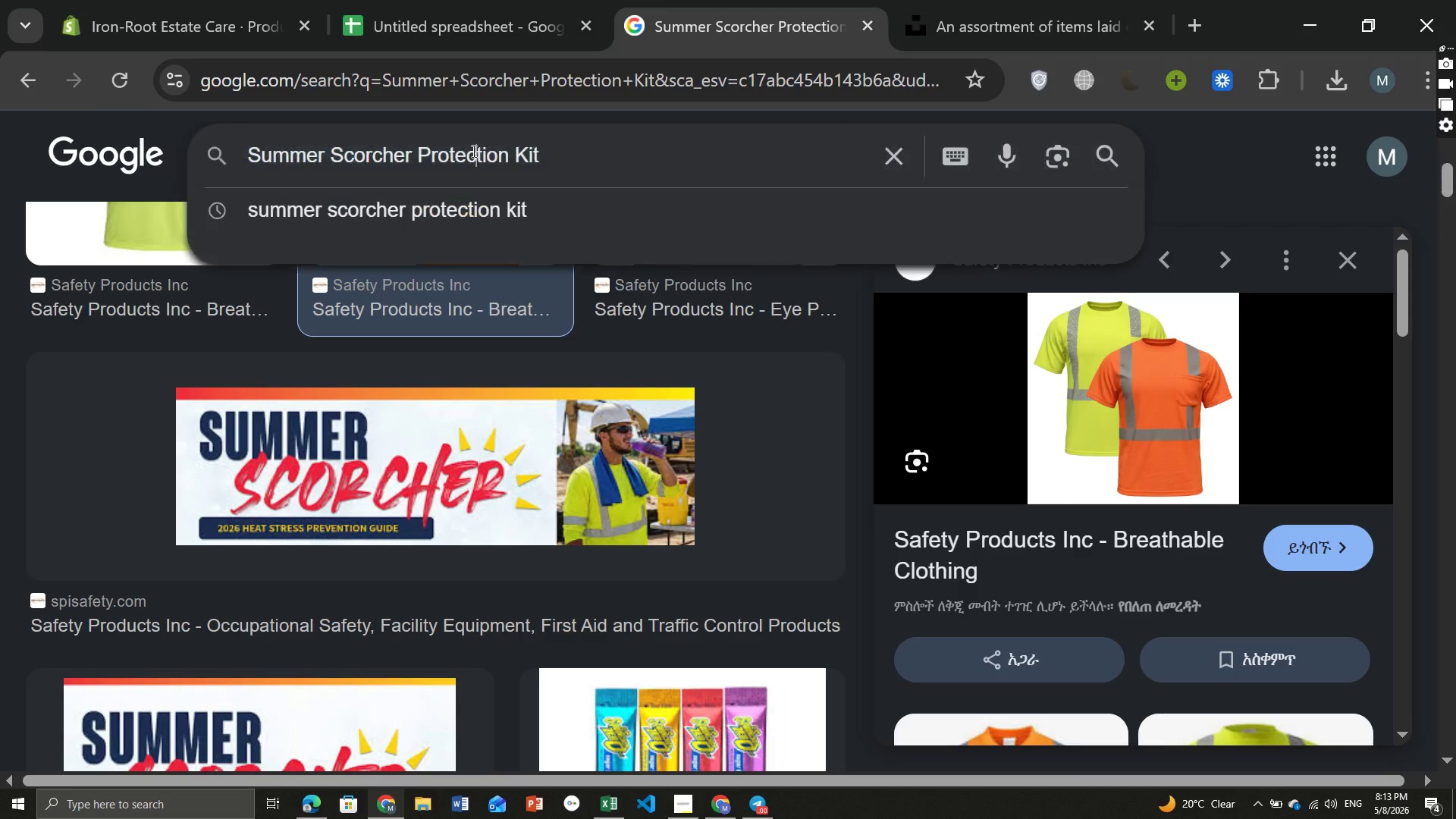 
key(Control+ControlLeft)
 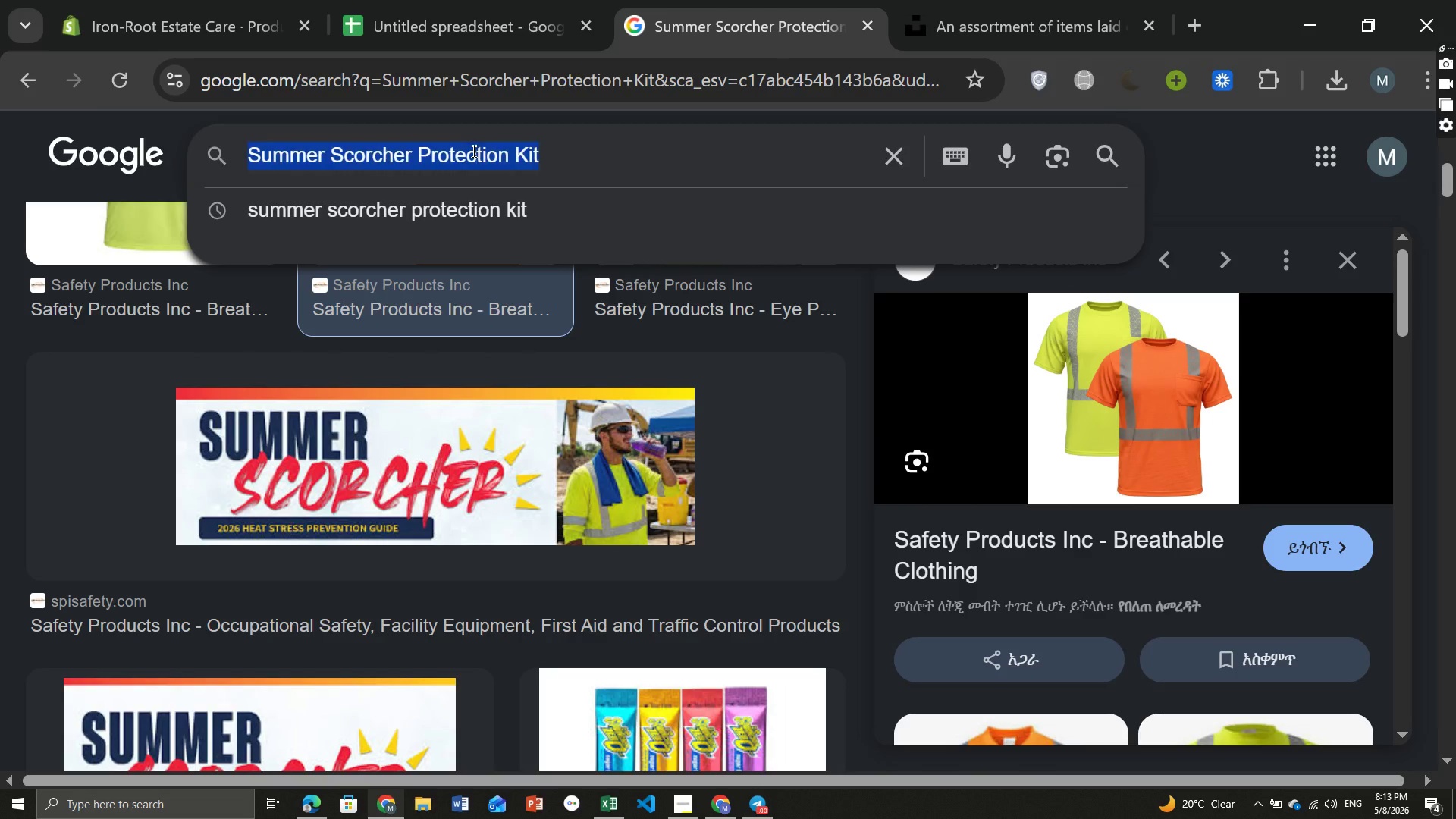 
key(Control+A)
 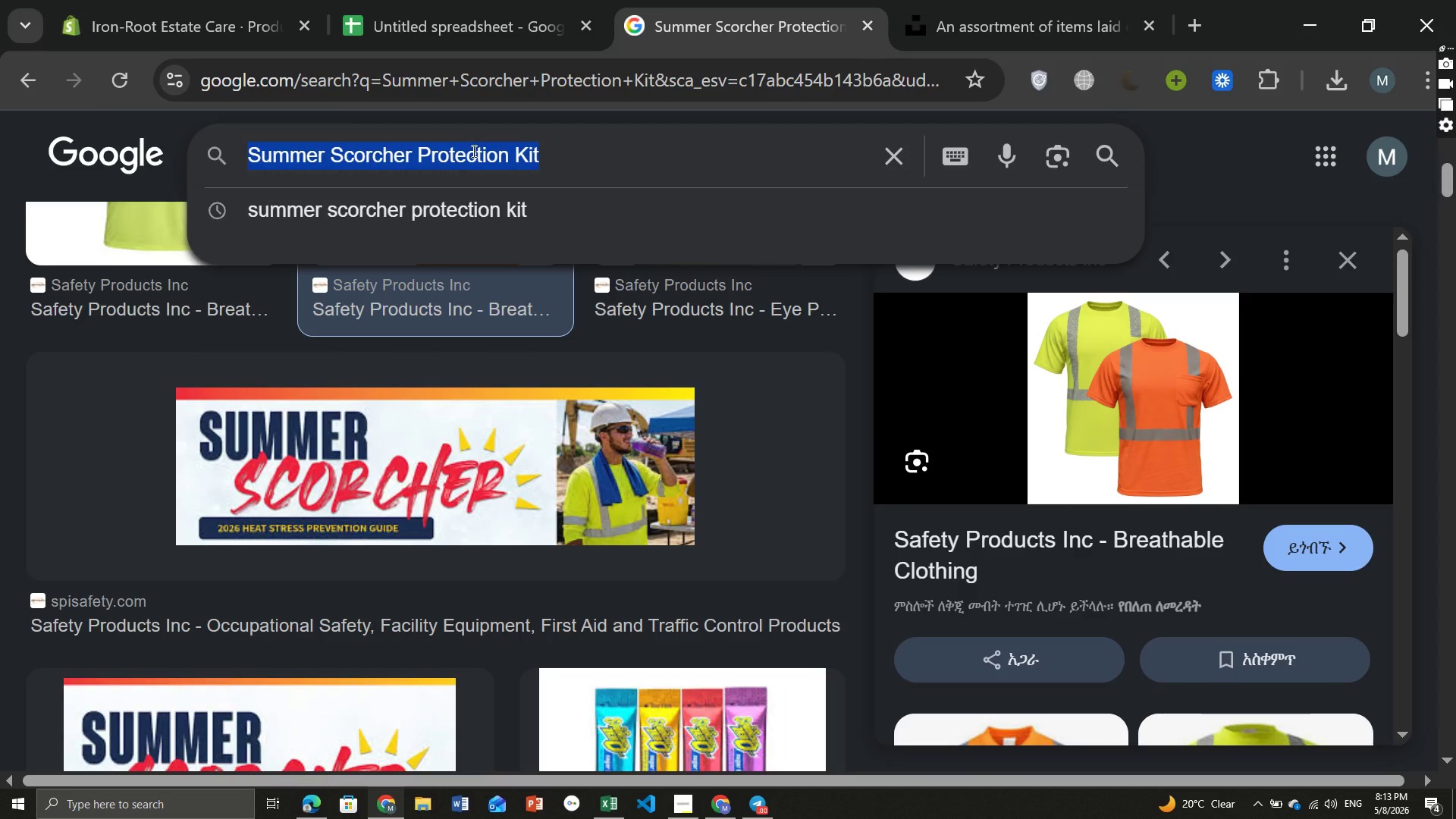 
key(Control+ControlLeft)
 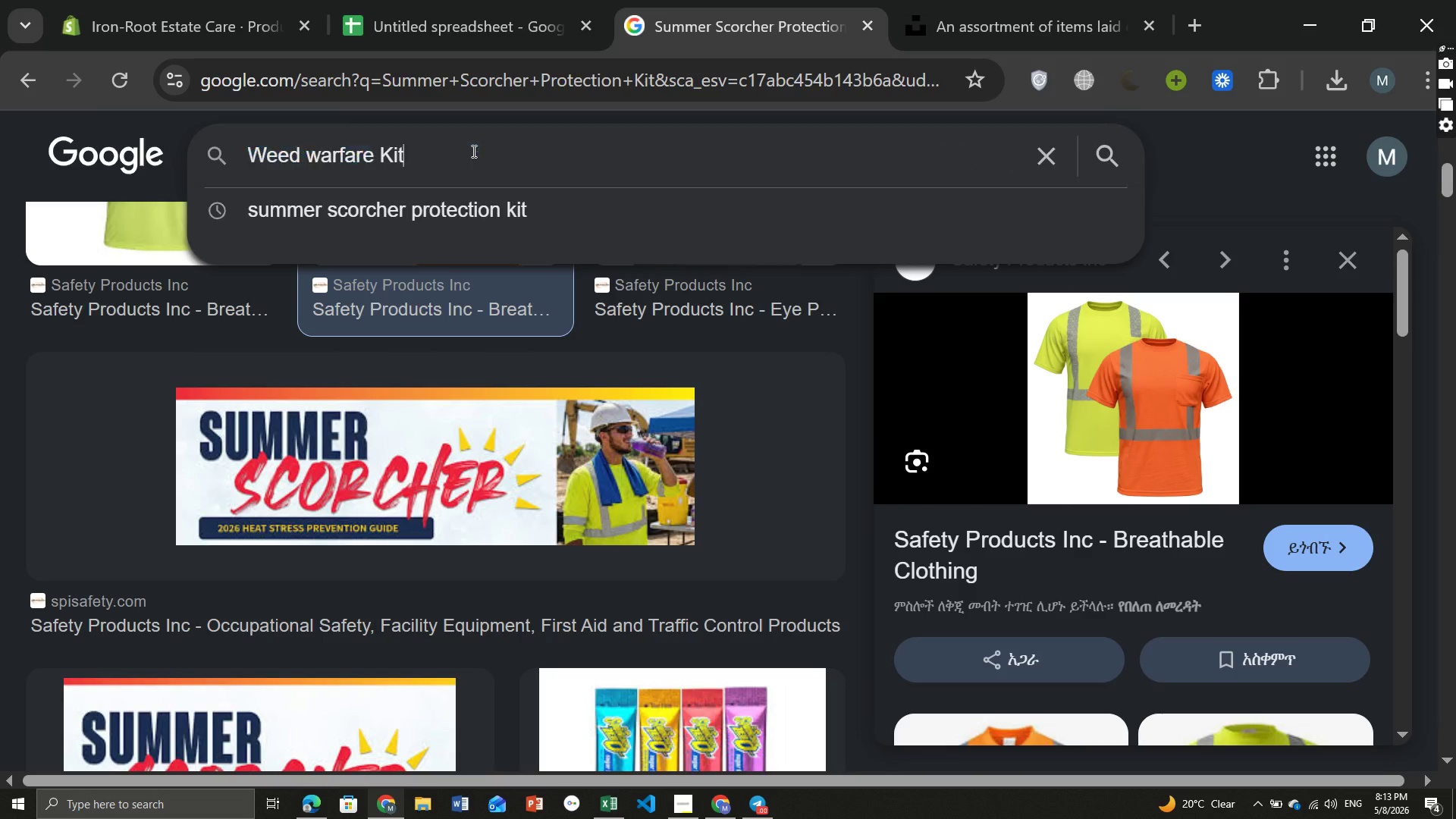 
key(Control+V)
 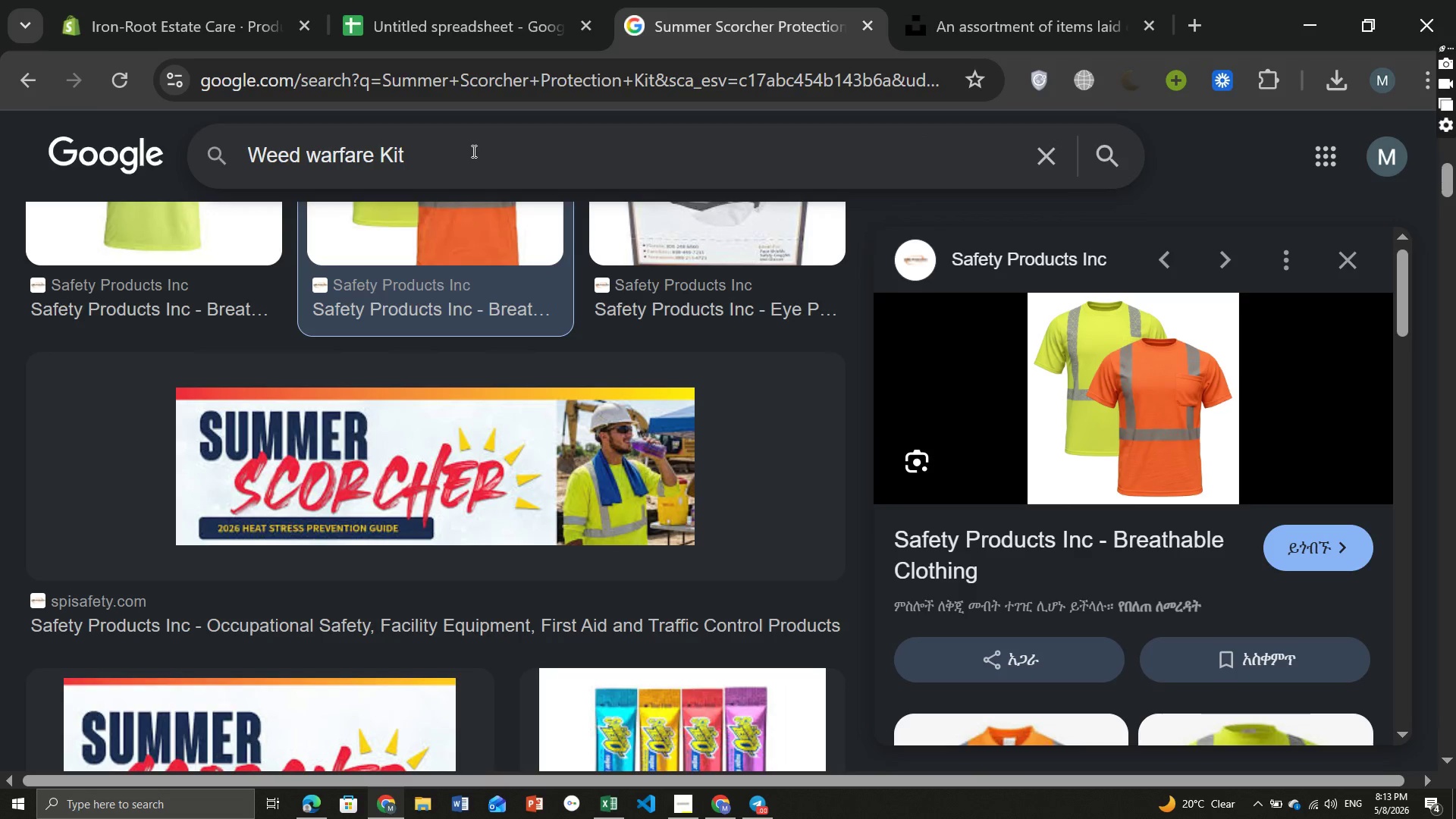 
key(Enter)
 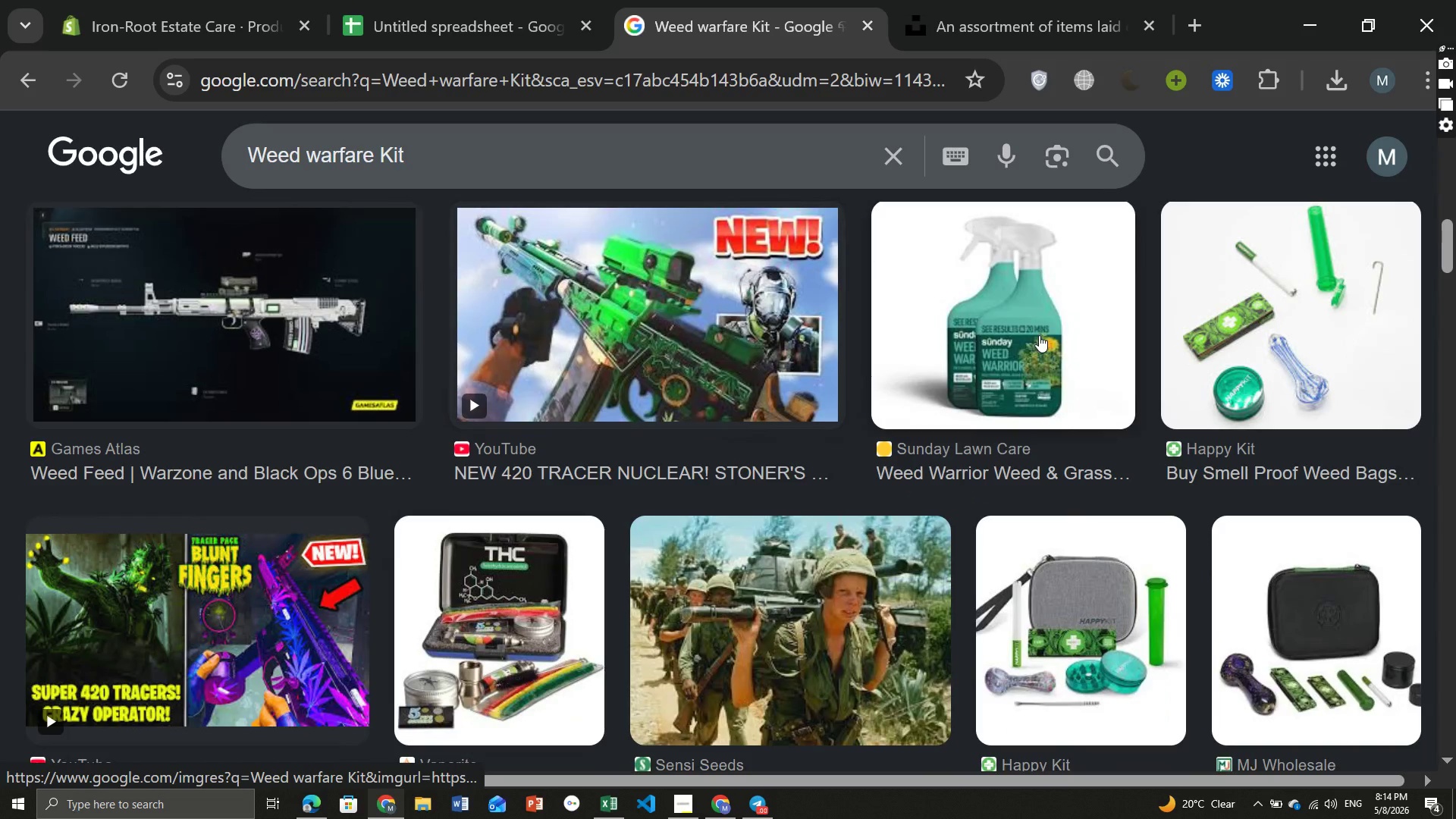 
wait(20.72)
 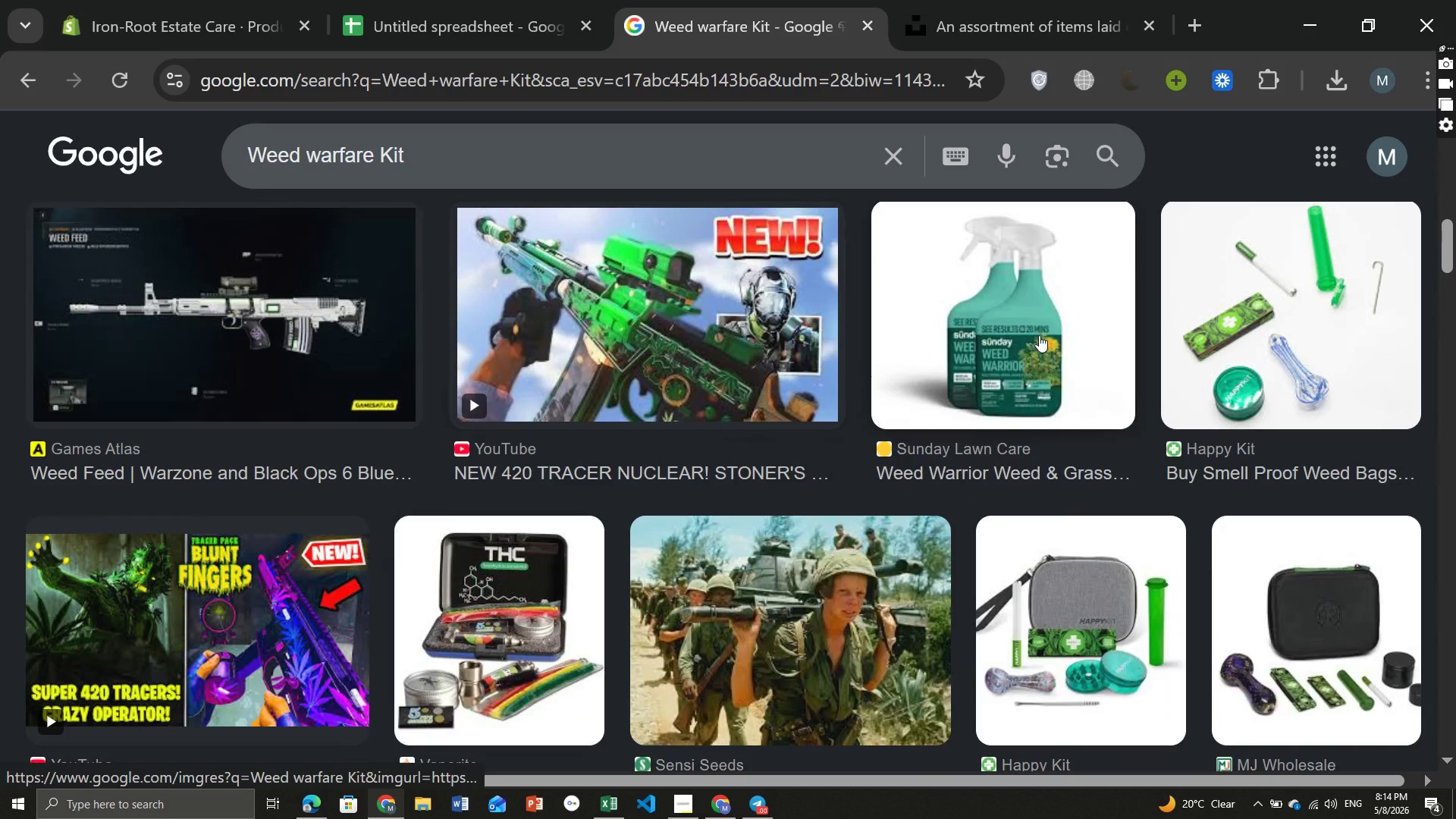 
left_click([1041, 335])
 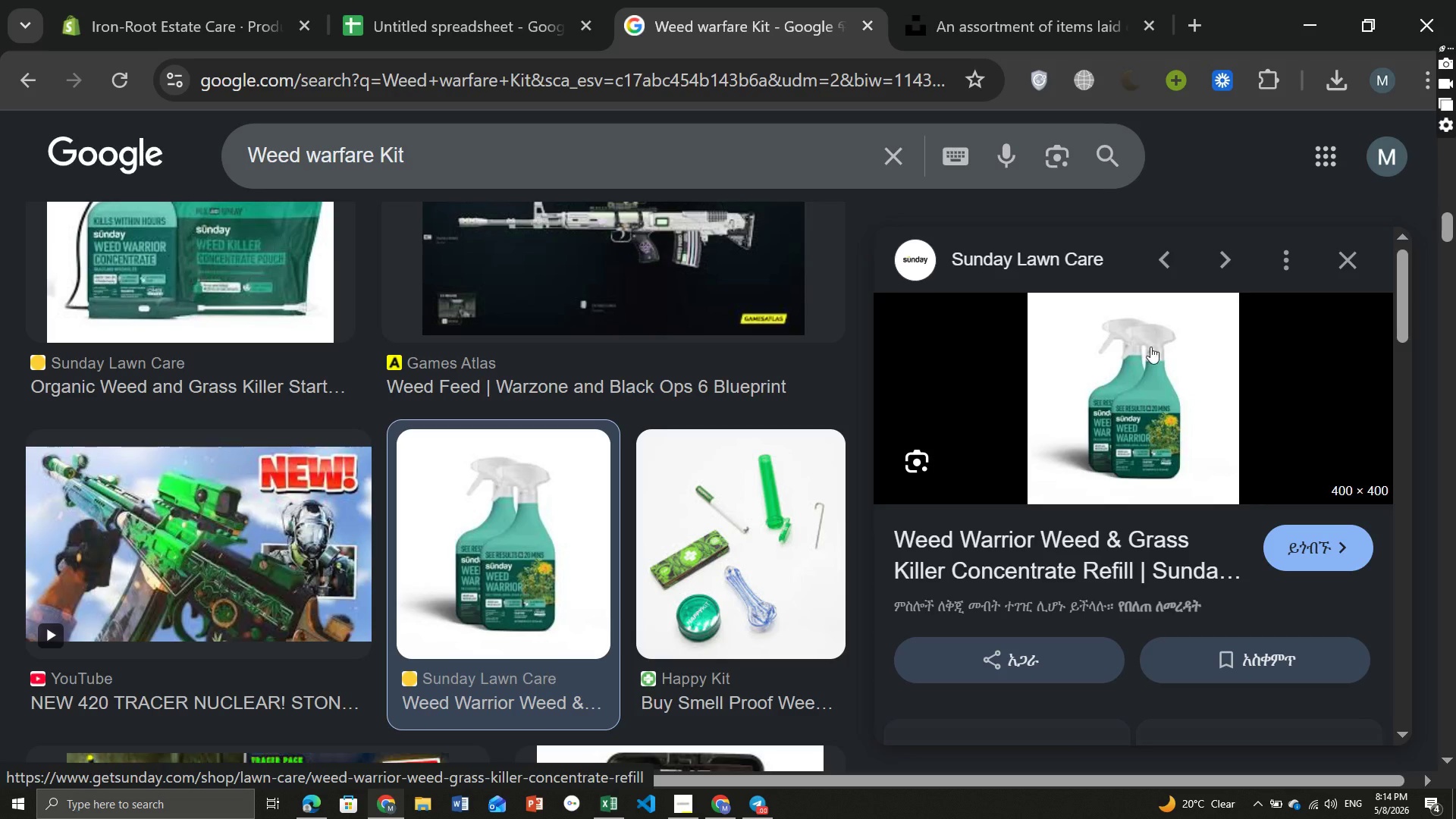 
right_click([1150, 347])
 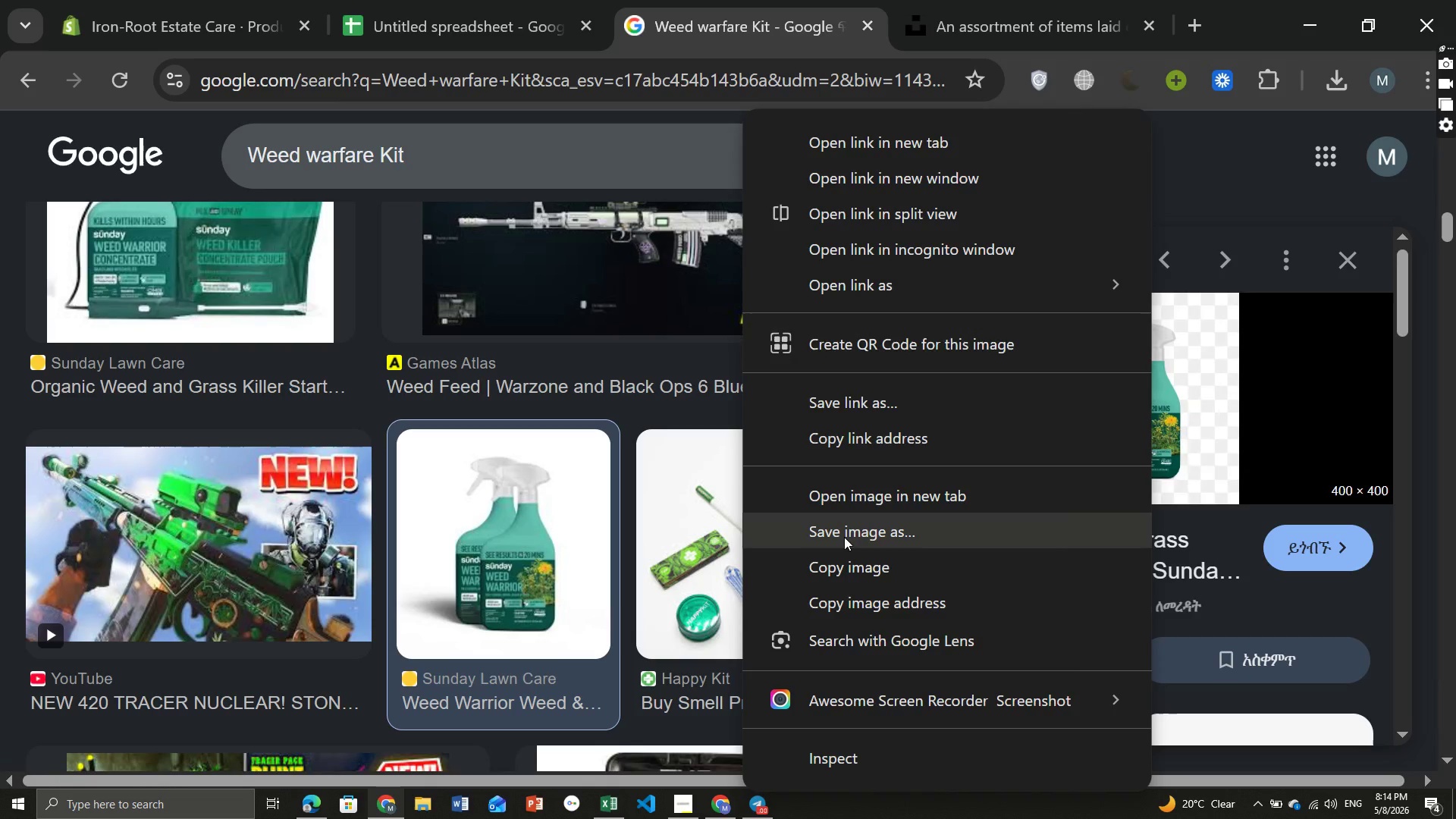 
left_click([844, 537])
 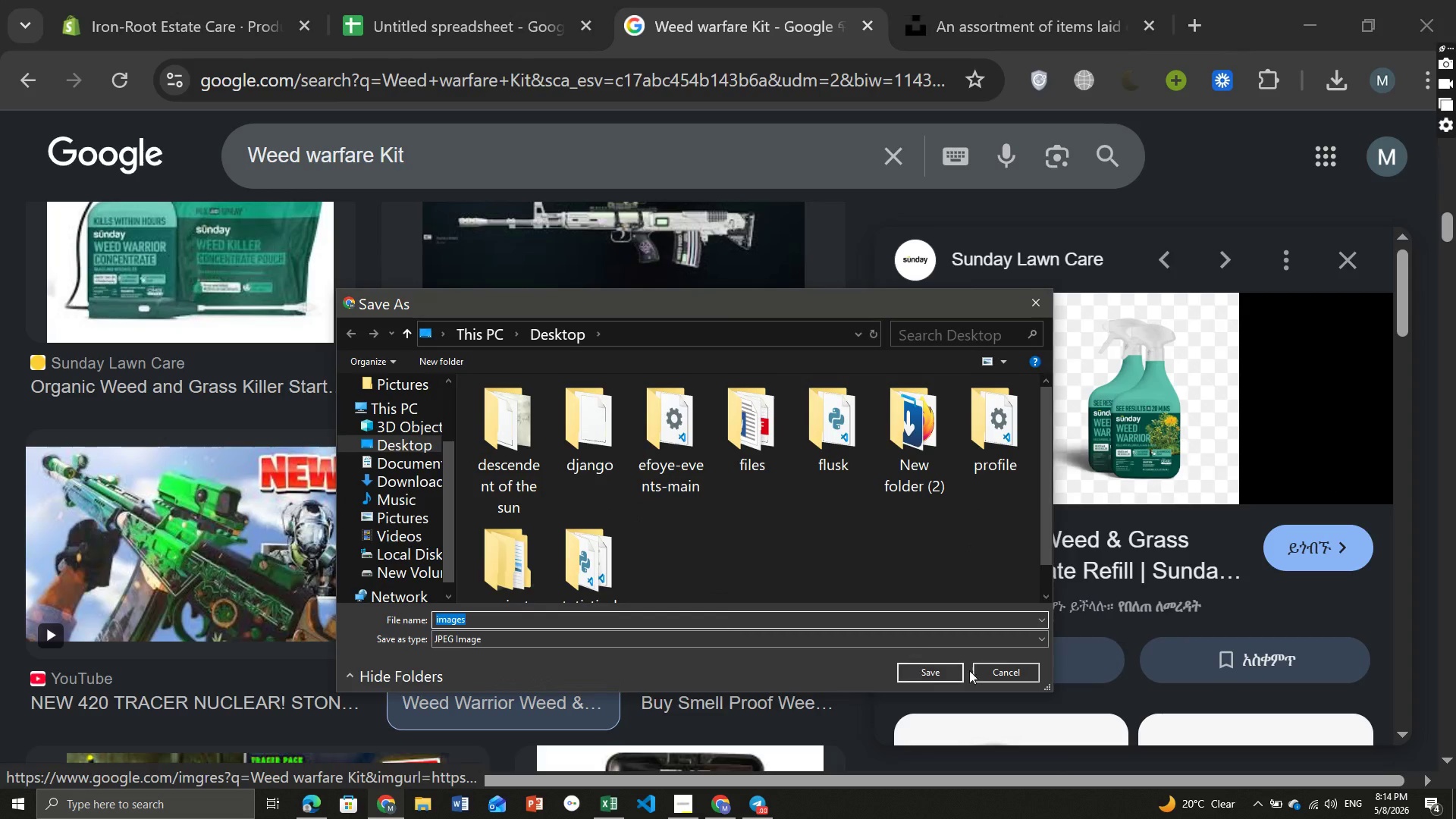 
left_click([1002, 665])
 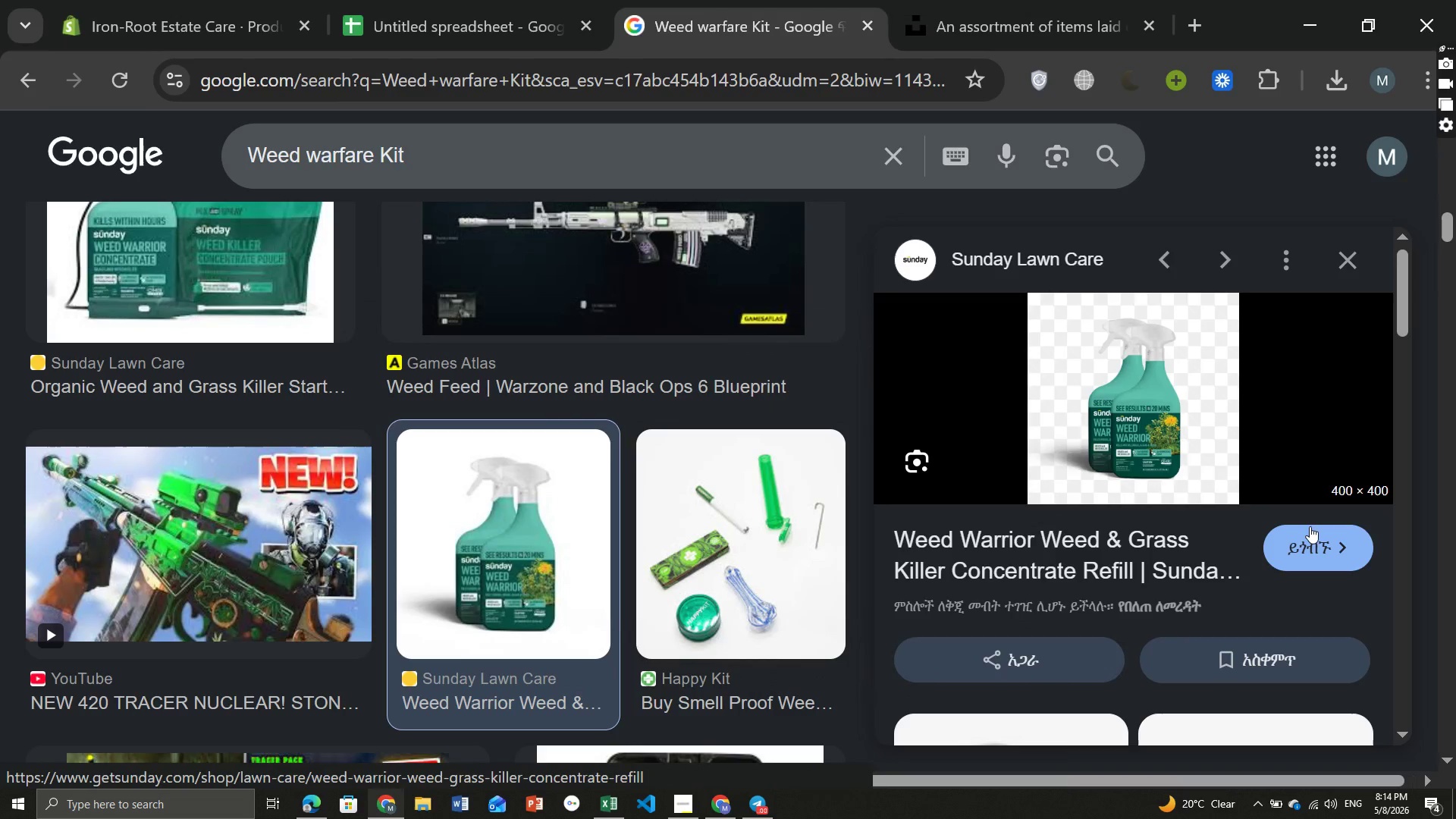 
mouse_move([1291, 510])
 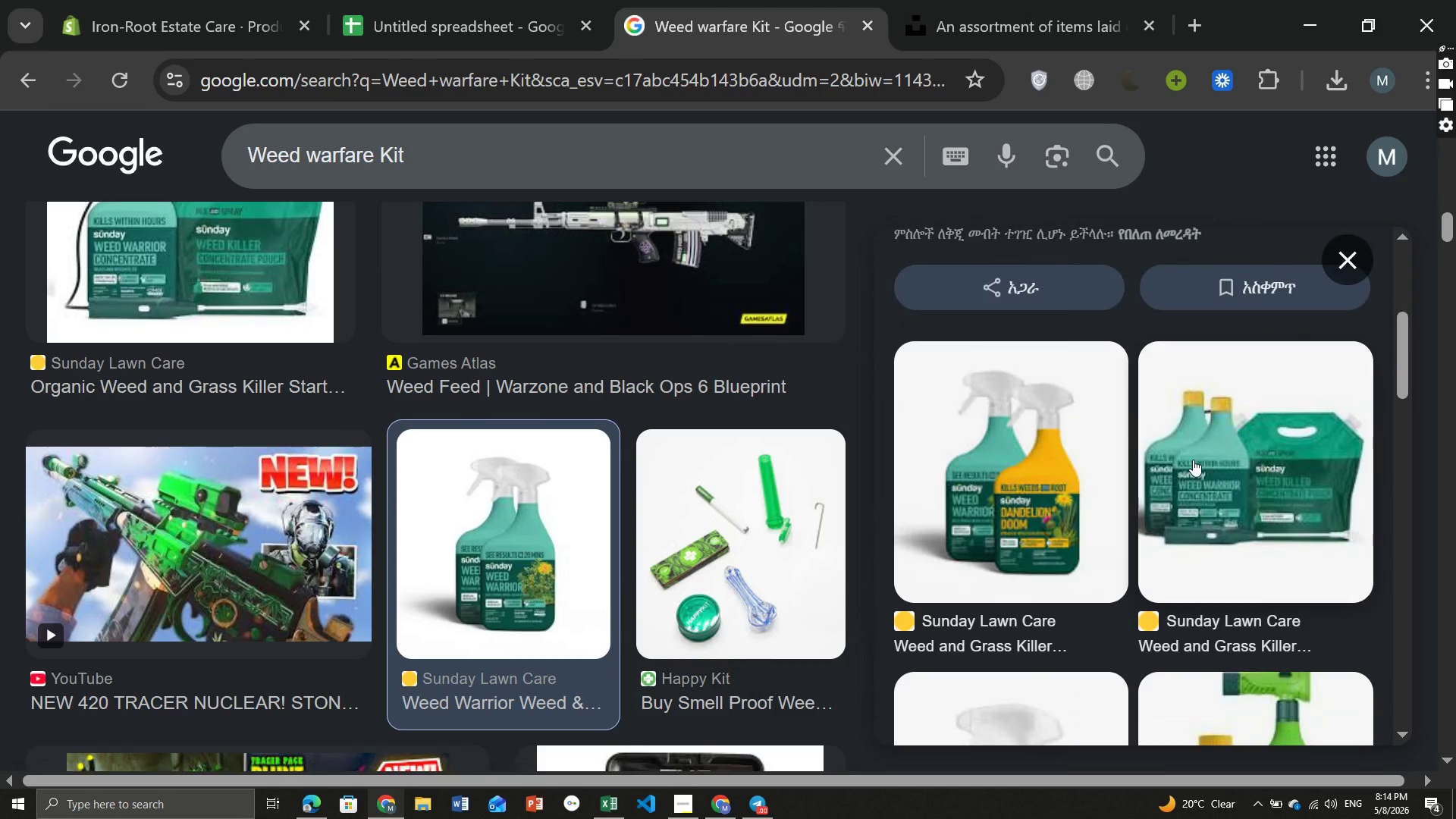 
mouse_move([1188, 448])
 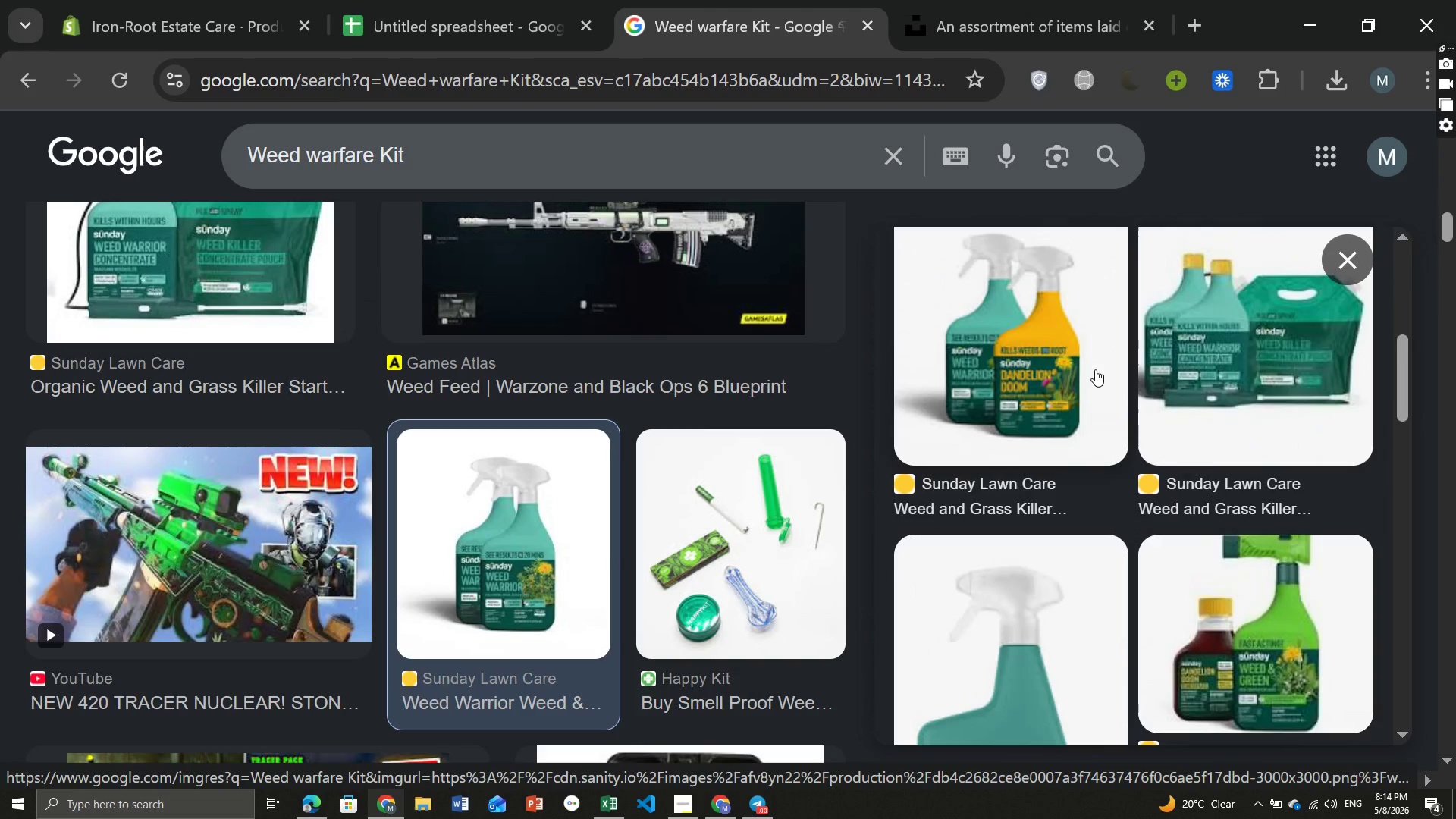 
left_click([1057, 357])
 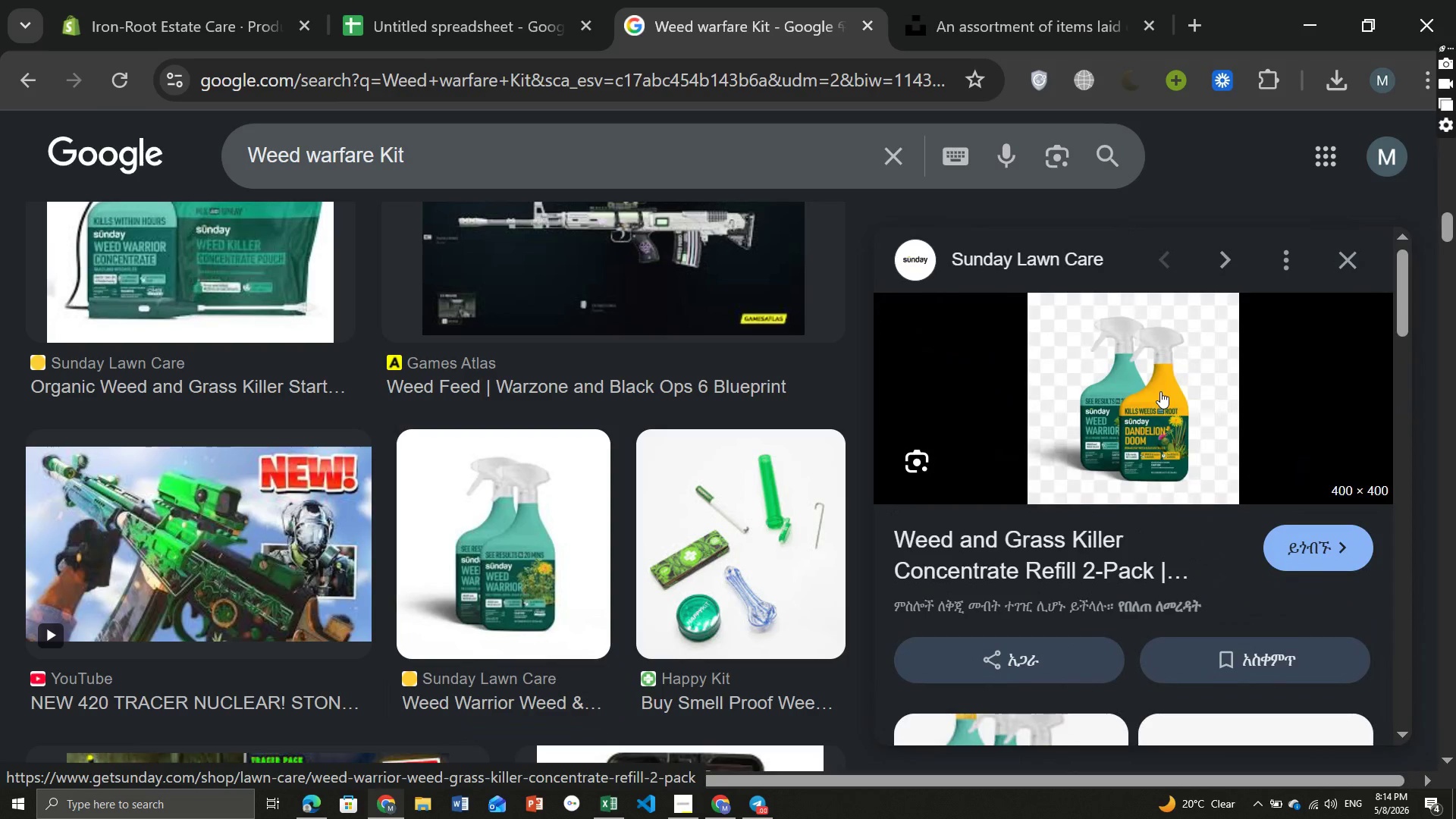 
right_click([1160, 391])
 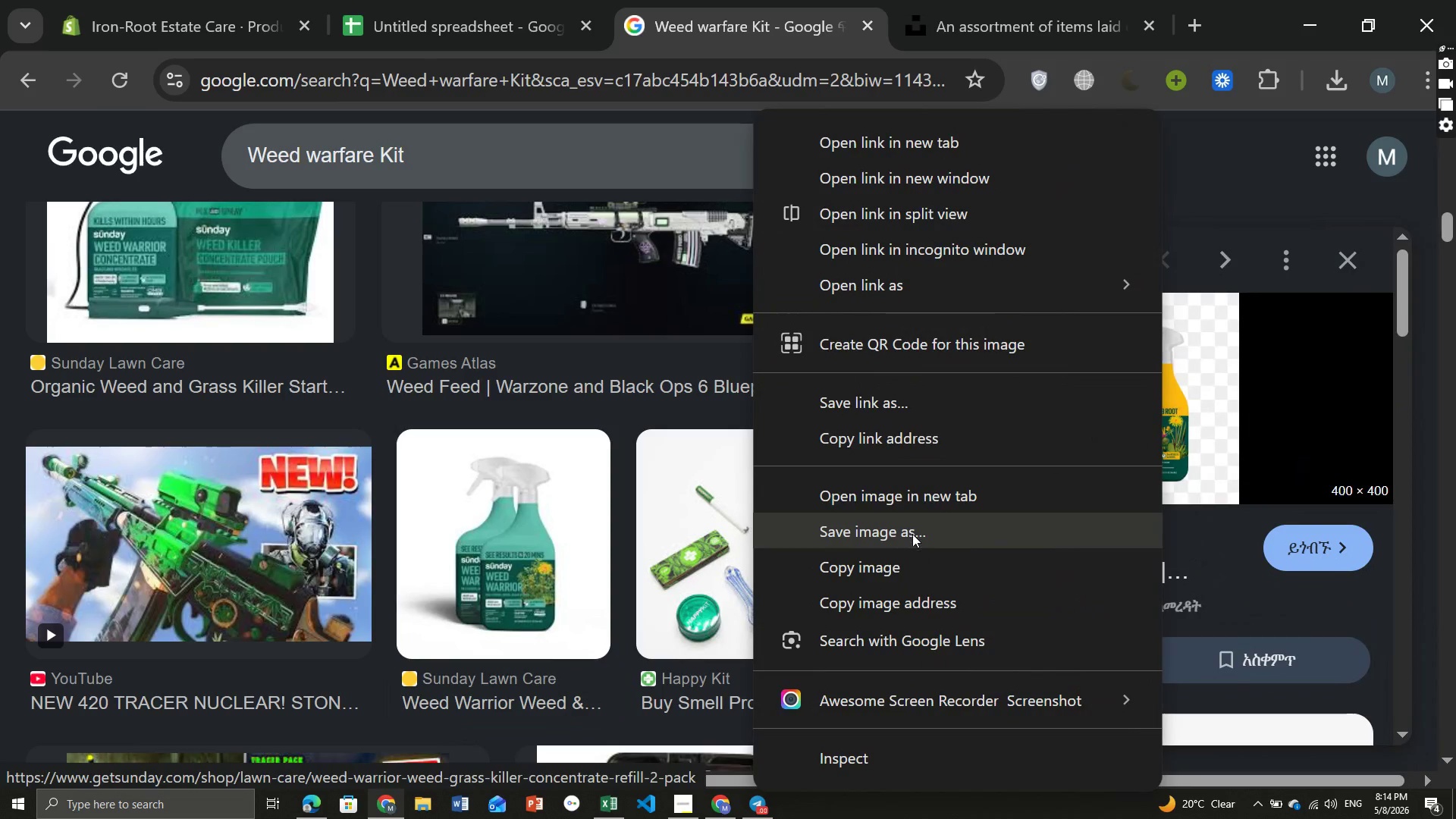 
left_click([912, 533])
 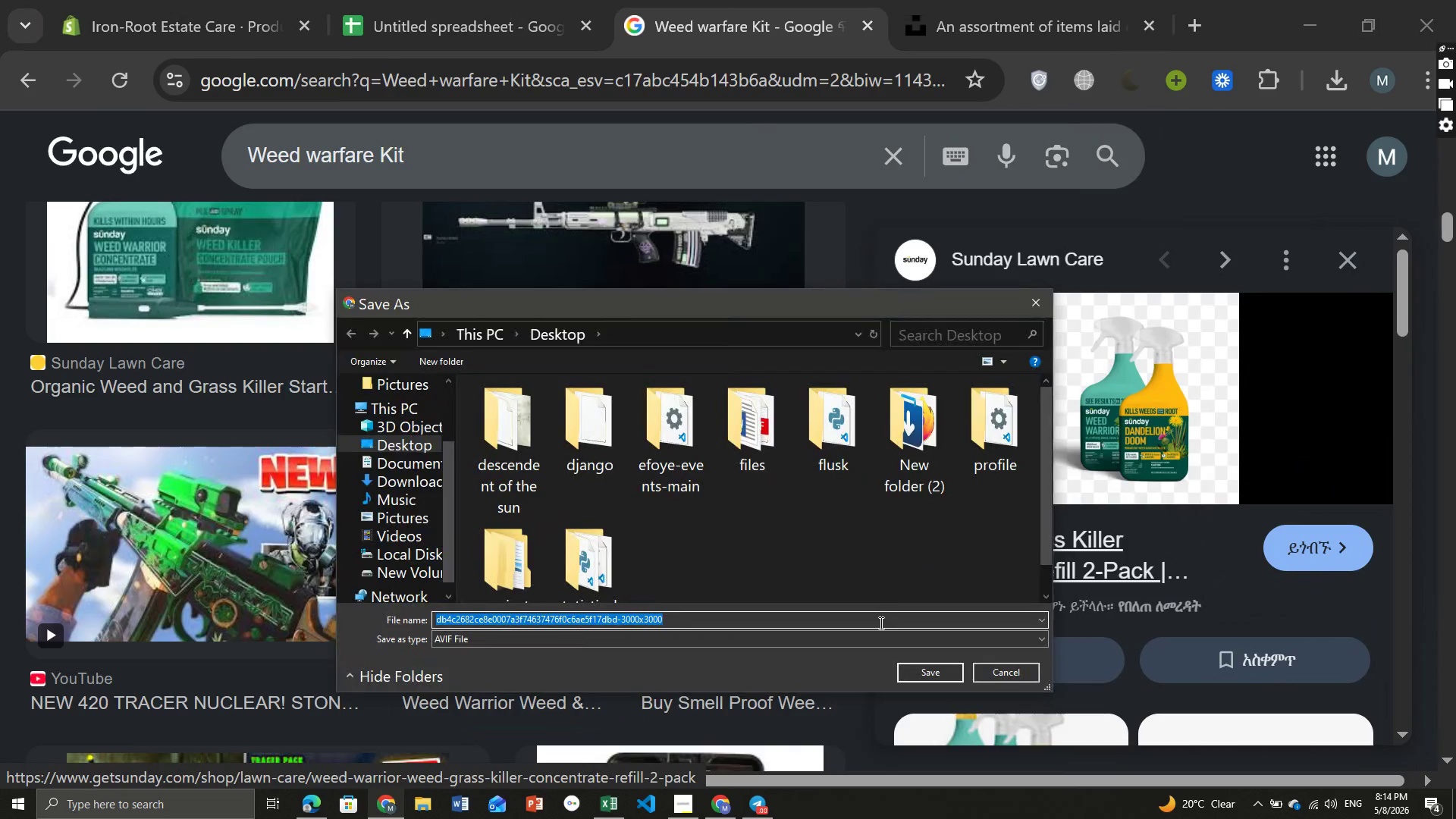 
left_click([921, 669])
 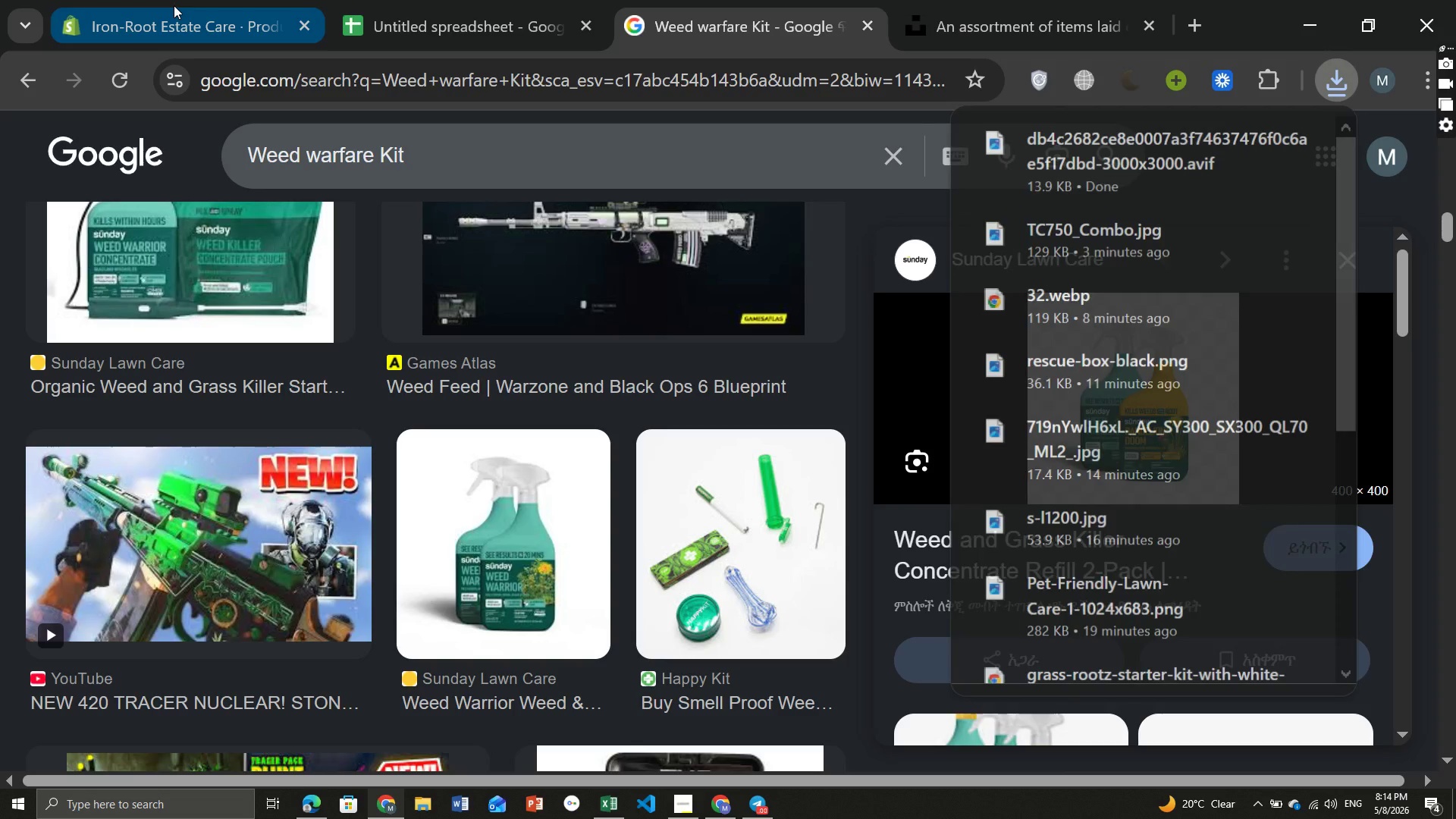 
left_click([174, 5])
 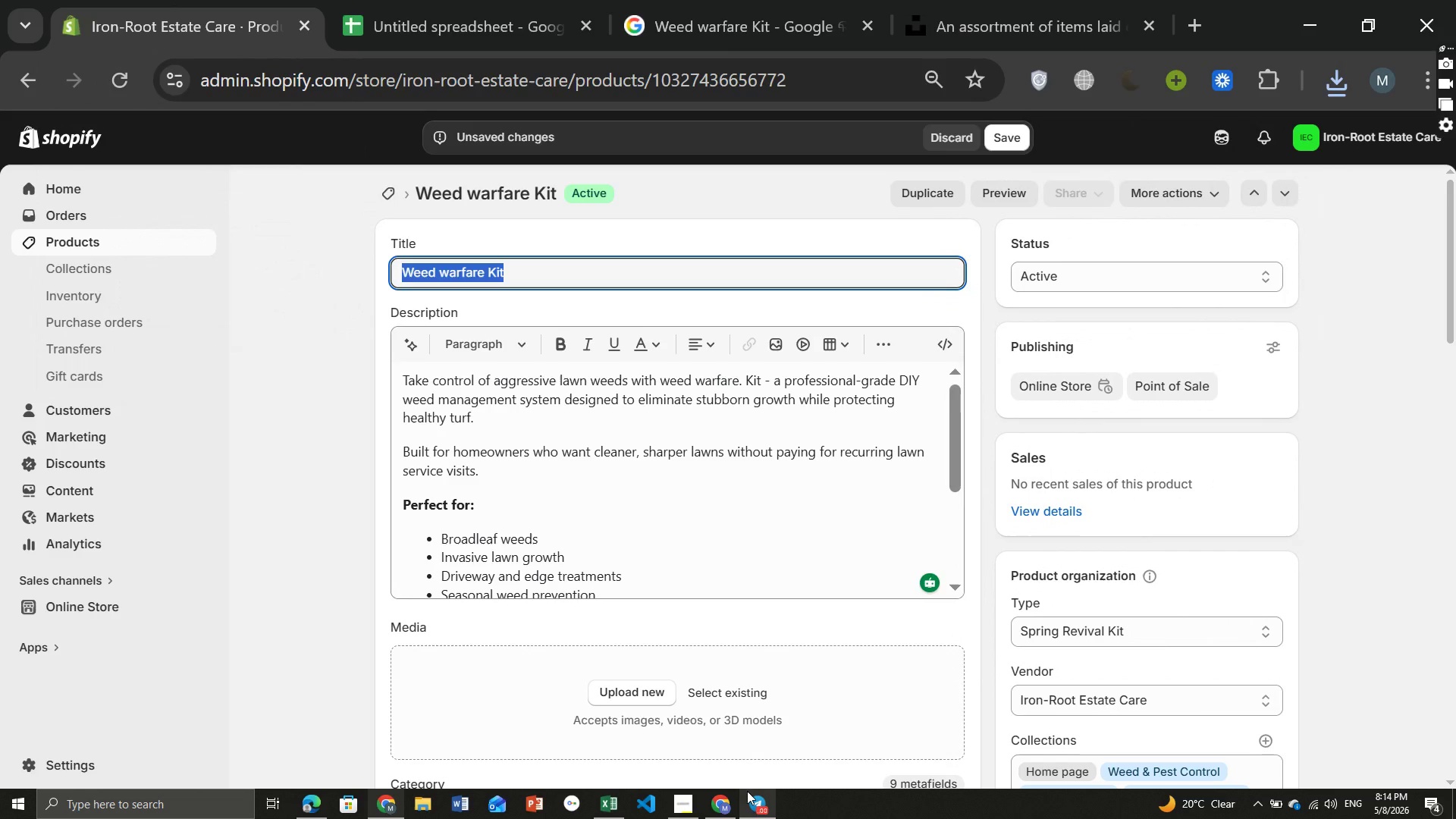 
left_click([634, 698])
 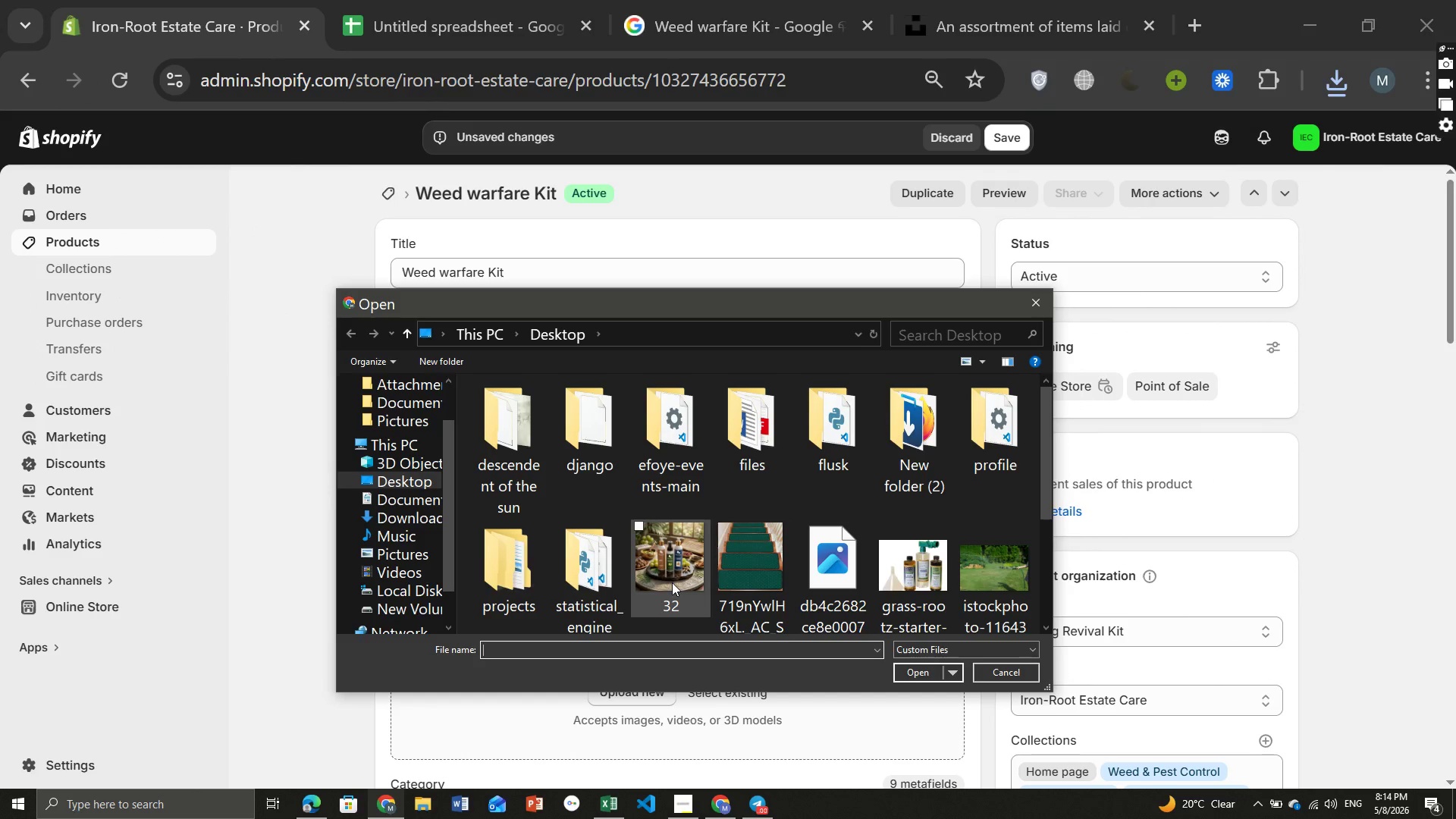 
scroll: coordinate [748, 601], scroll_direction: down, amount: 13.0
 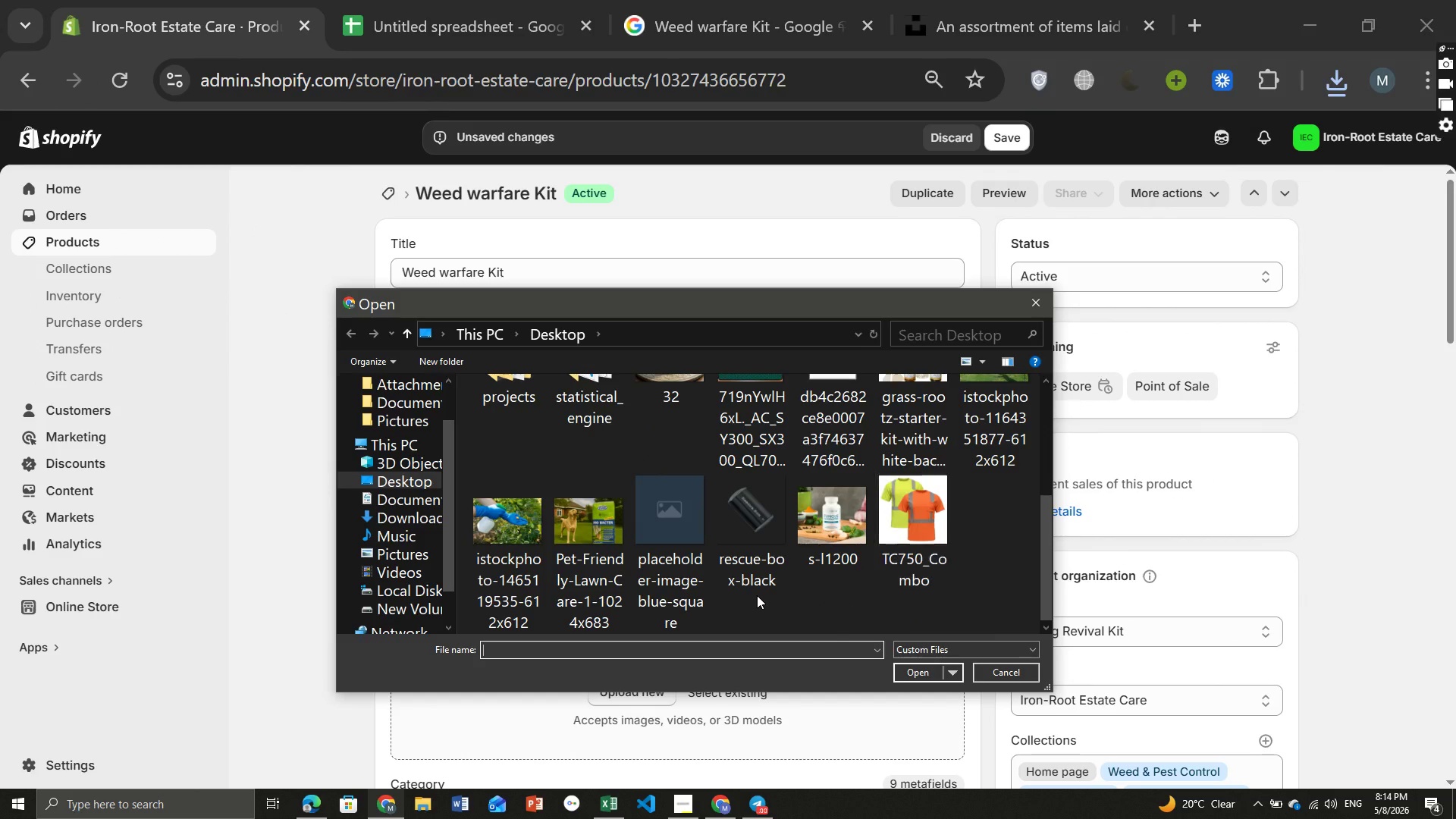 
mouse_move([758, 585])
 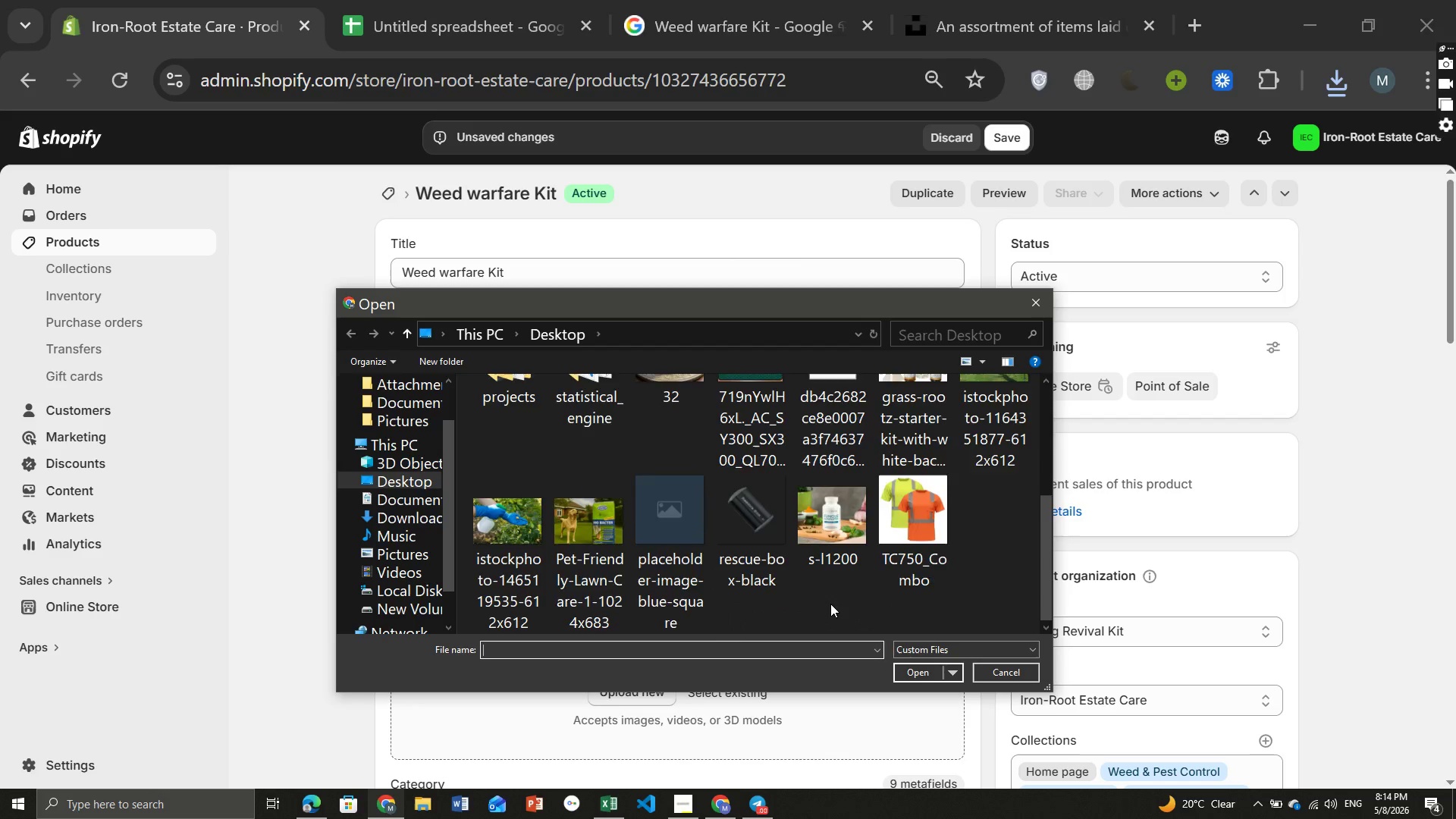 
scroll: coordinate [830, 604], scroll_direction: up, amount: 2.0
 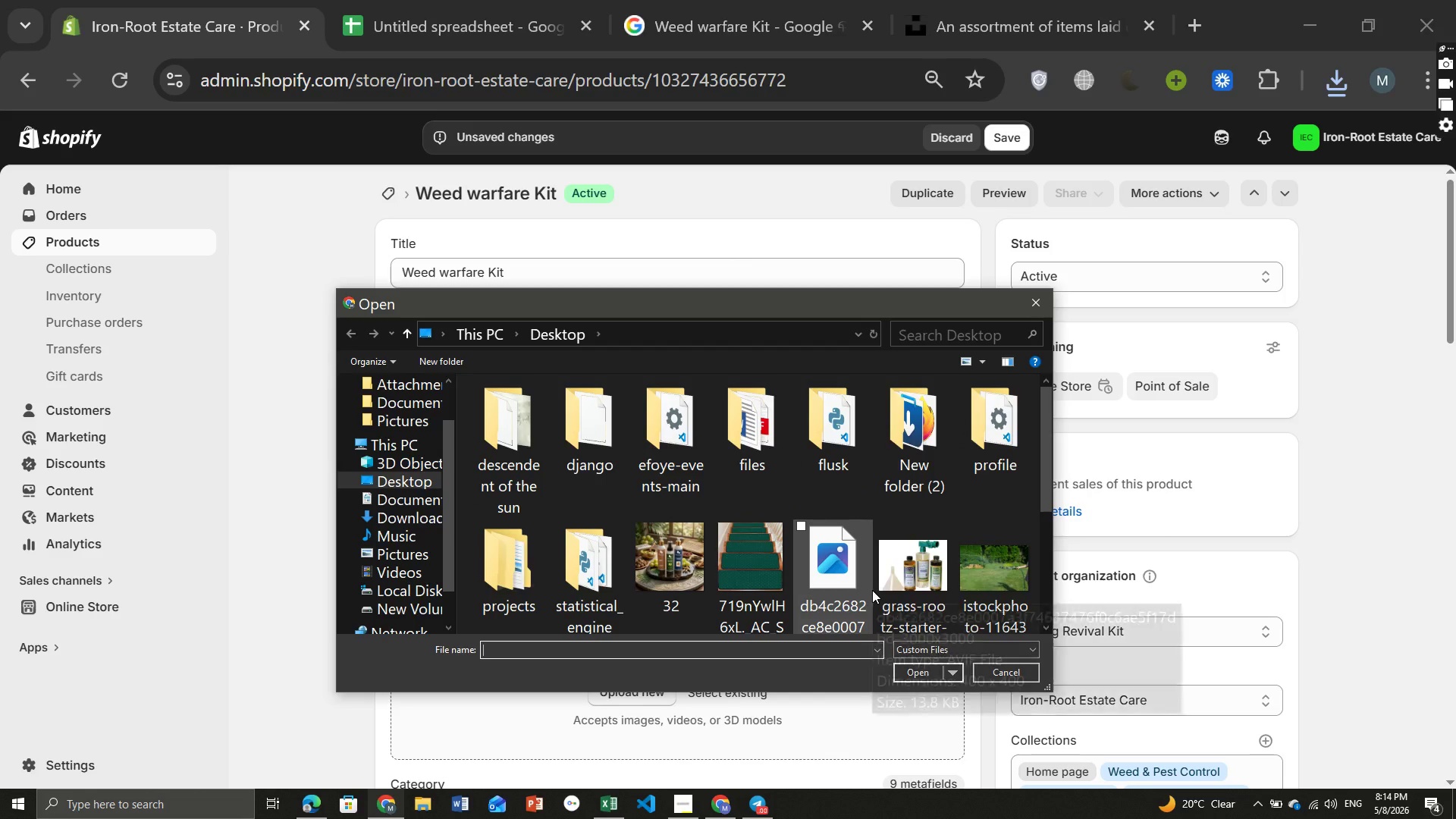 
scroll: coordinate [872, 590], scroll_direction: none, amount: 0.0
 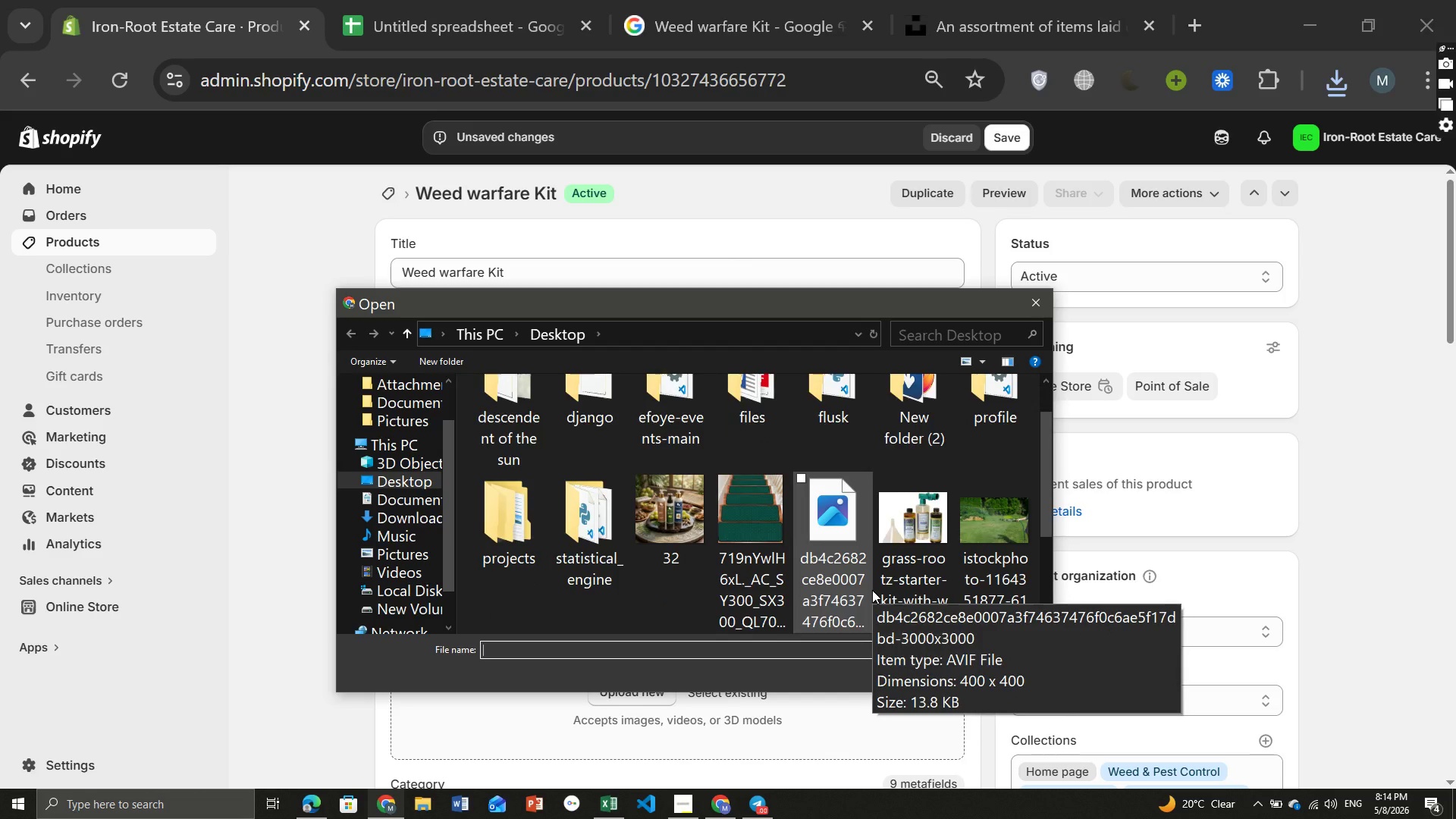 
scroll: coordinate [872, 590], scroll_direction: down, amount: 5.0
 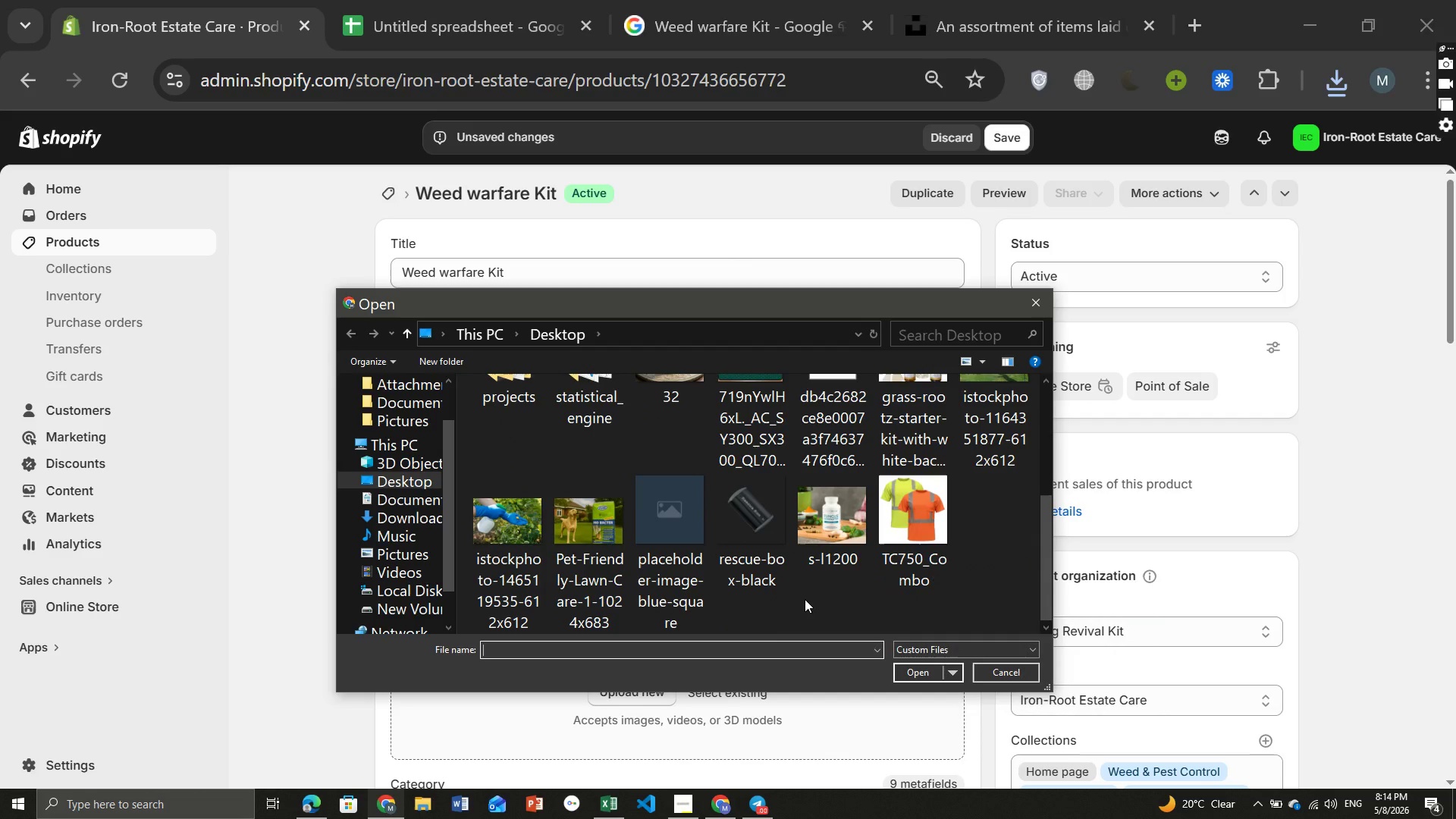 
scroll: coordinate [798, 589], scroll_direction: none, amount: 0.0
 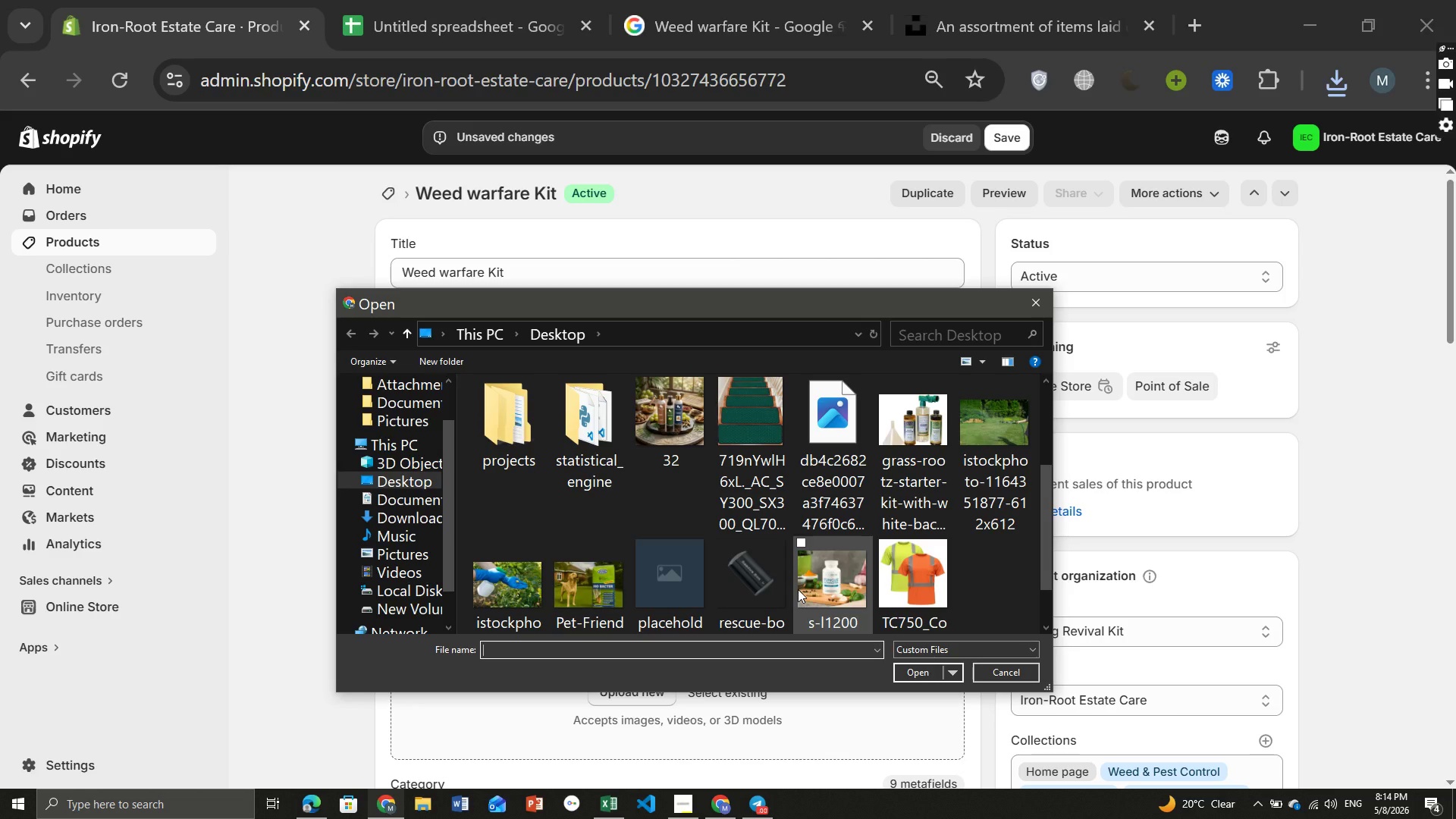 
scroll: coordinate [798, 589], scroll_direction: up, amount: 2.0
 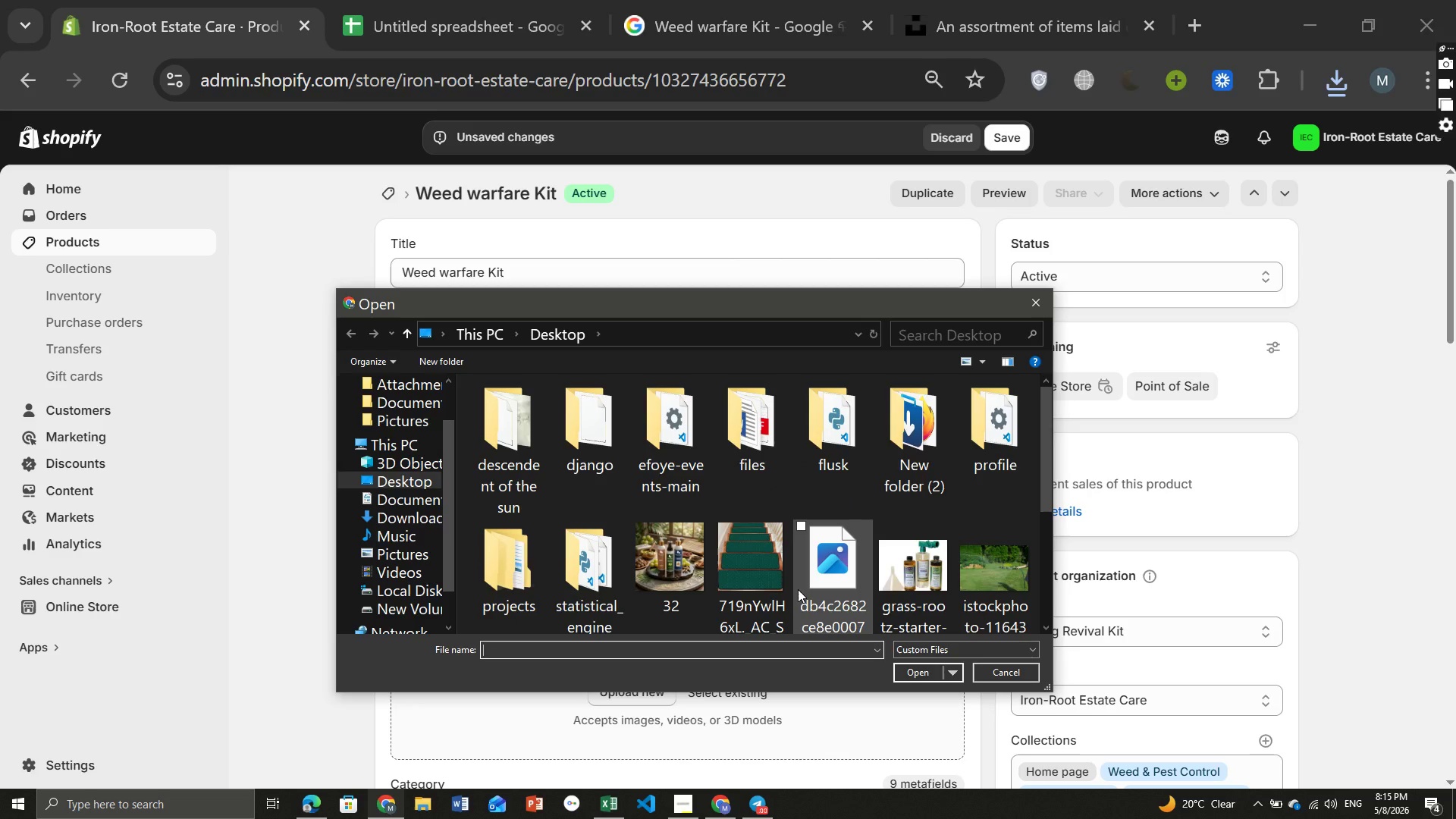 
left_click([798, 589])
 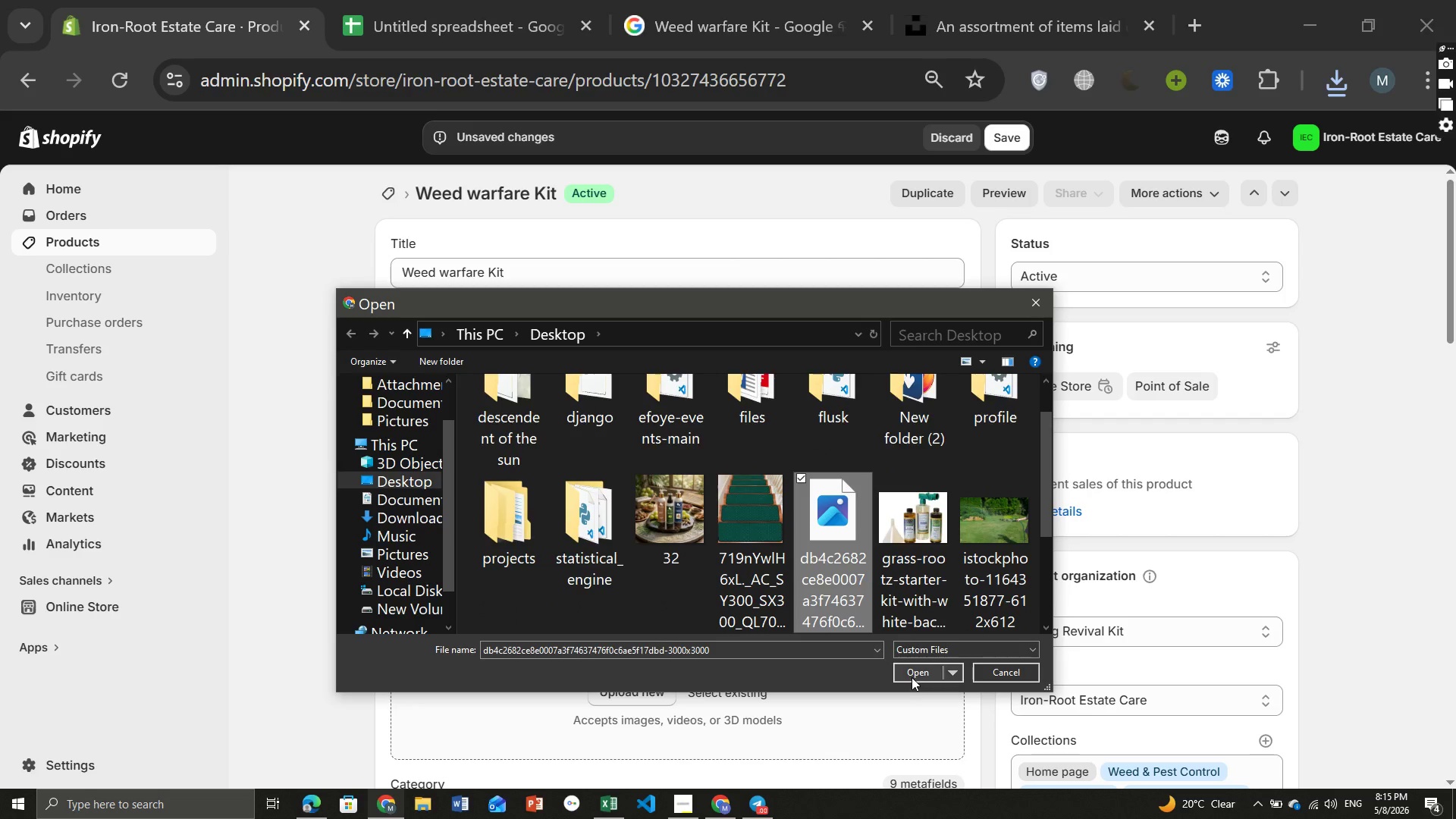 
left_click([912, 677])
 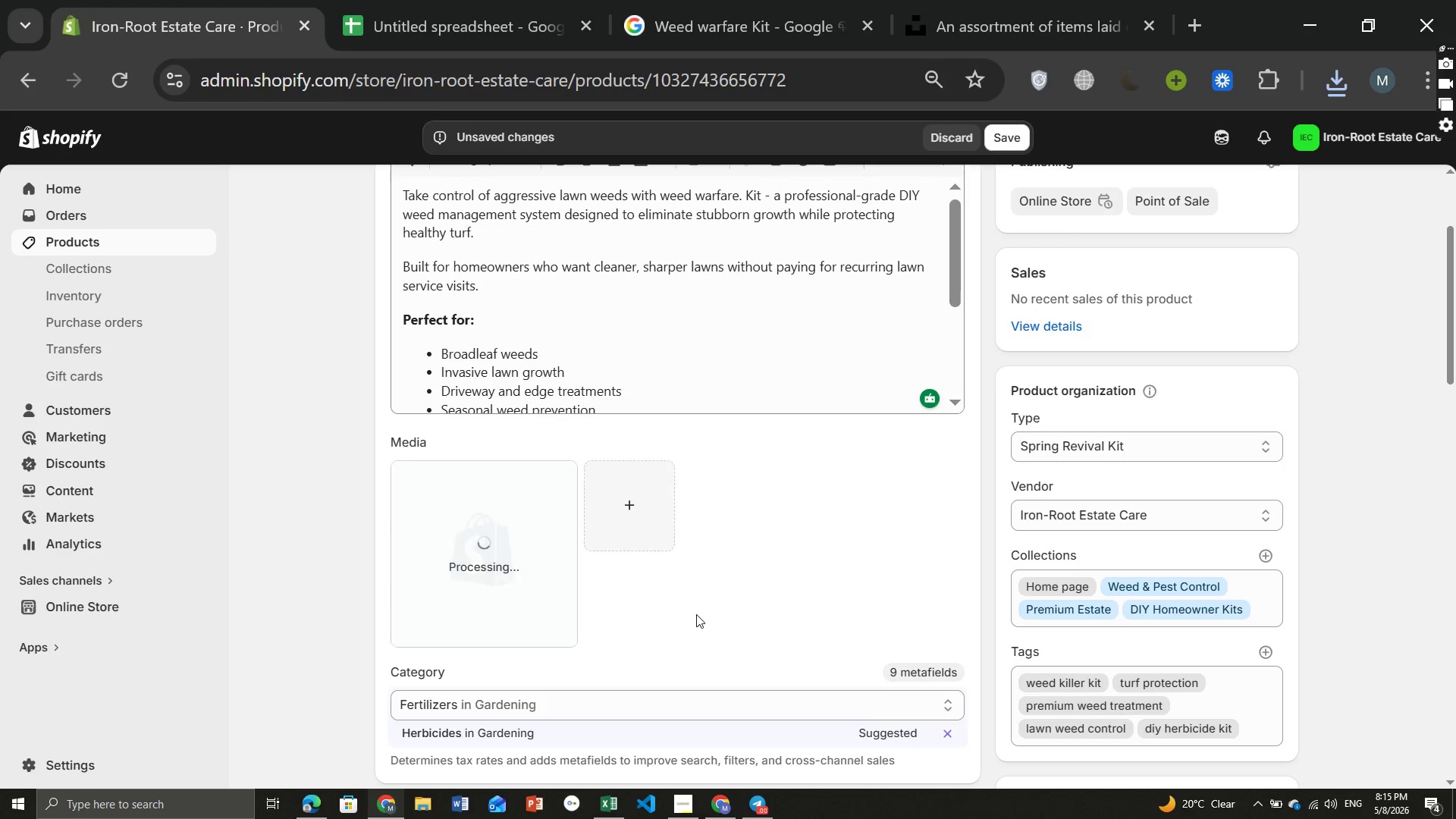 
wait(9.17)
 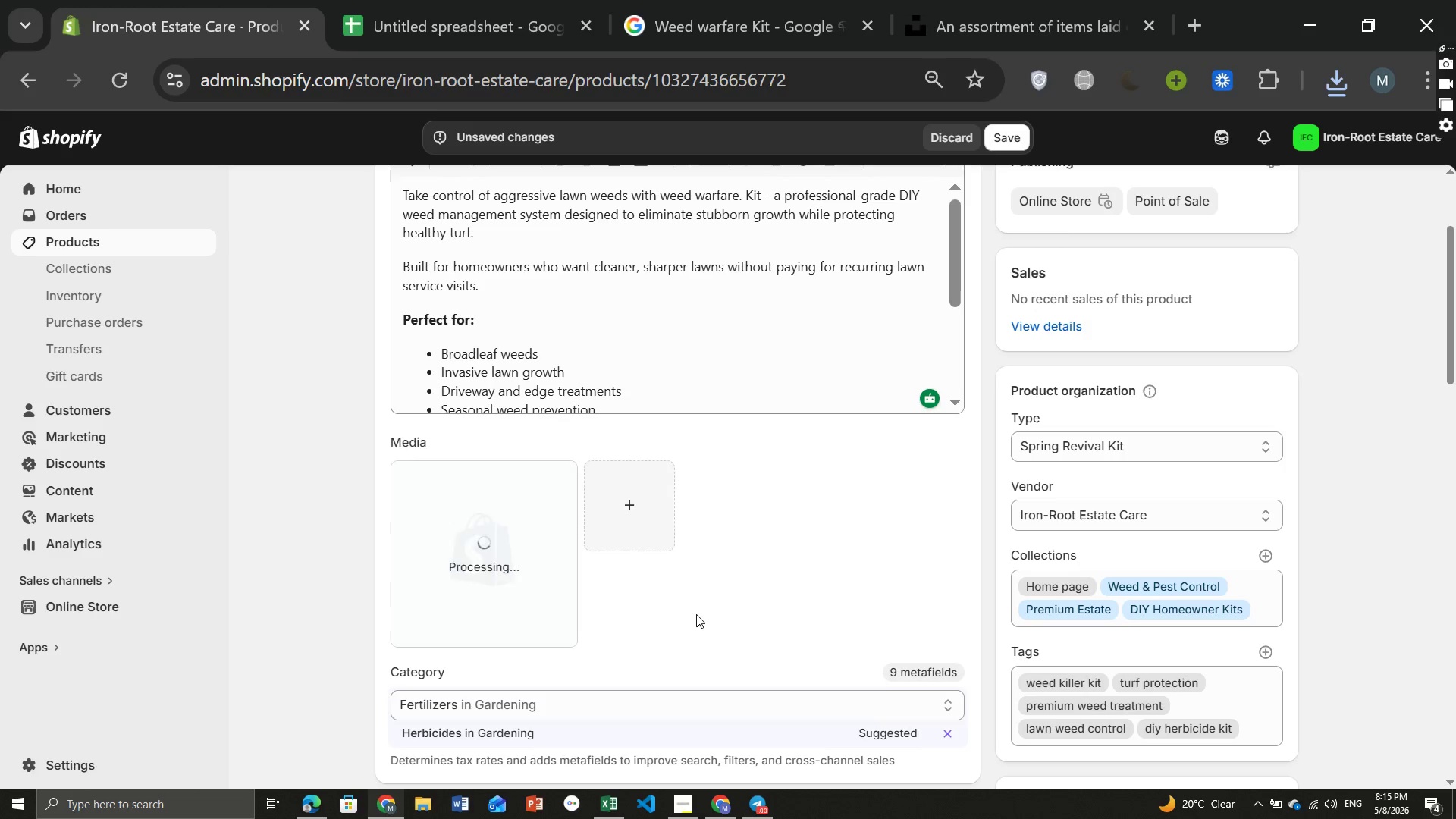 
left_click([480, 574])
 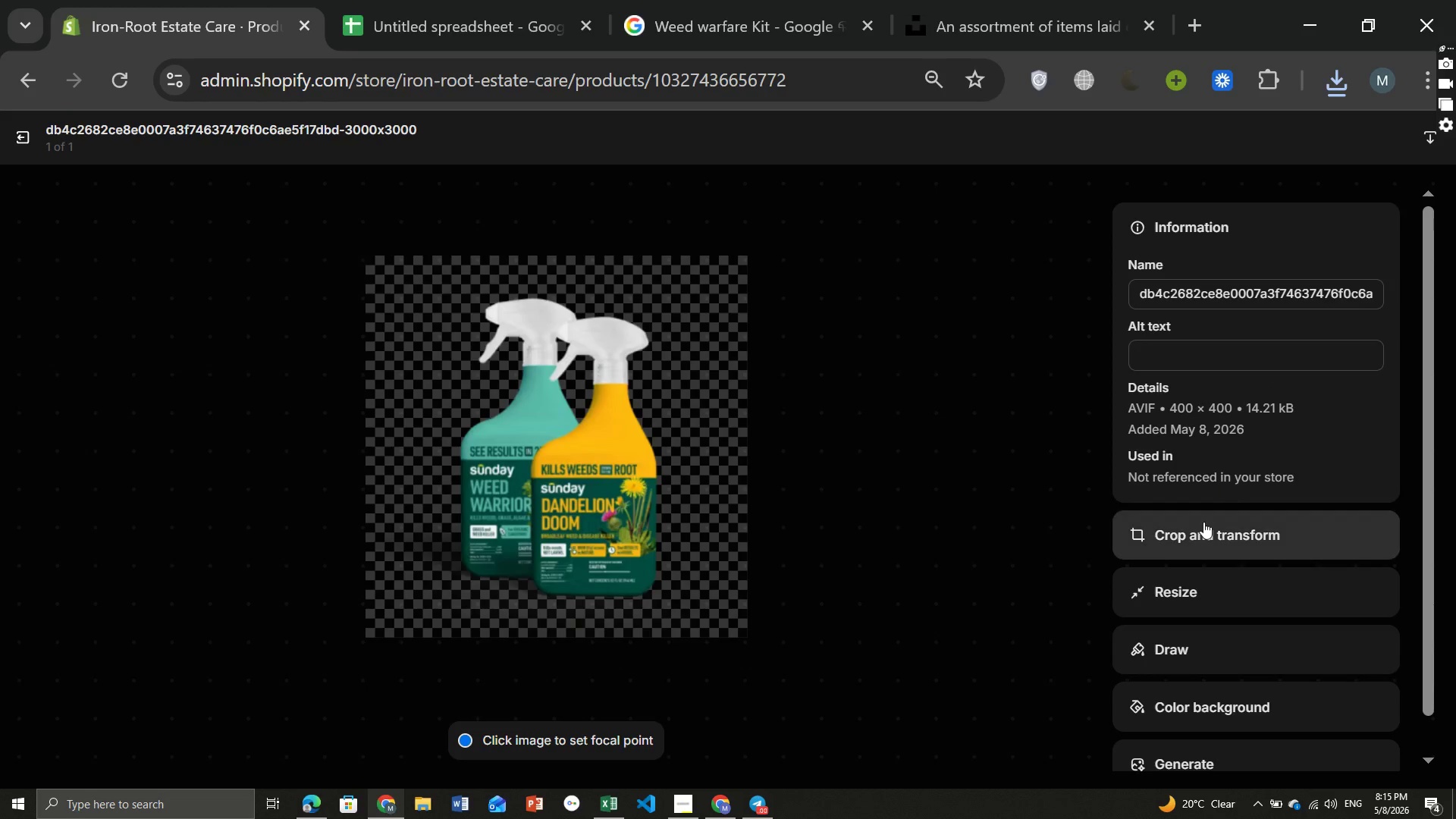 
wait(6.28)
 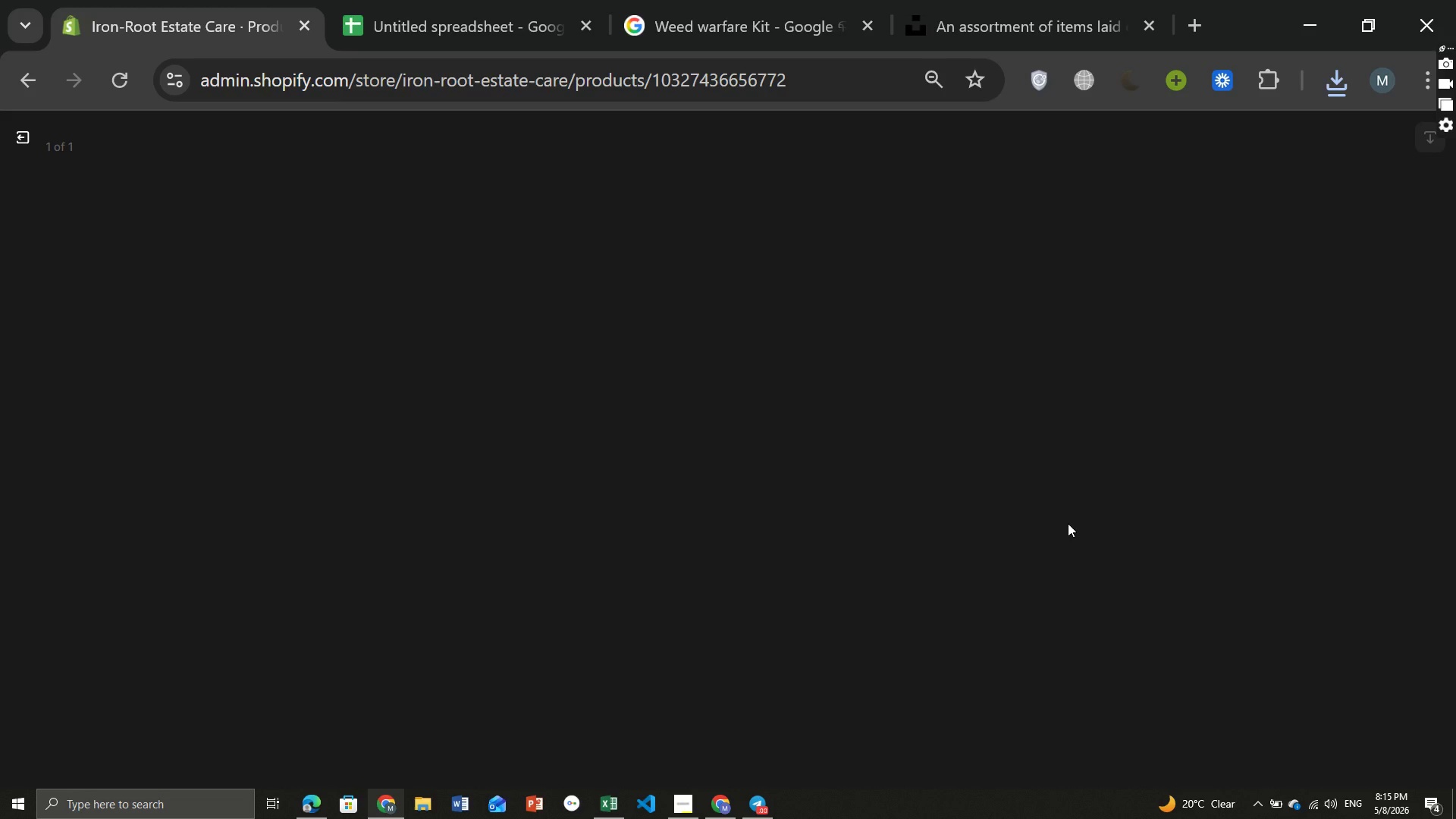 
left_click([1166, 350])
 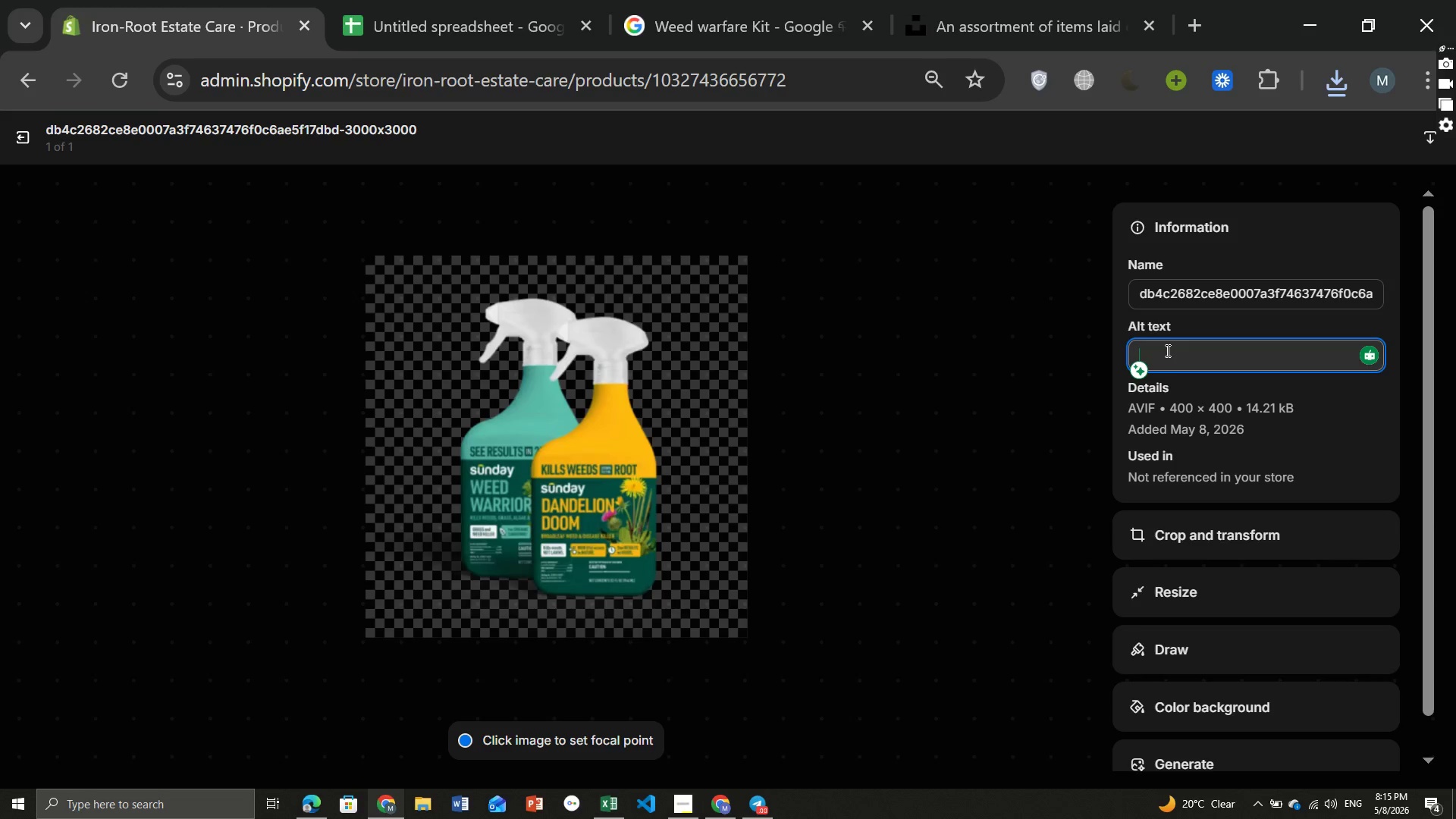 
type(DIY professional weed control kit for healthy weed-free lawns)
 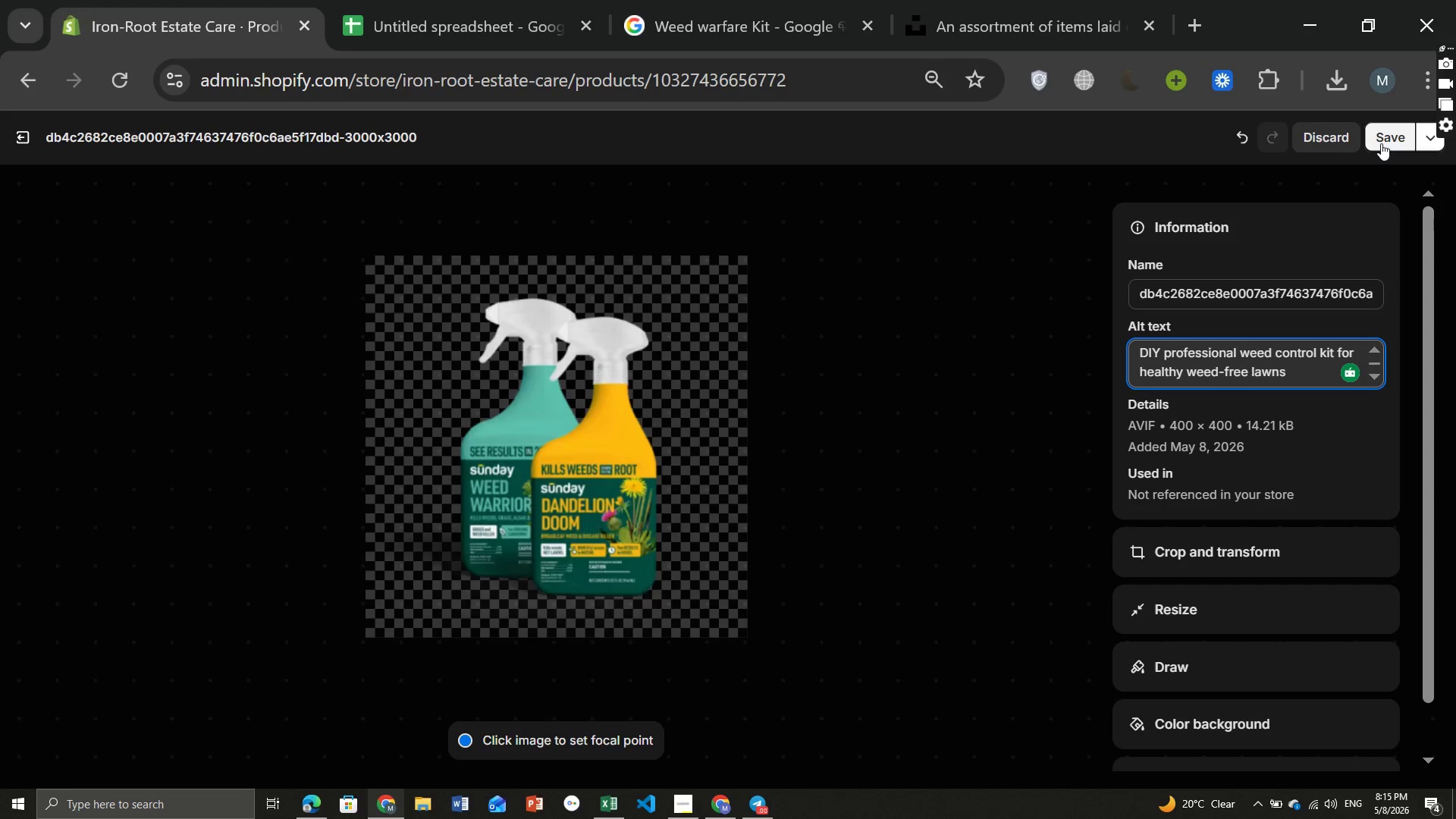 
wait(7.55)
 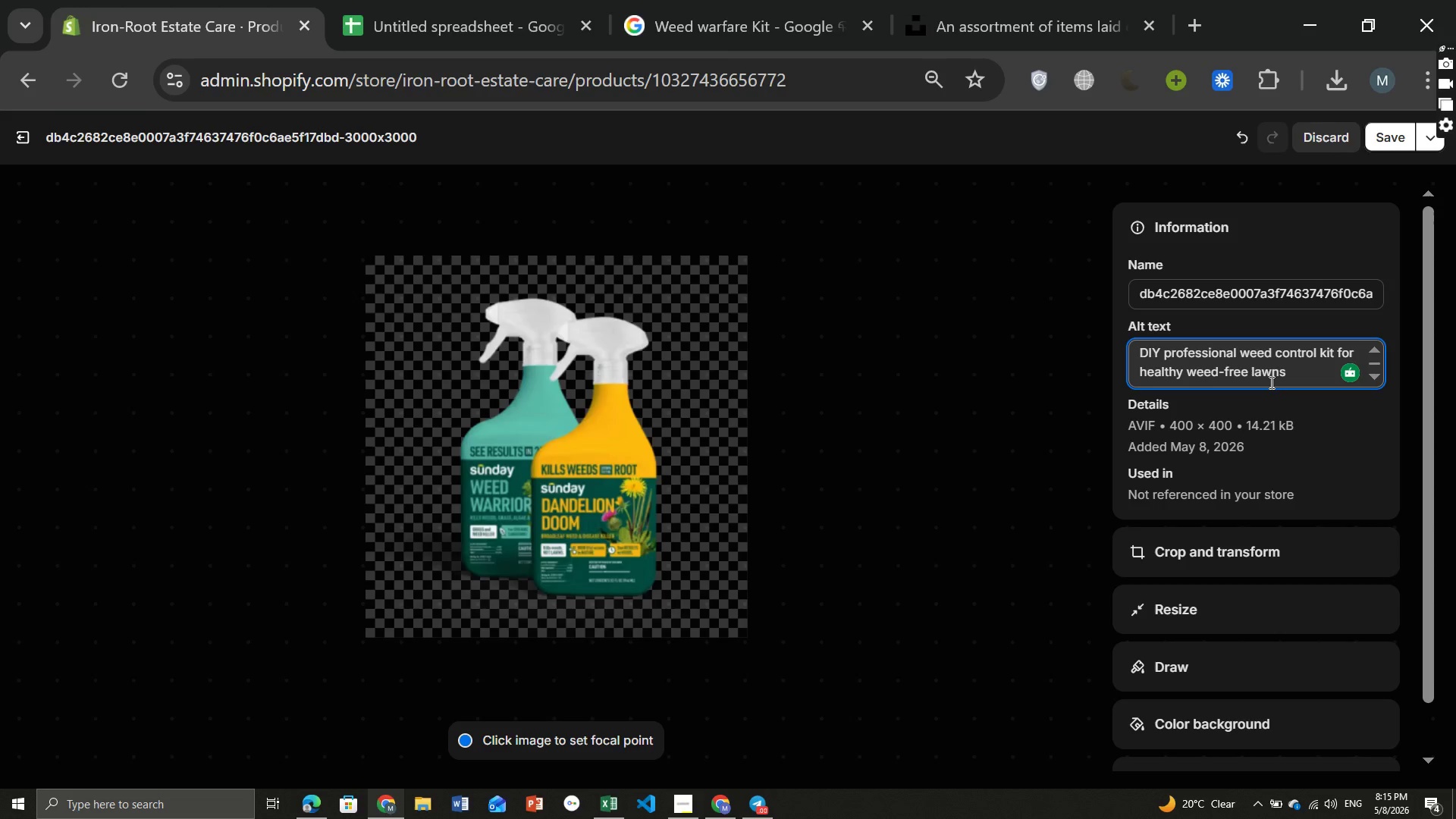 
left_click([1381, 143])
 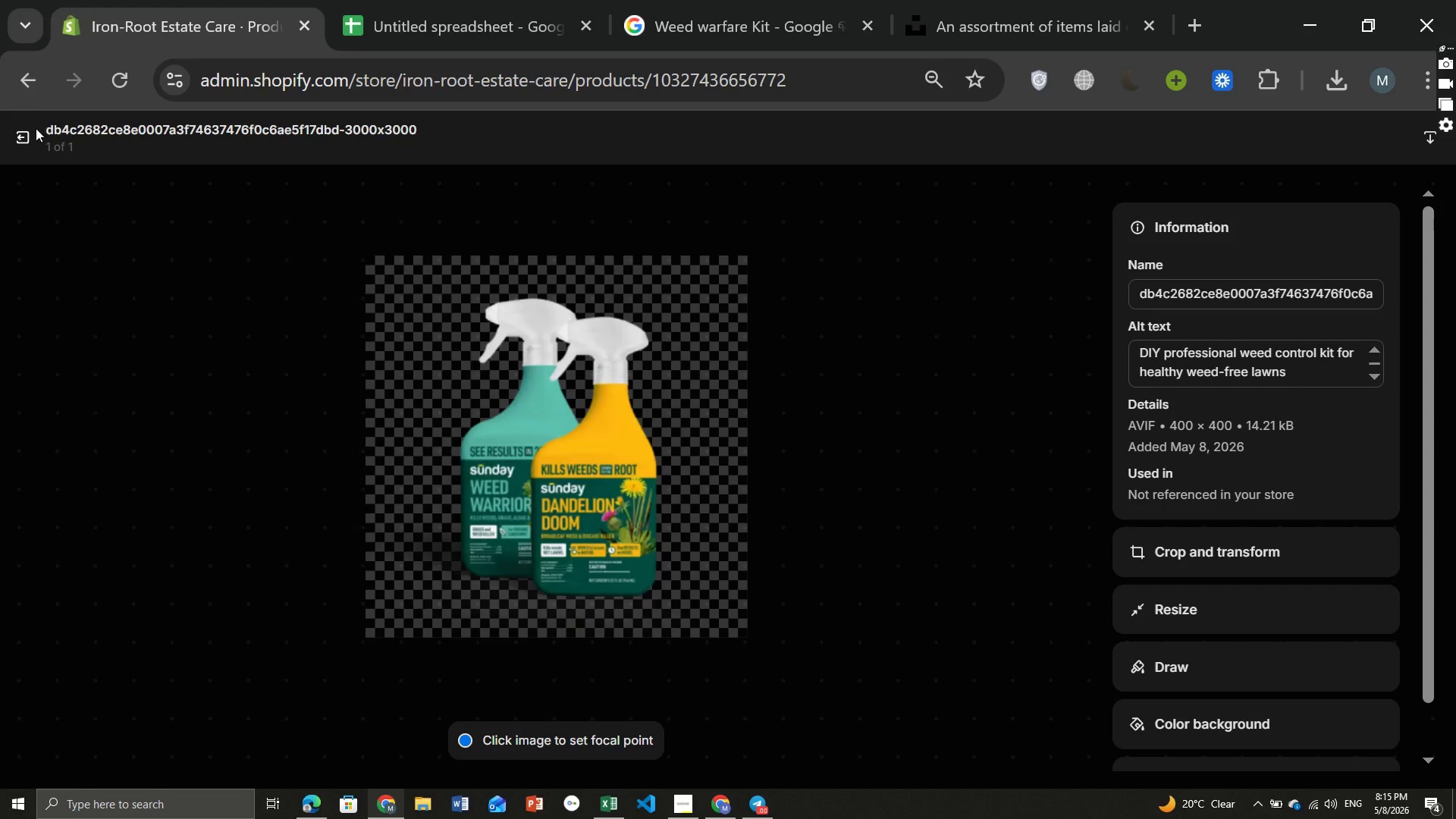 
left_click([27, 136])
 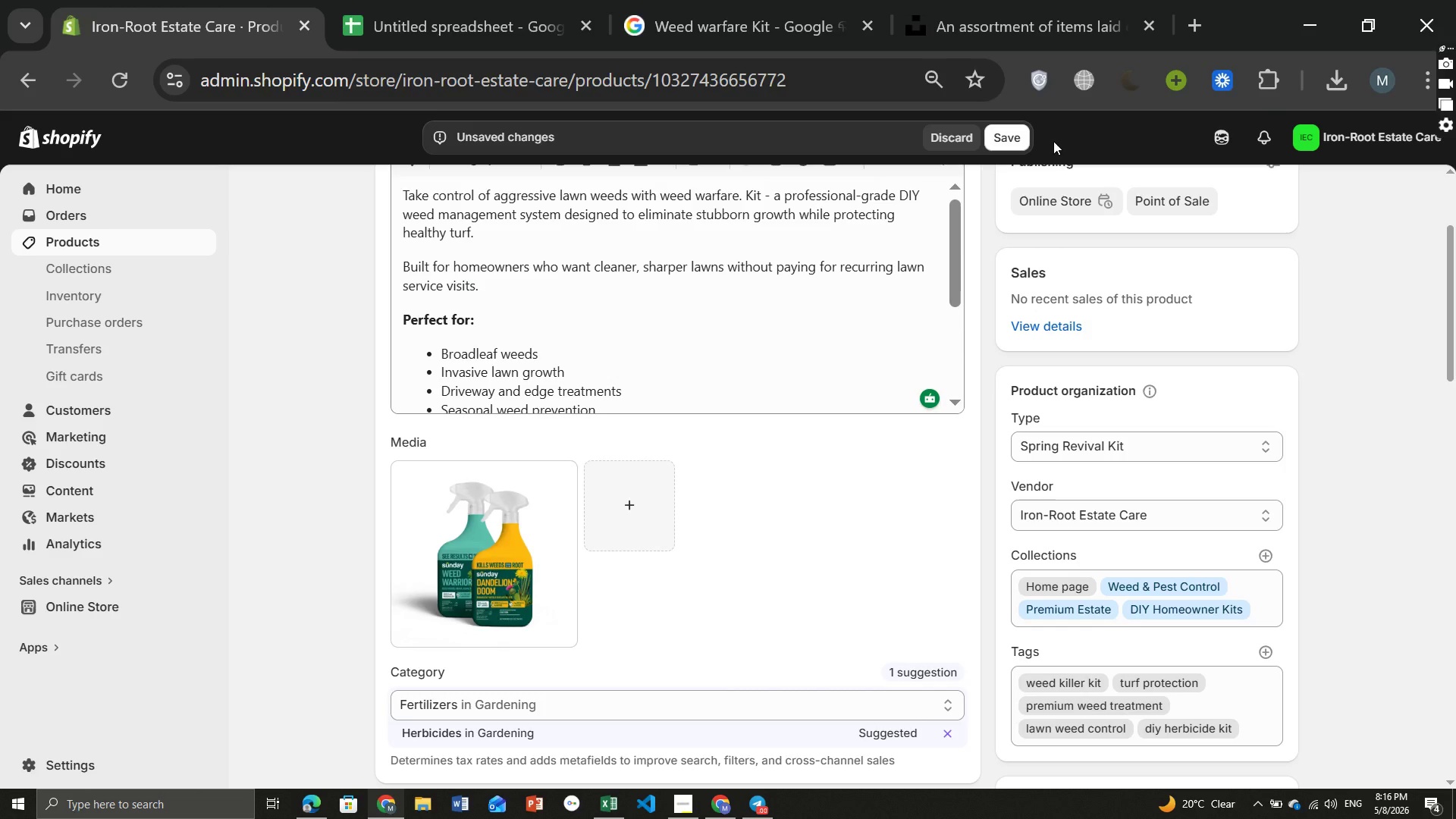 
left_click([1018, 129])
 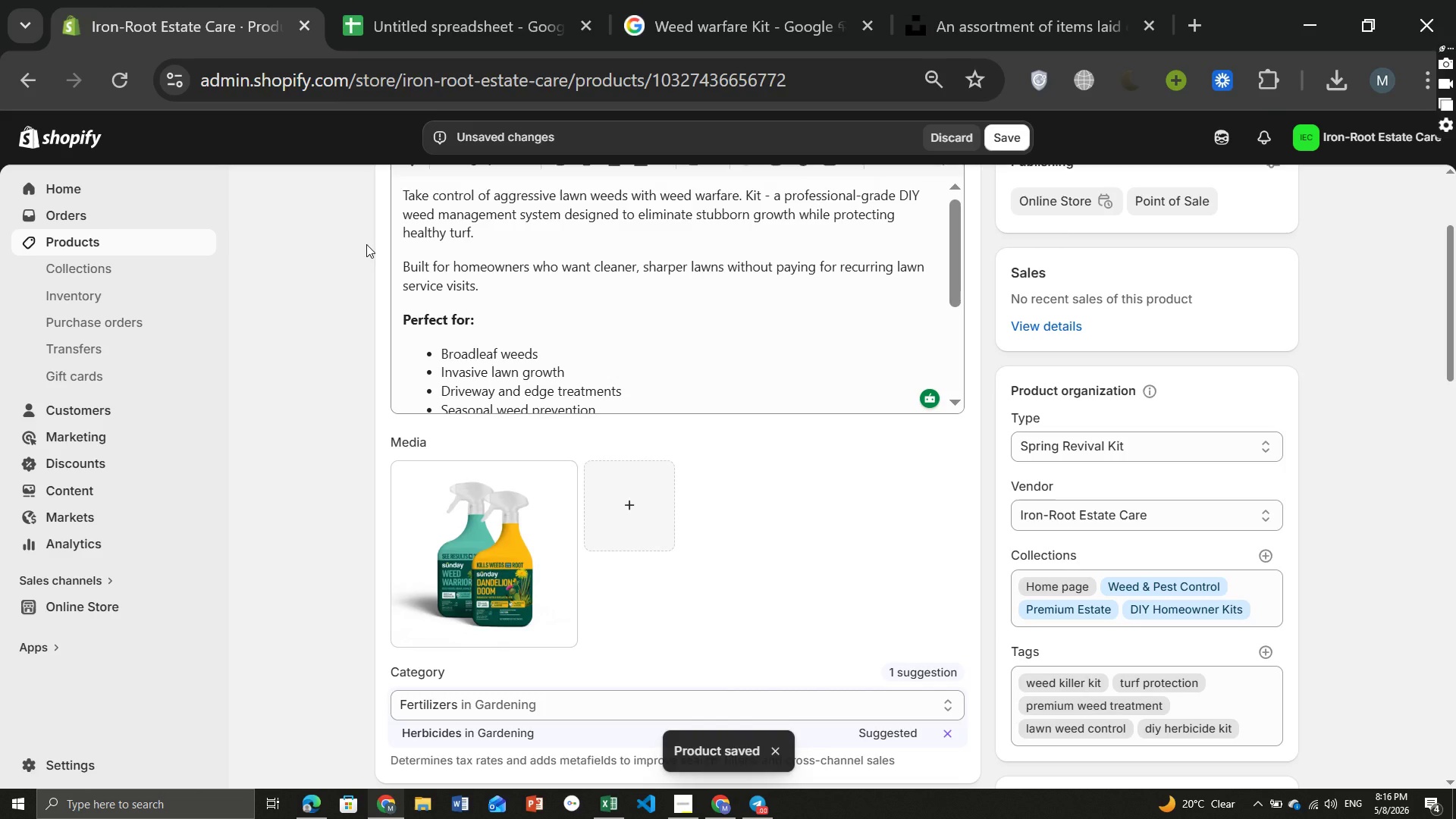 
wait(11.19)
 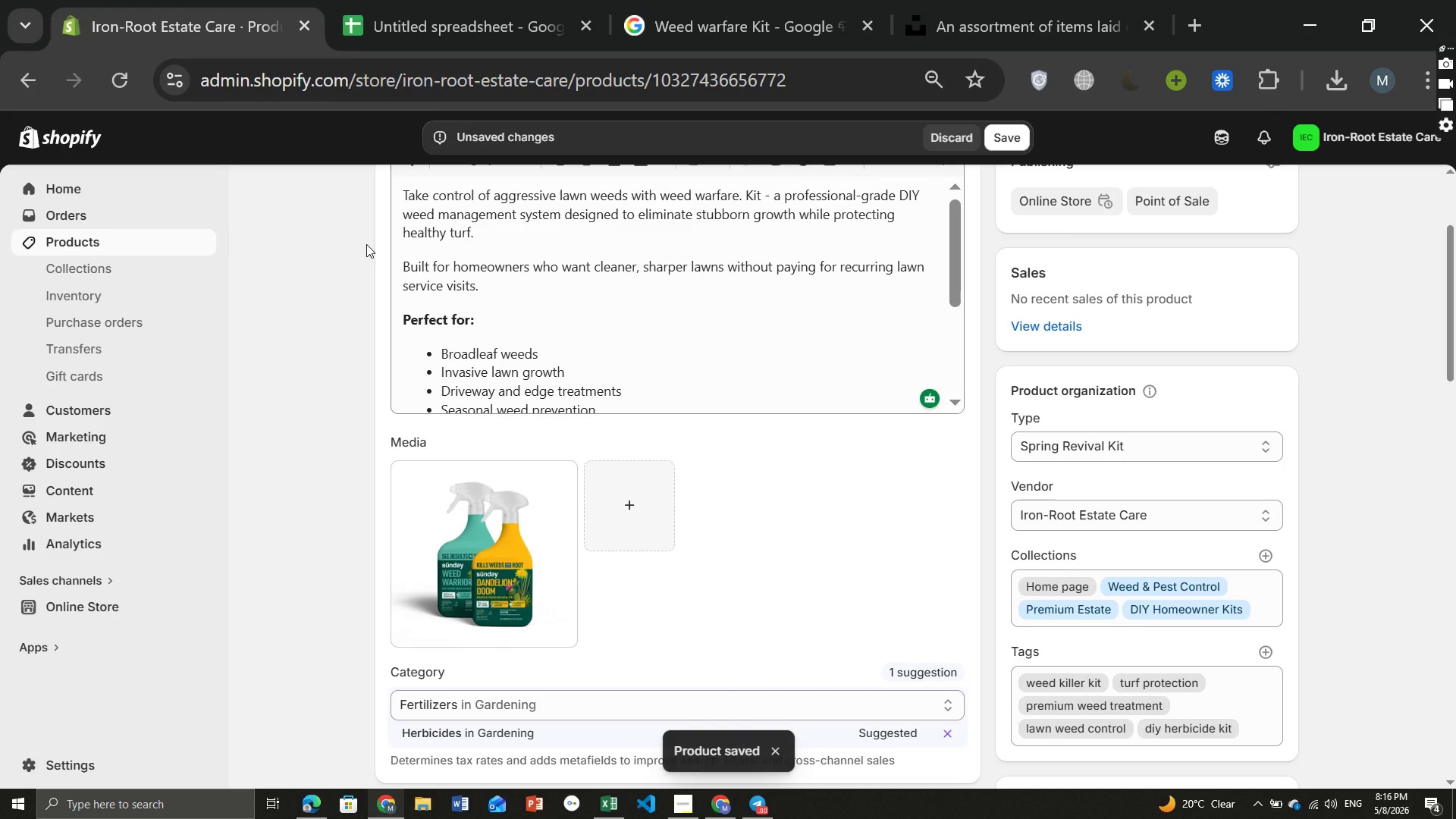 
left_click([90, 240])
 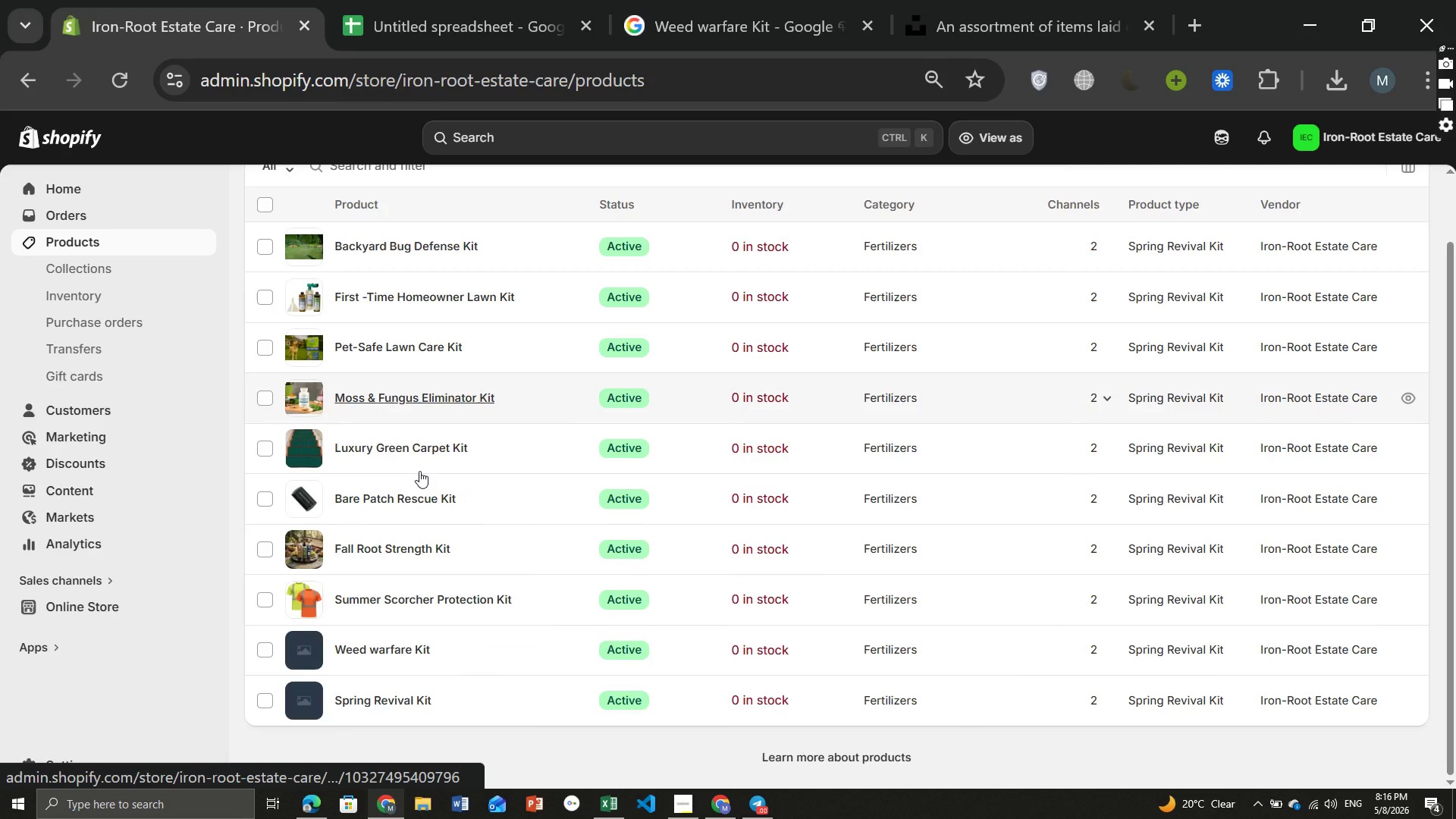 
wait(5.62)
 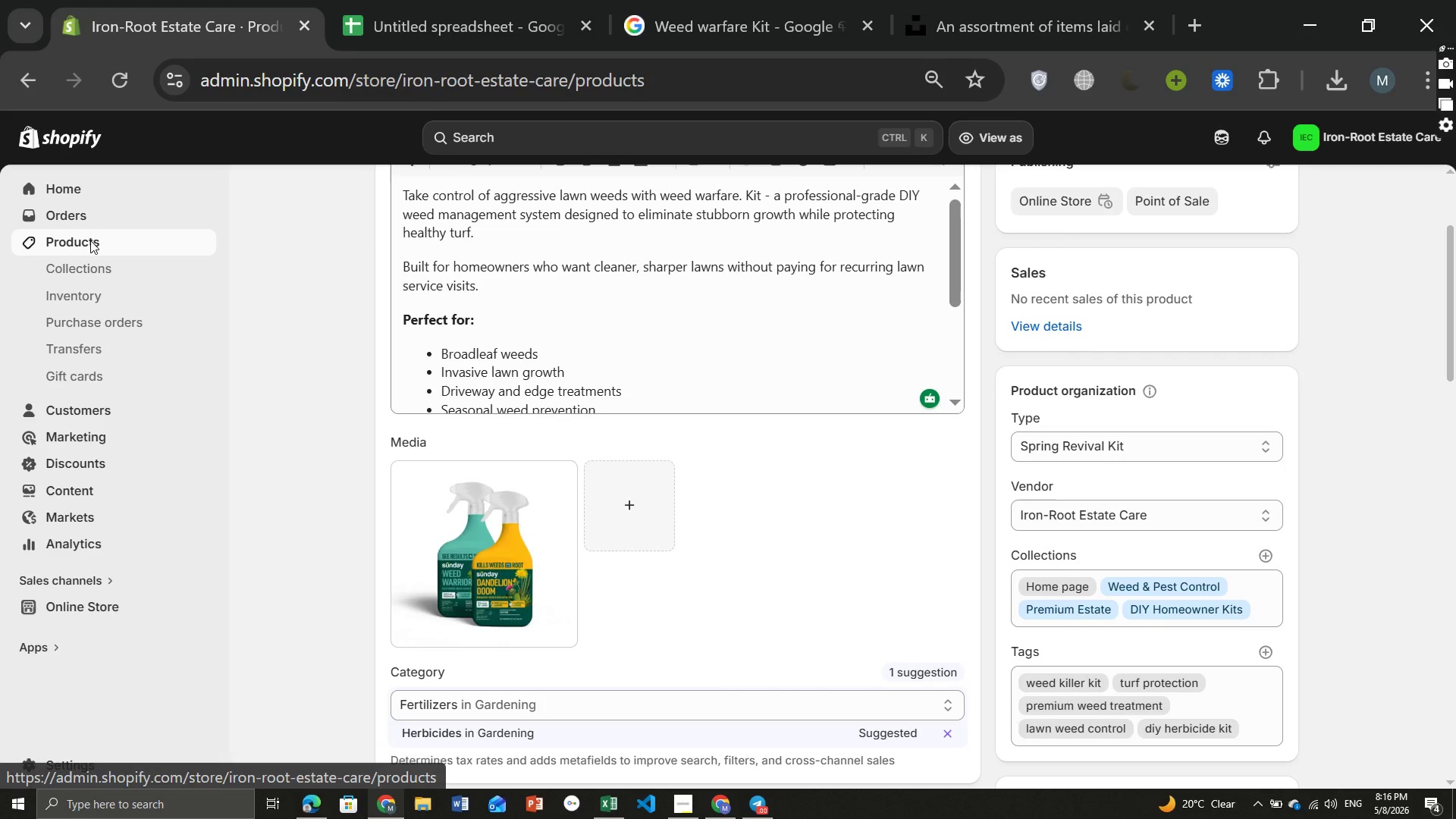 
left_click([362, 707])
 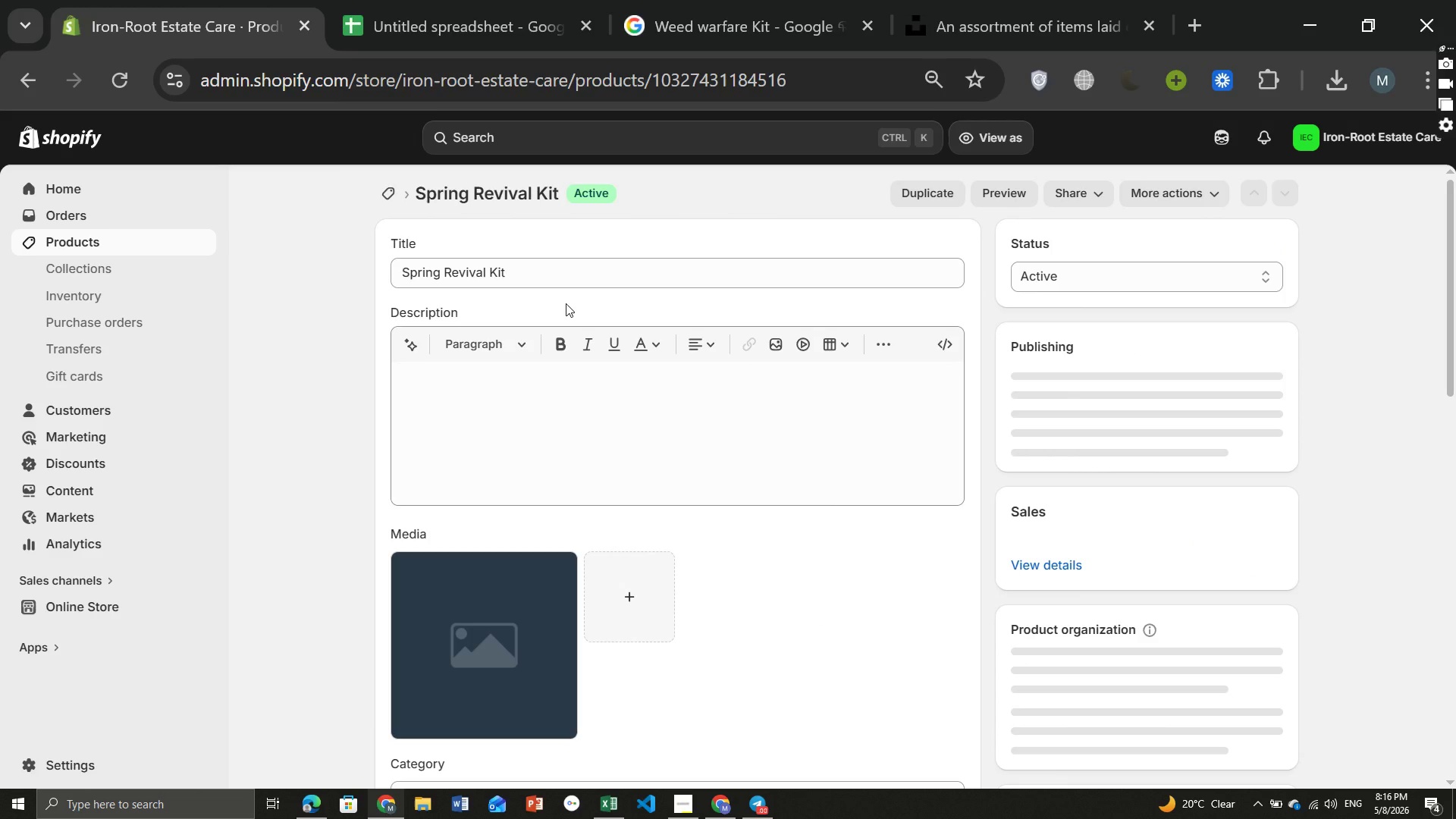 
wait(5.02)
 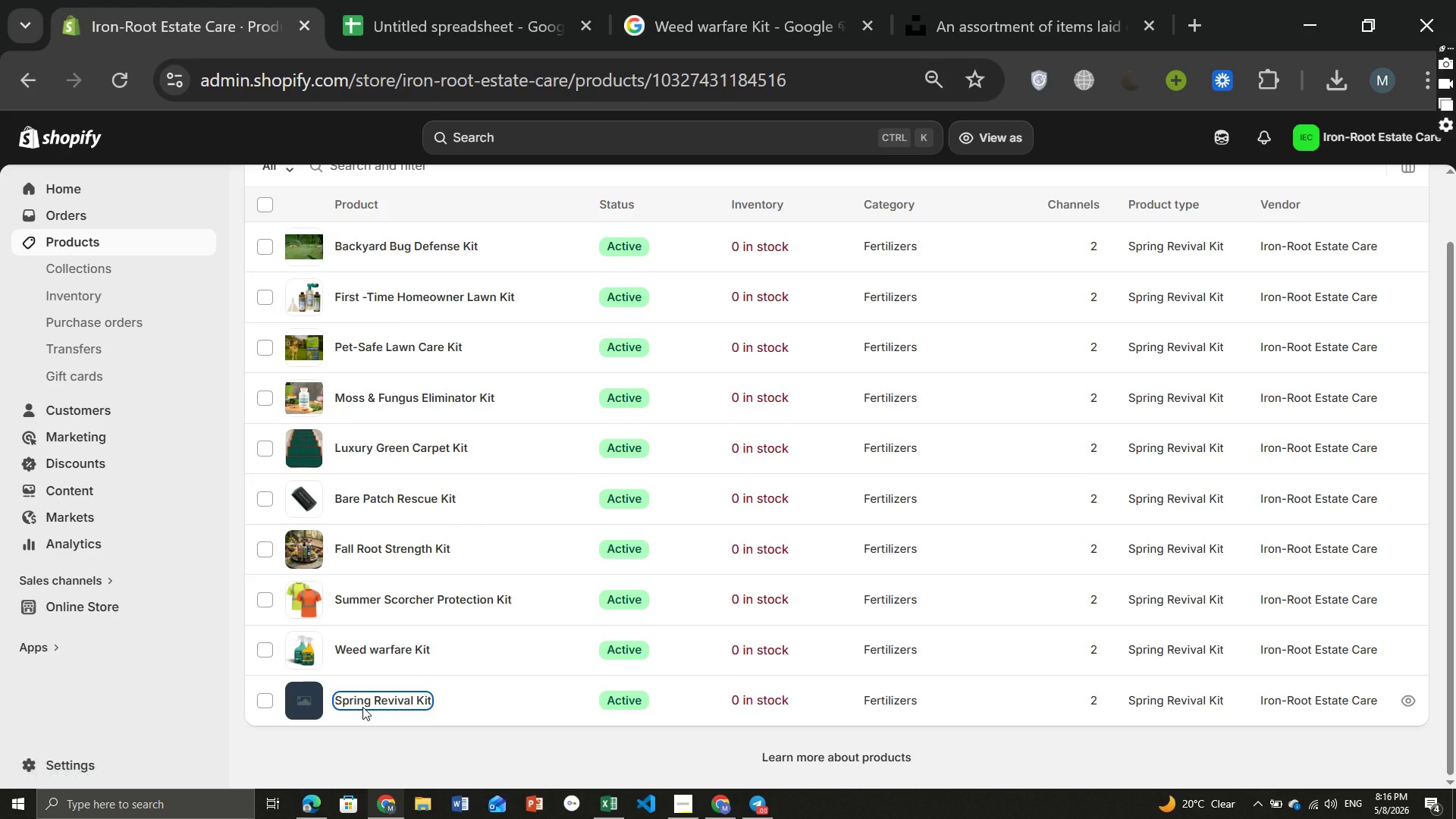 
left_click([537, 262])
 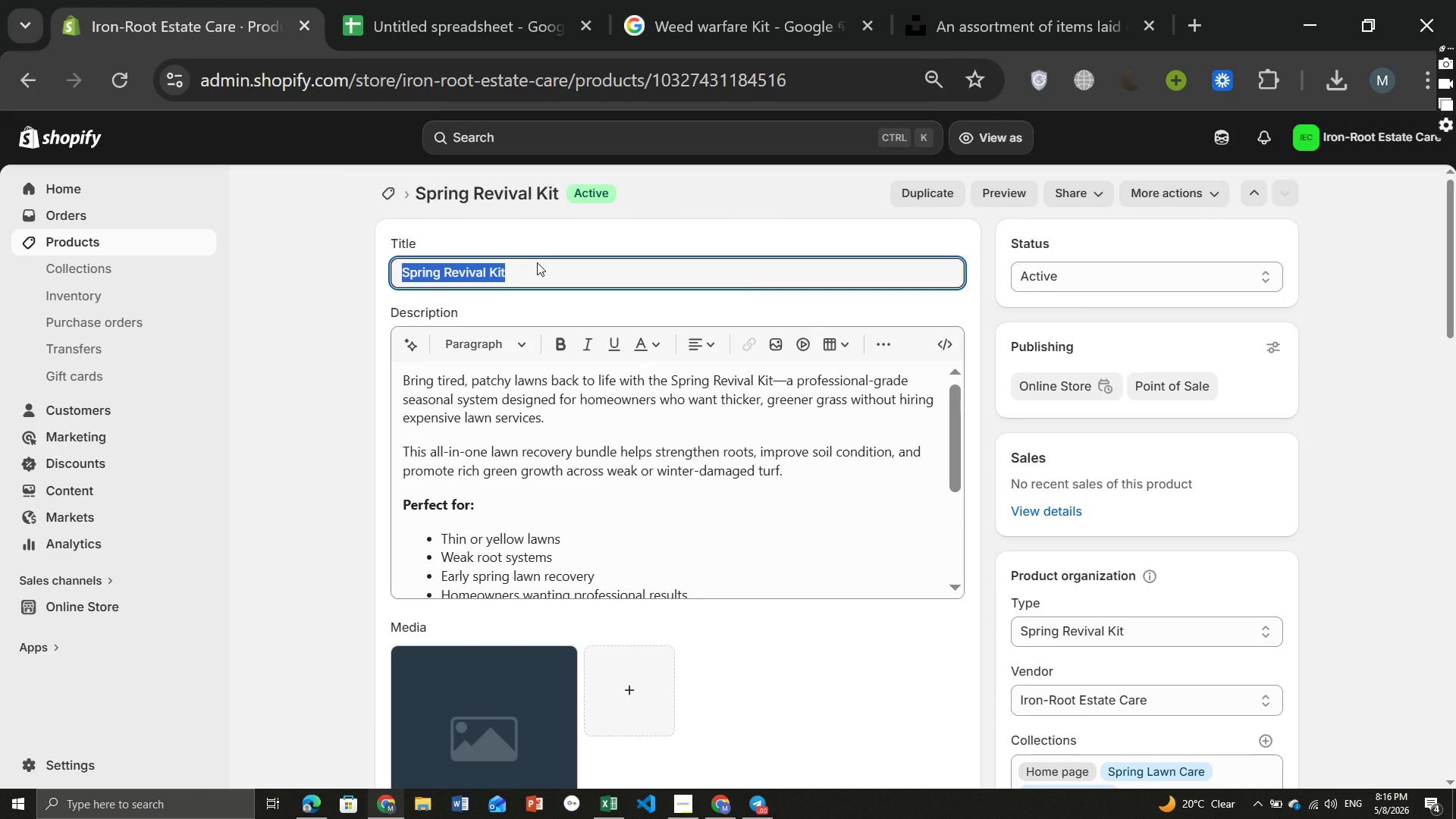 
key(Control+ControlLeft)
 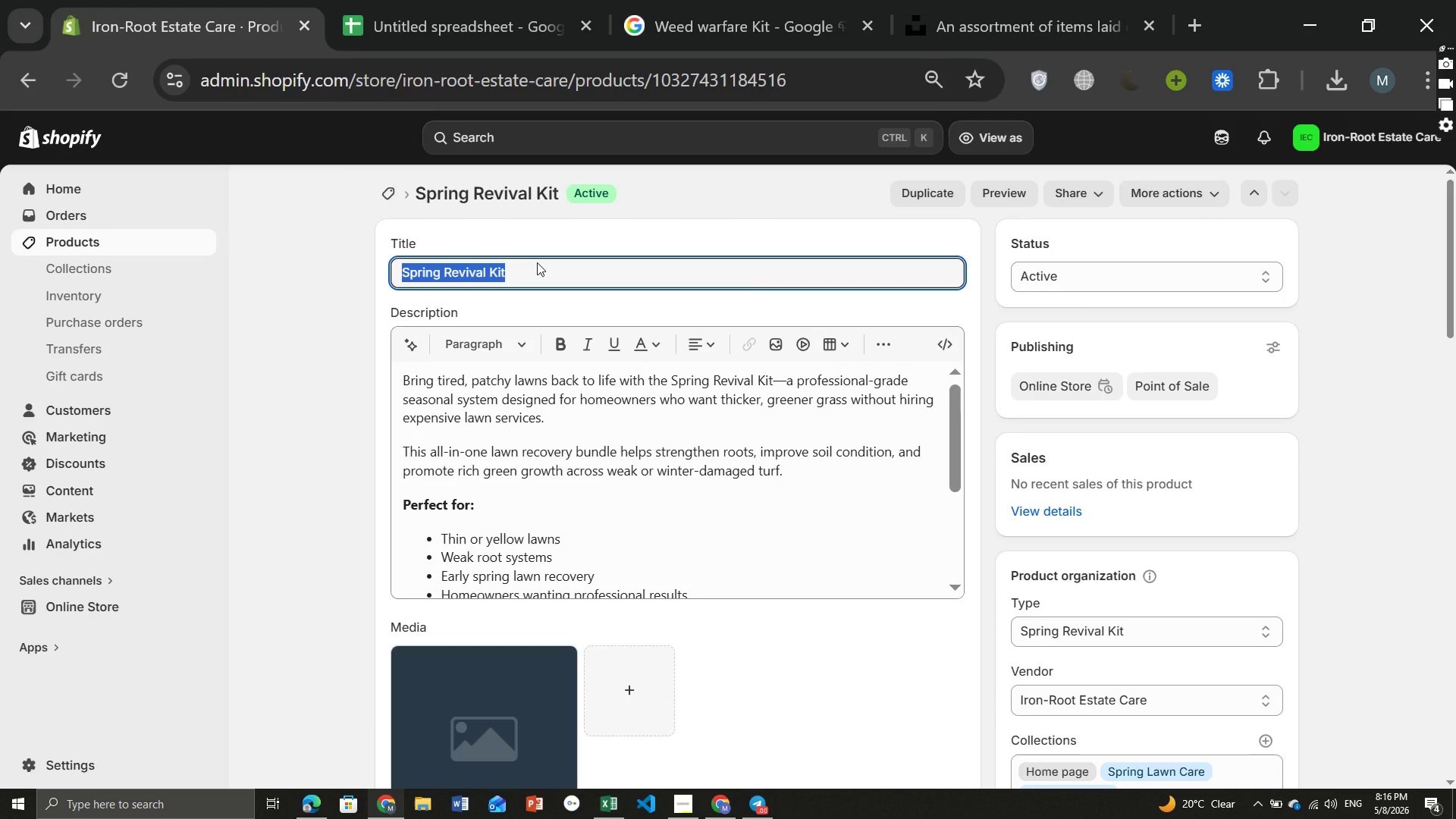 
key(Control+C)
 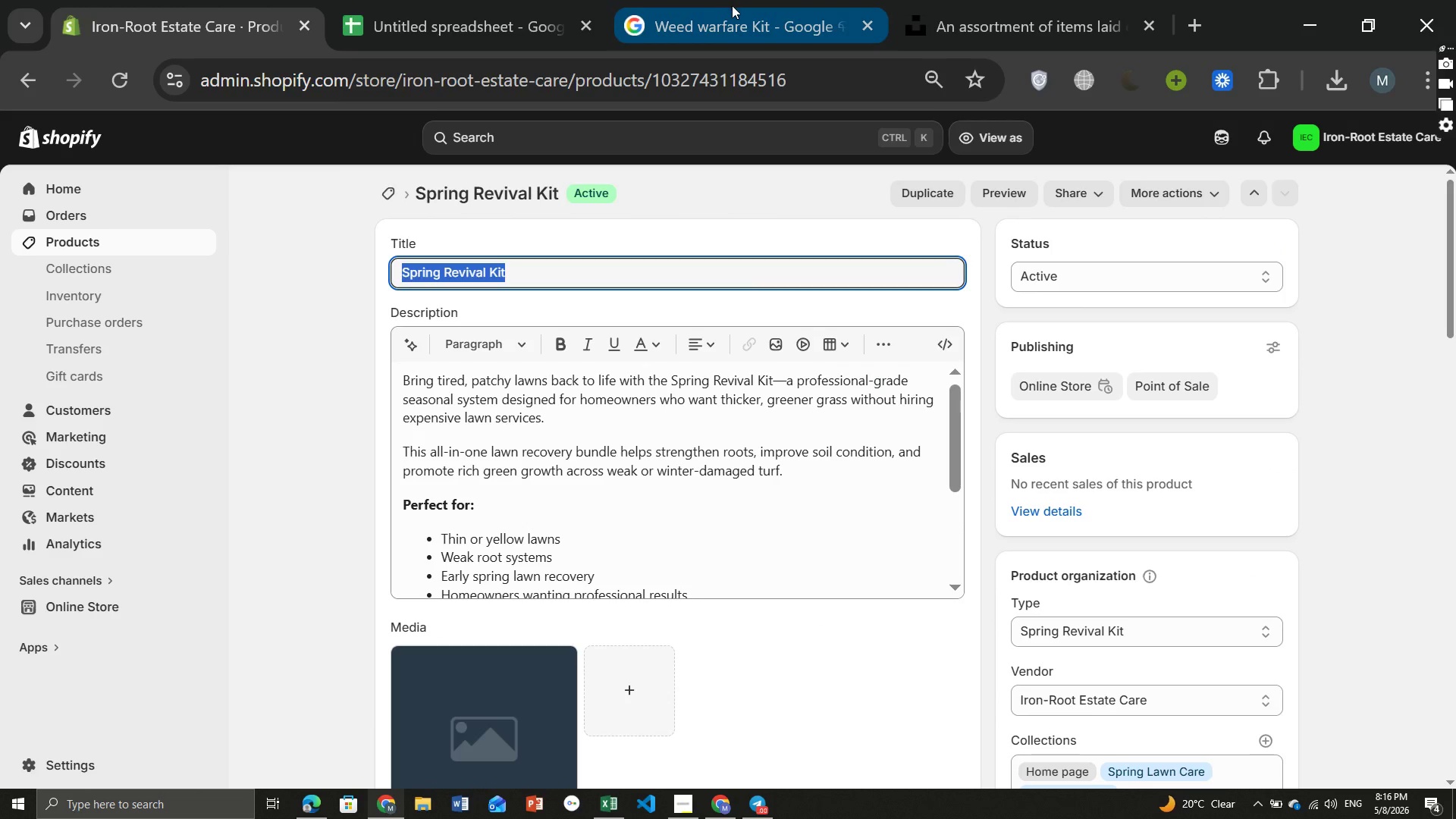 
left_click([732, 5])
 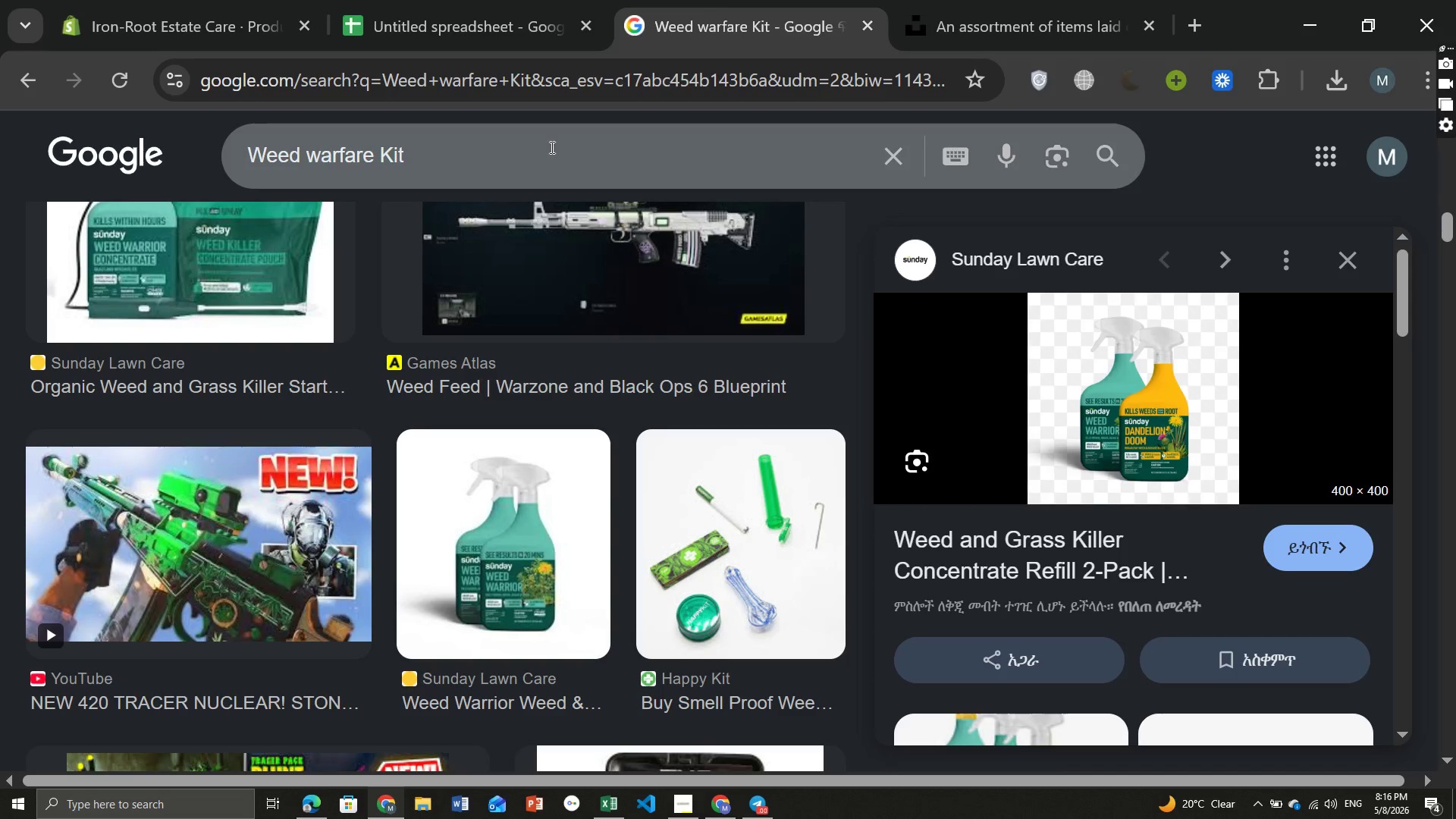 
left_click([551, 147])
 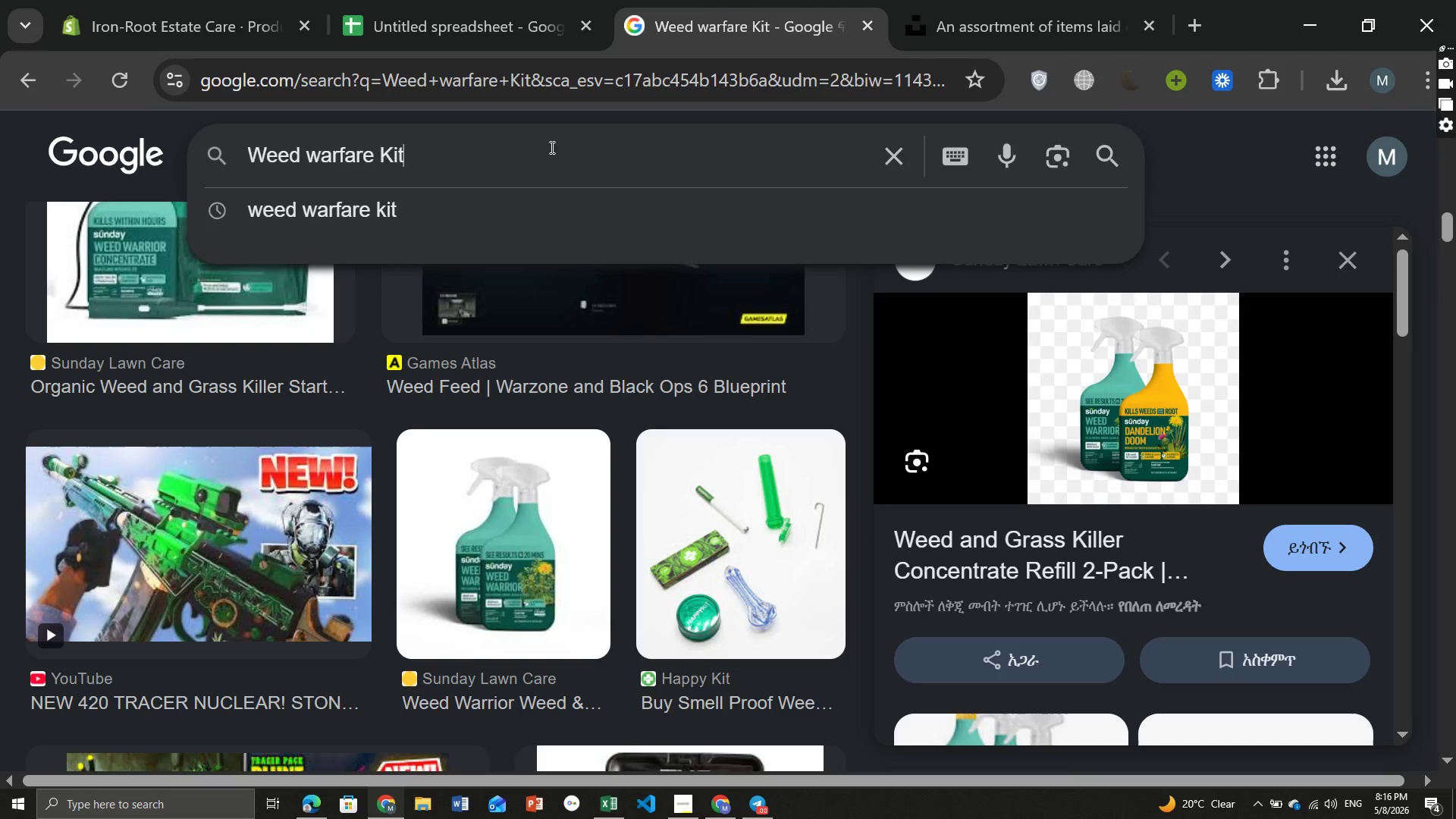 
key(Control+ControlLeft)
 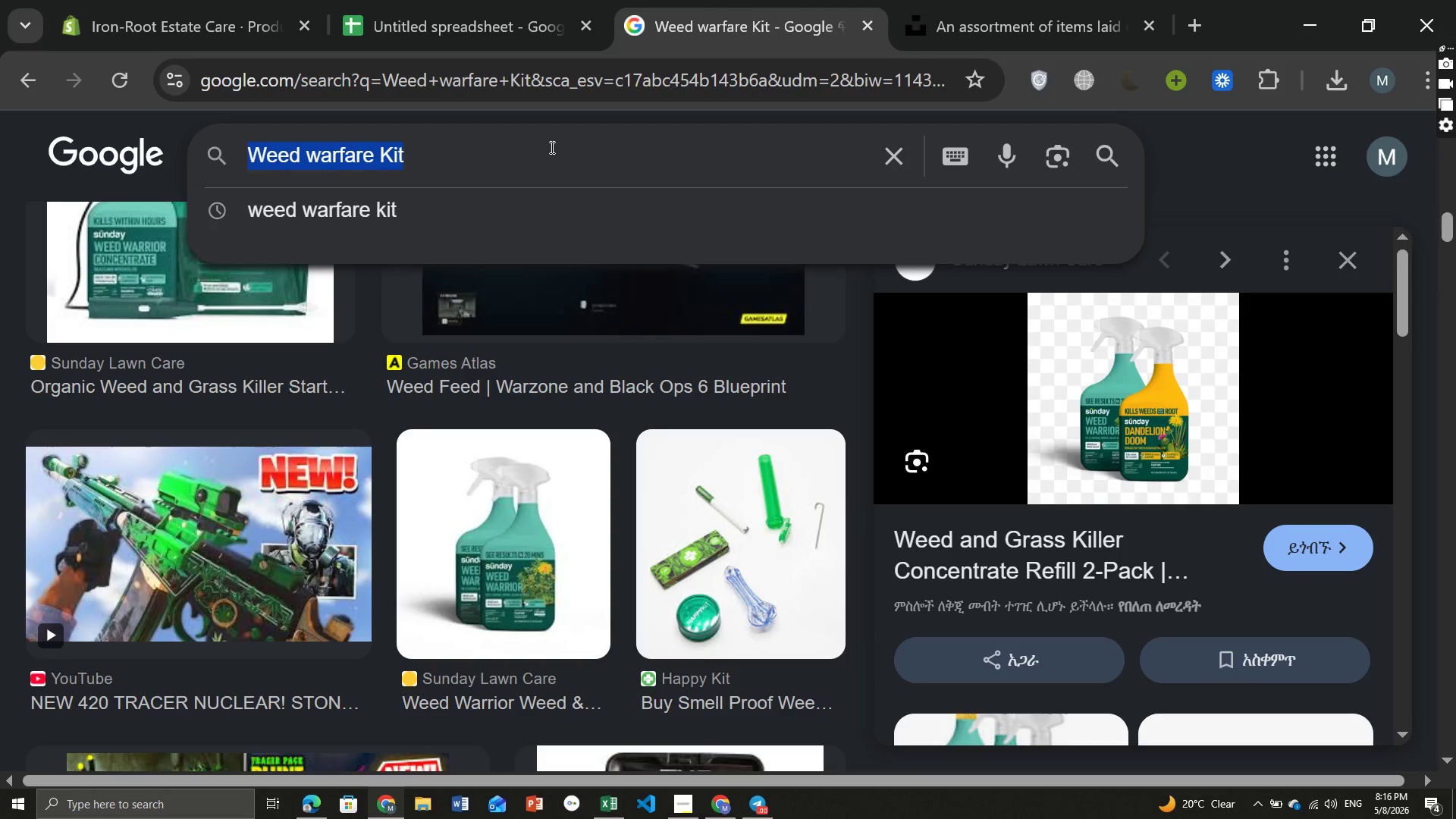 
key(Control+A)
 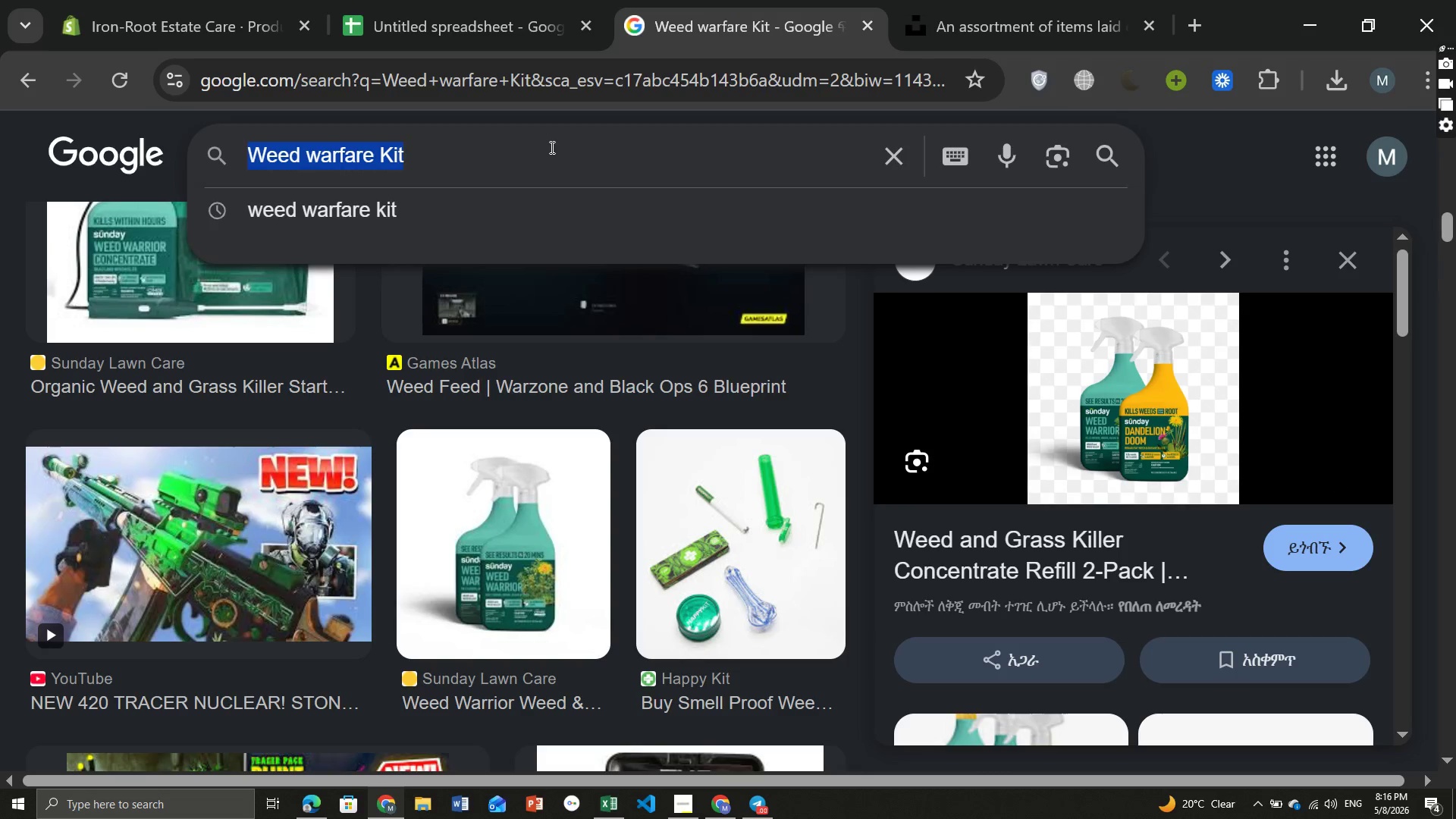 
key(Control+ControlLeft)
 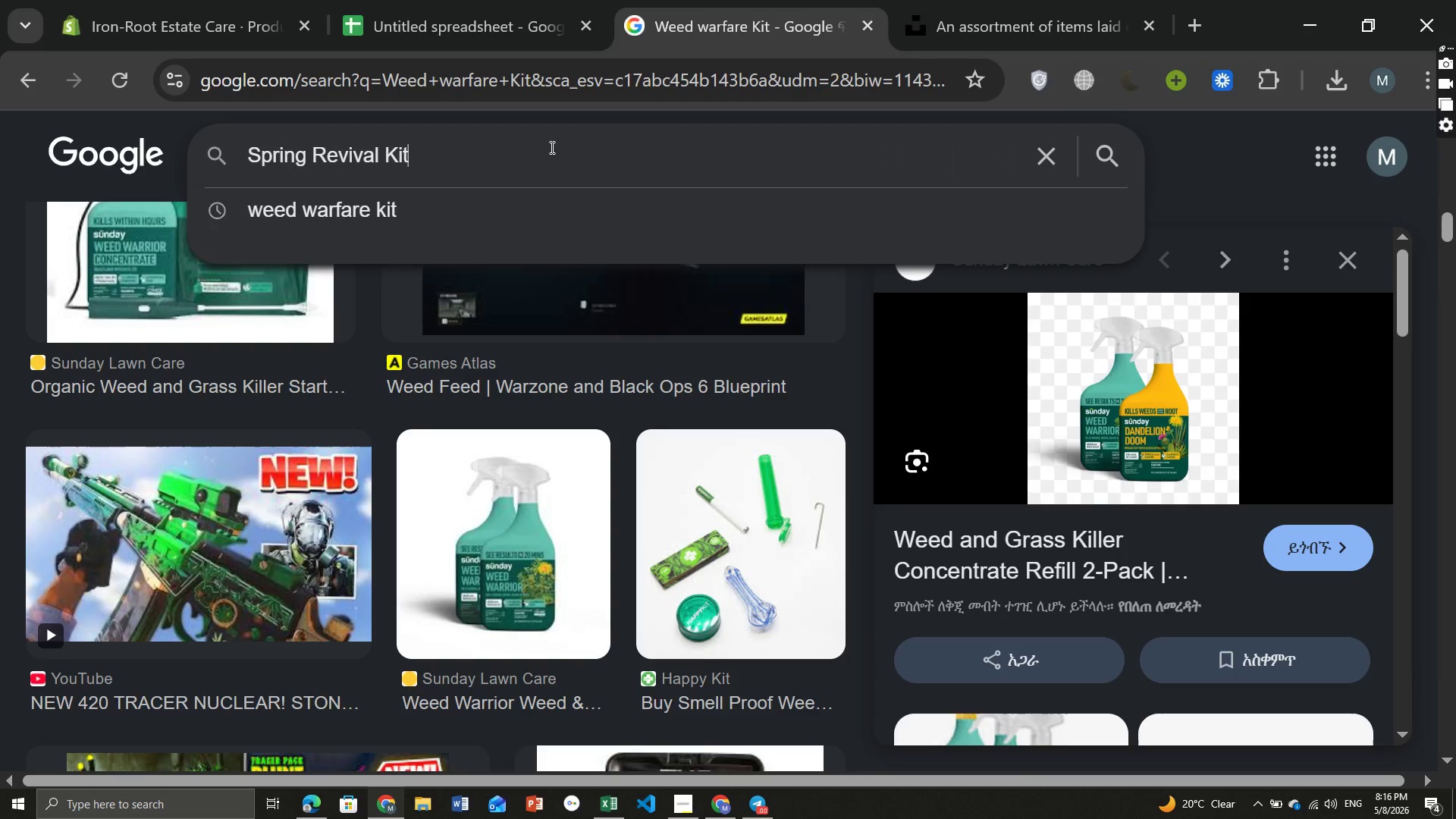 
key(Control+V)
 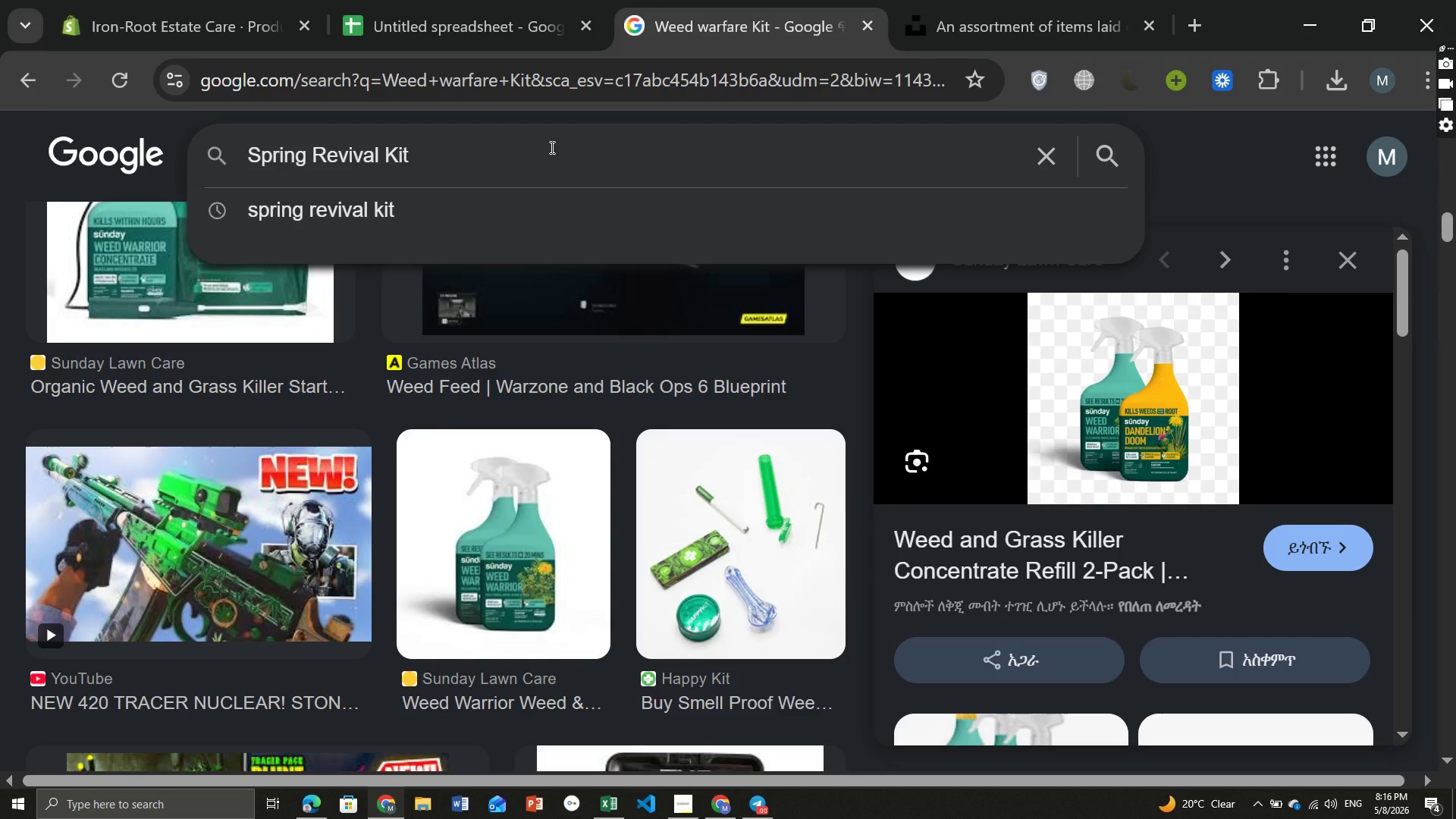 
key(Control+Enter)
 